 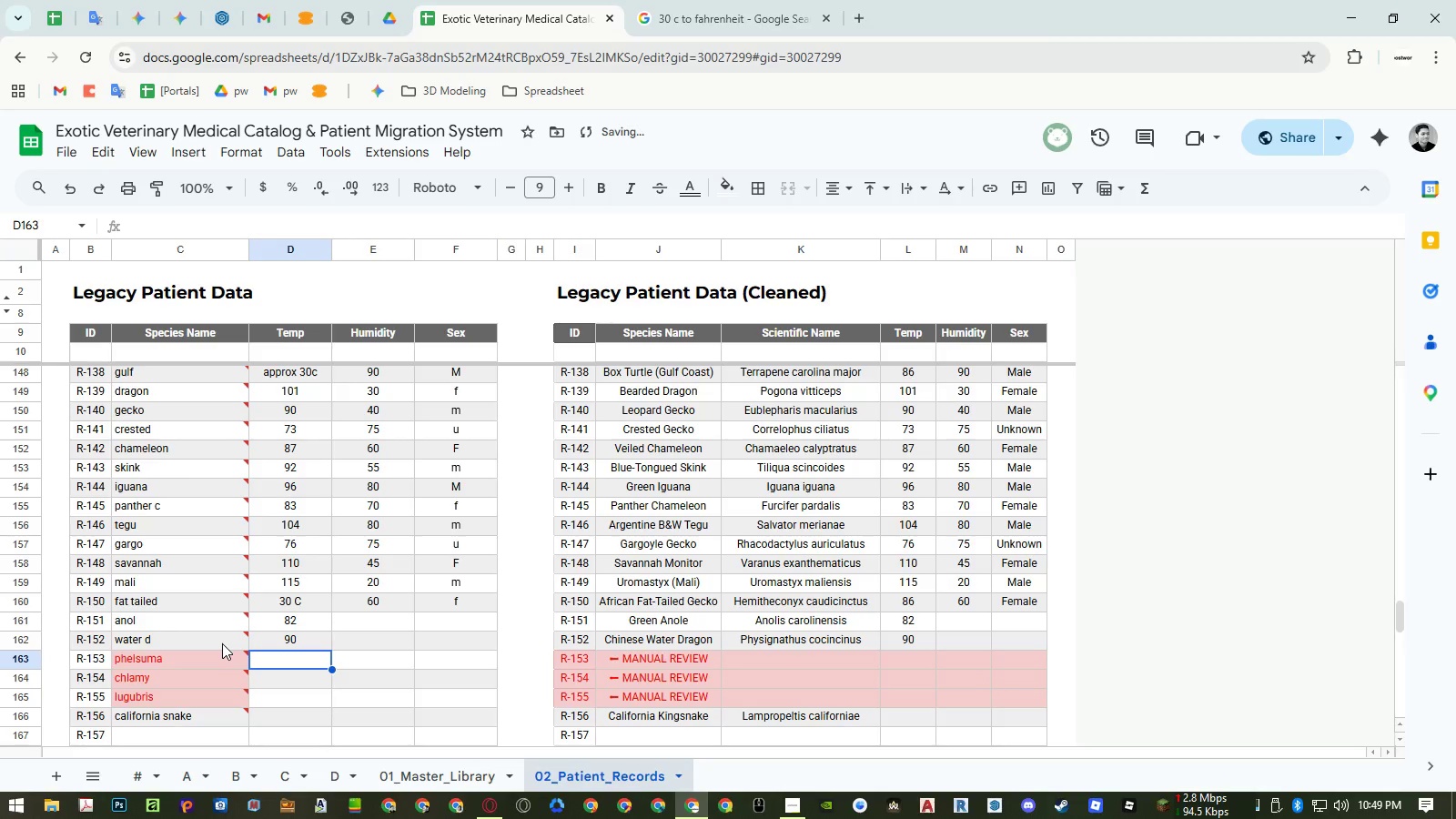 
key(Numpad8)
 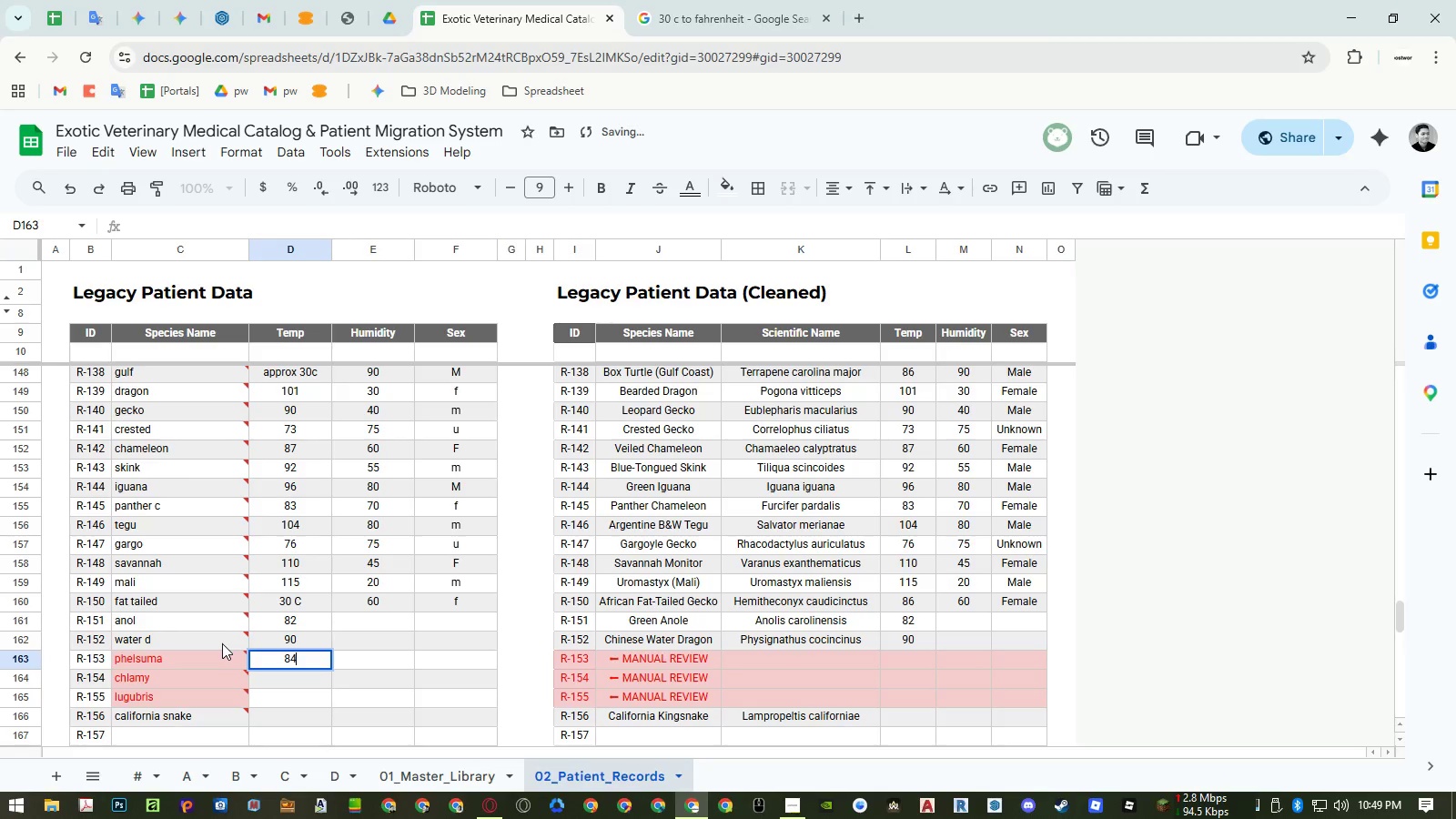 
key(Numpad4)
 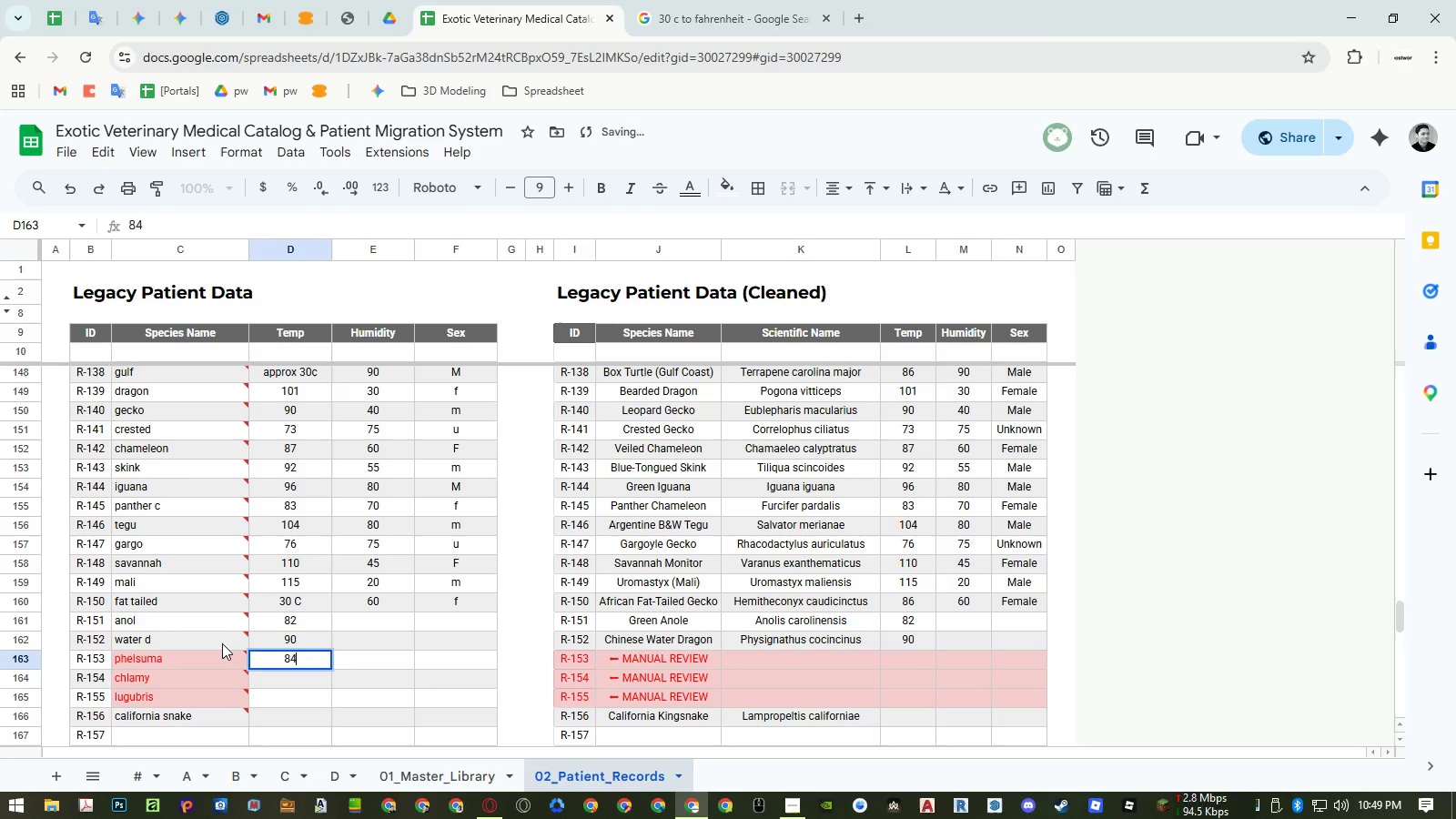 
key(NumpadEnter)
 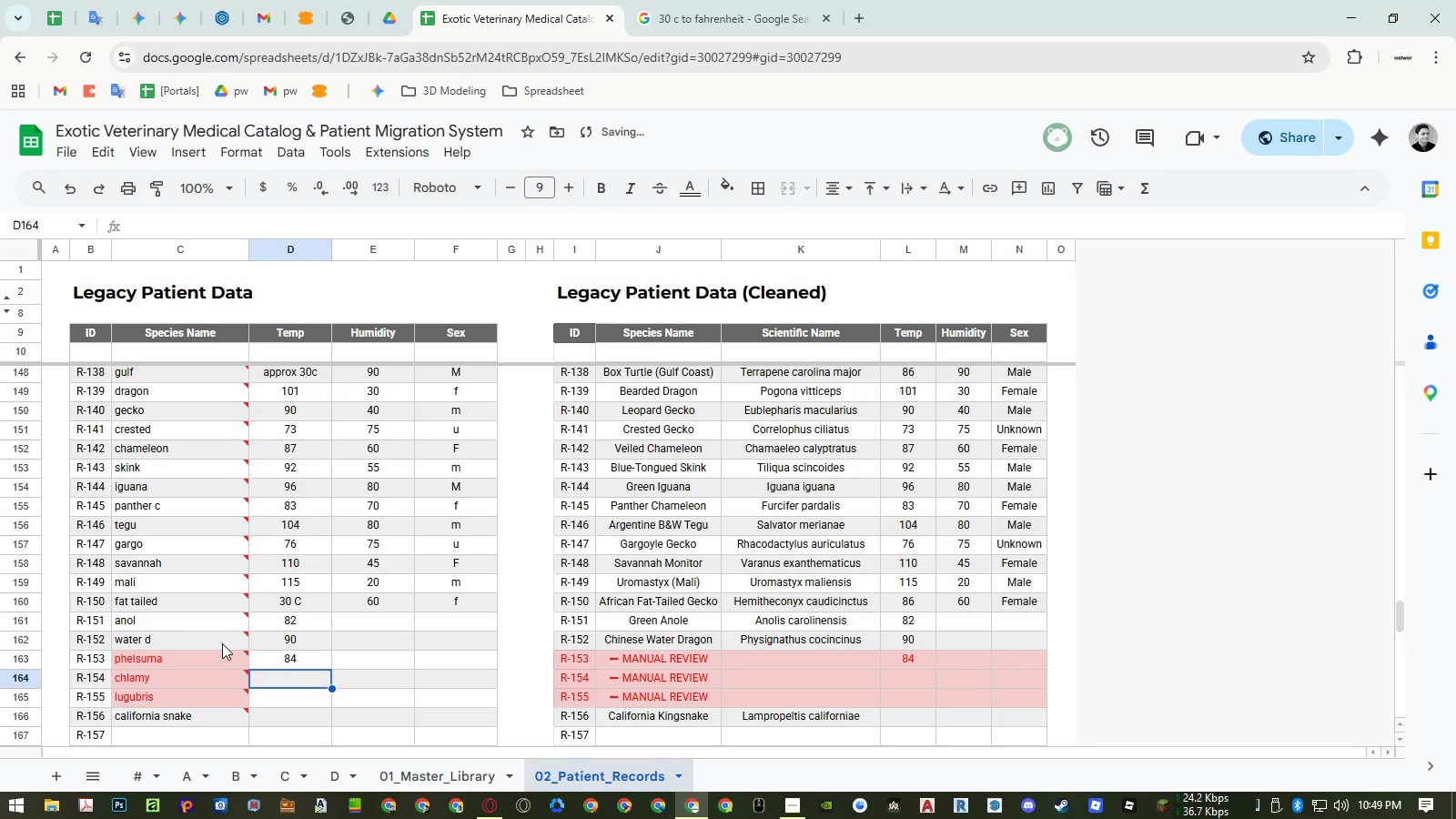 
key(Numpad9)
 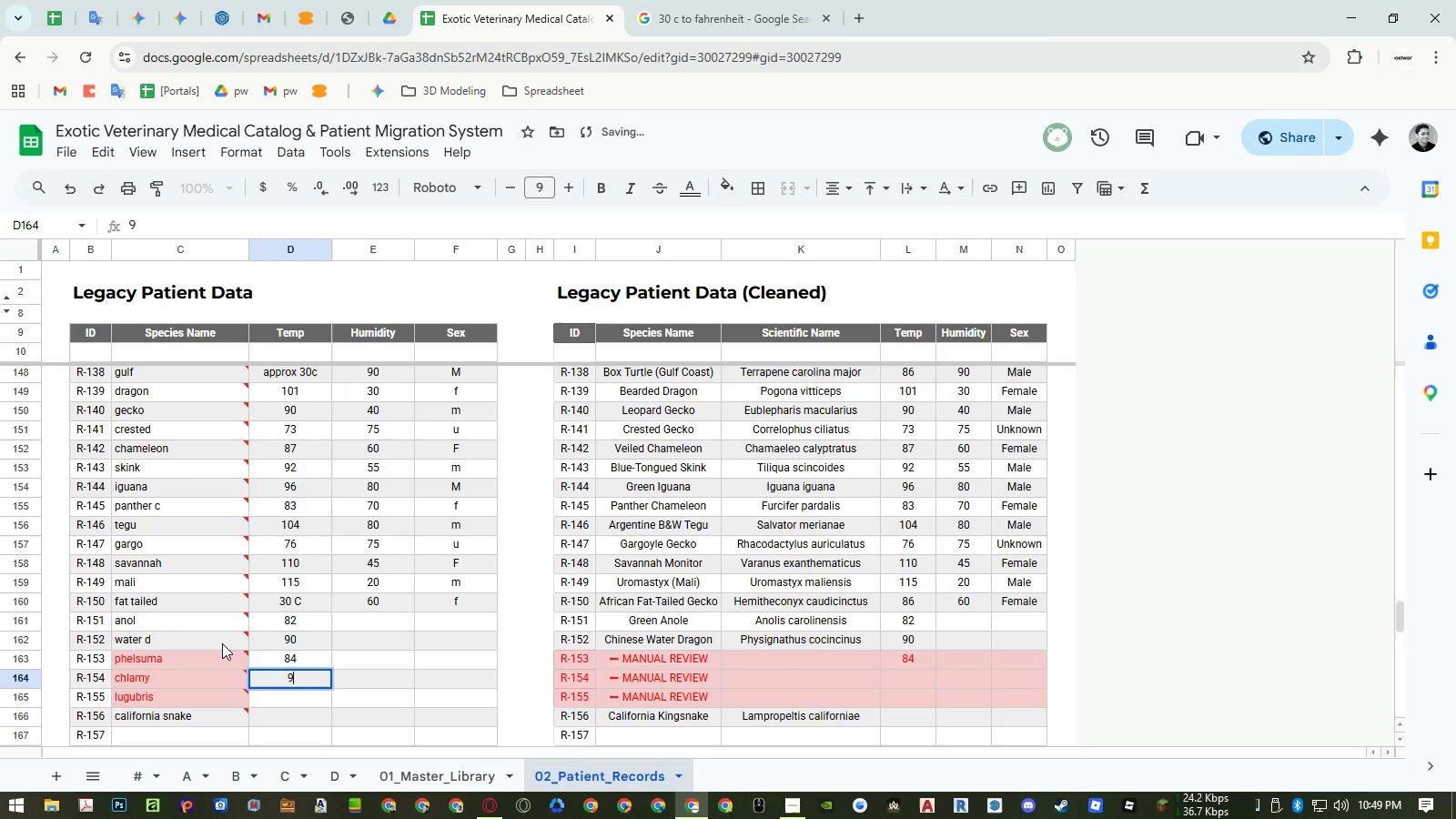 
key(Numpad8)
 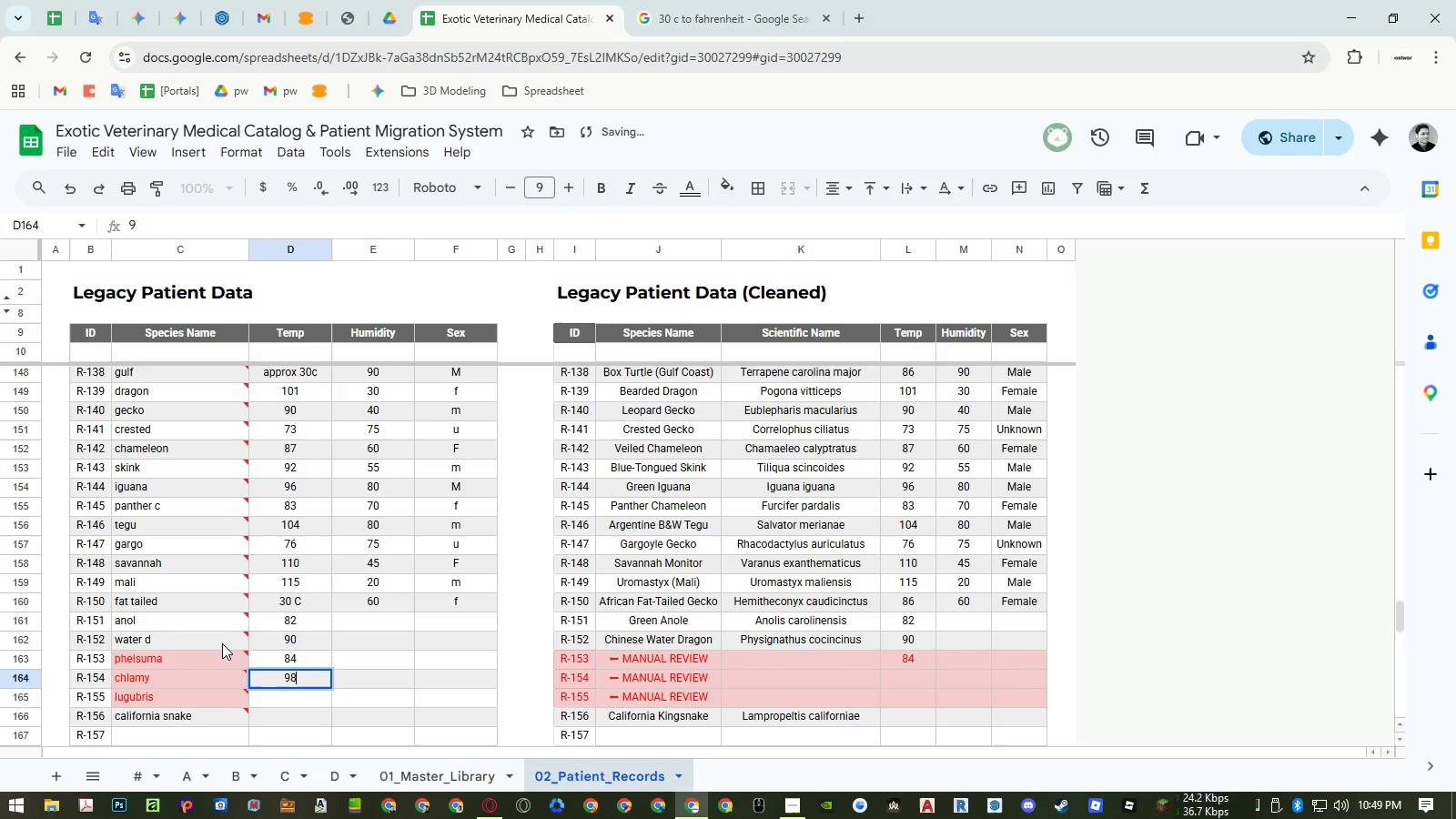 
key(NumpadEnter)
 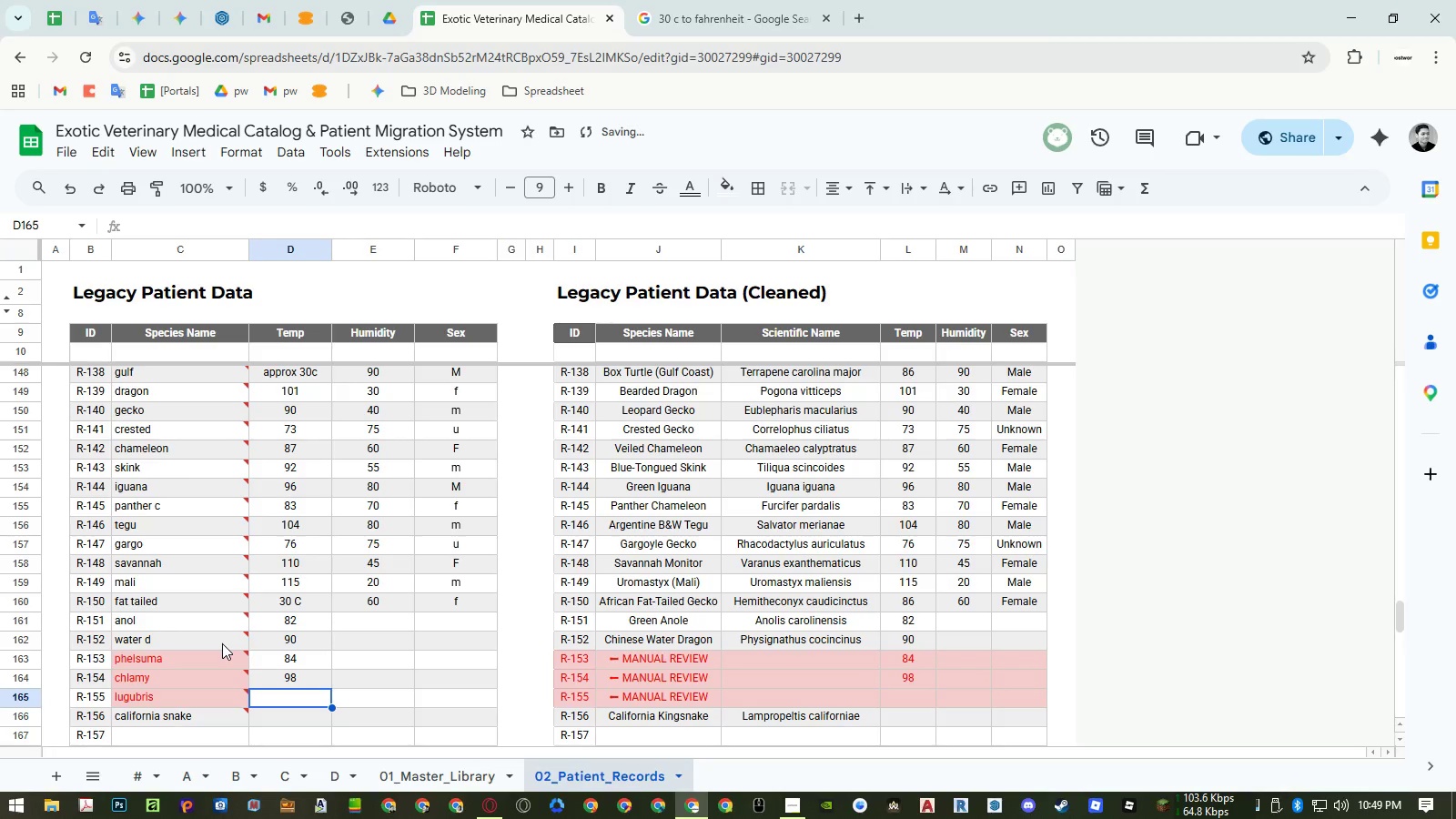 
key(Numpad7)
 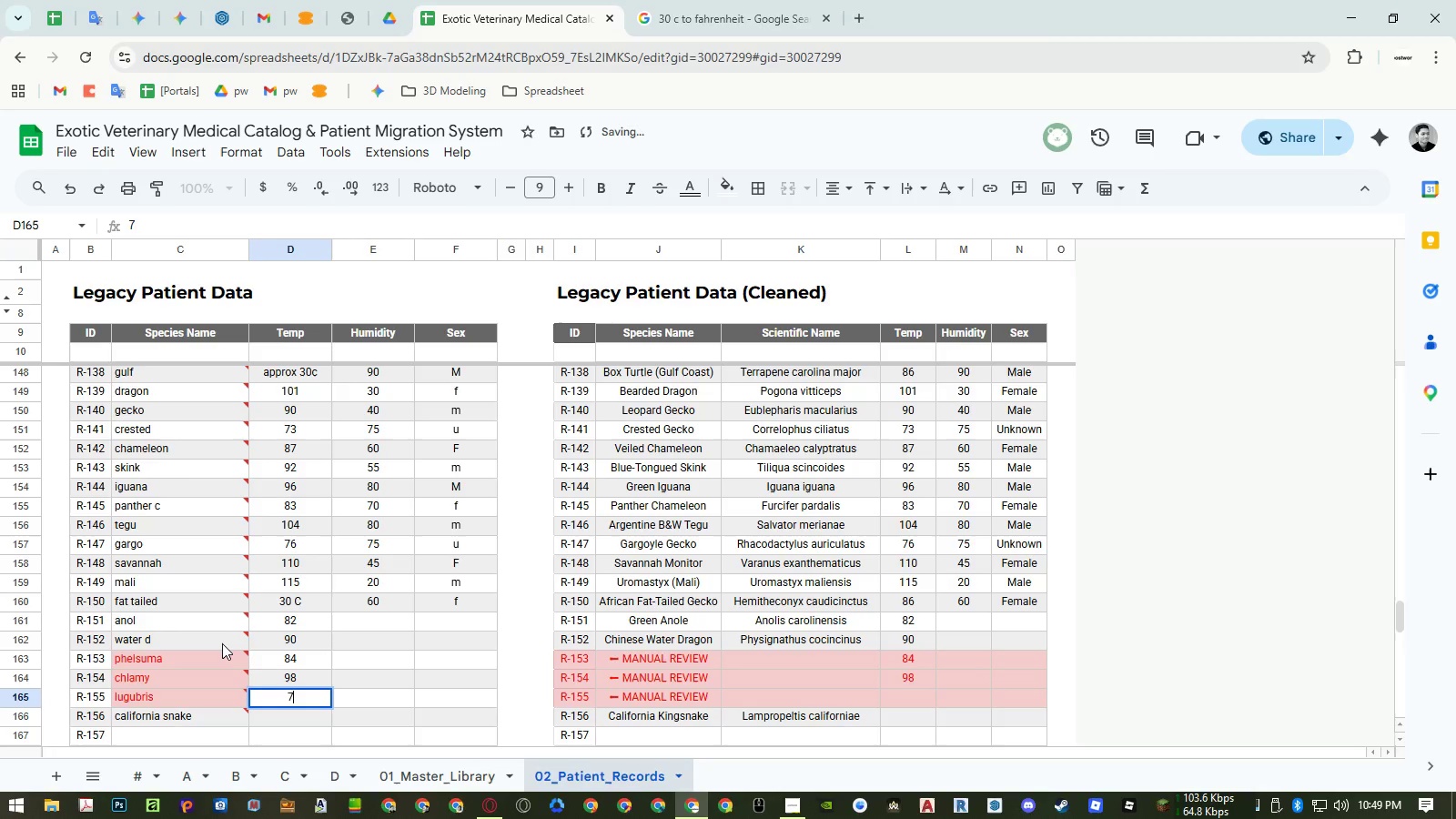 
key(Numpad5)
 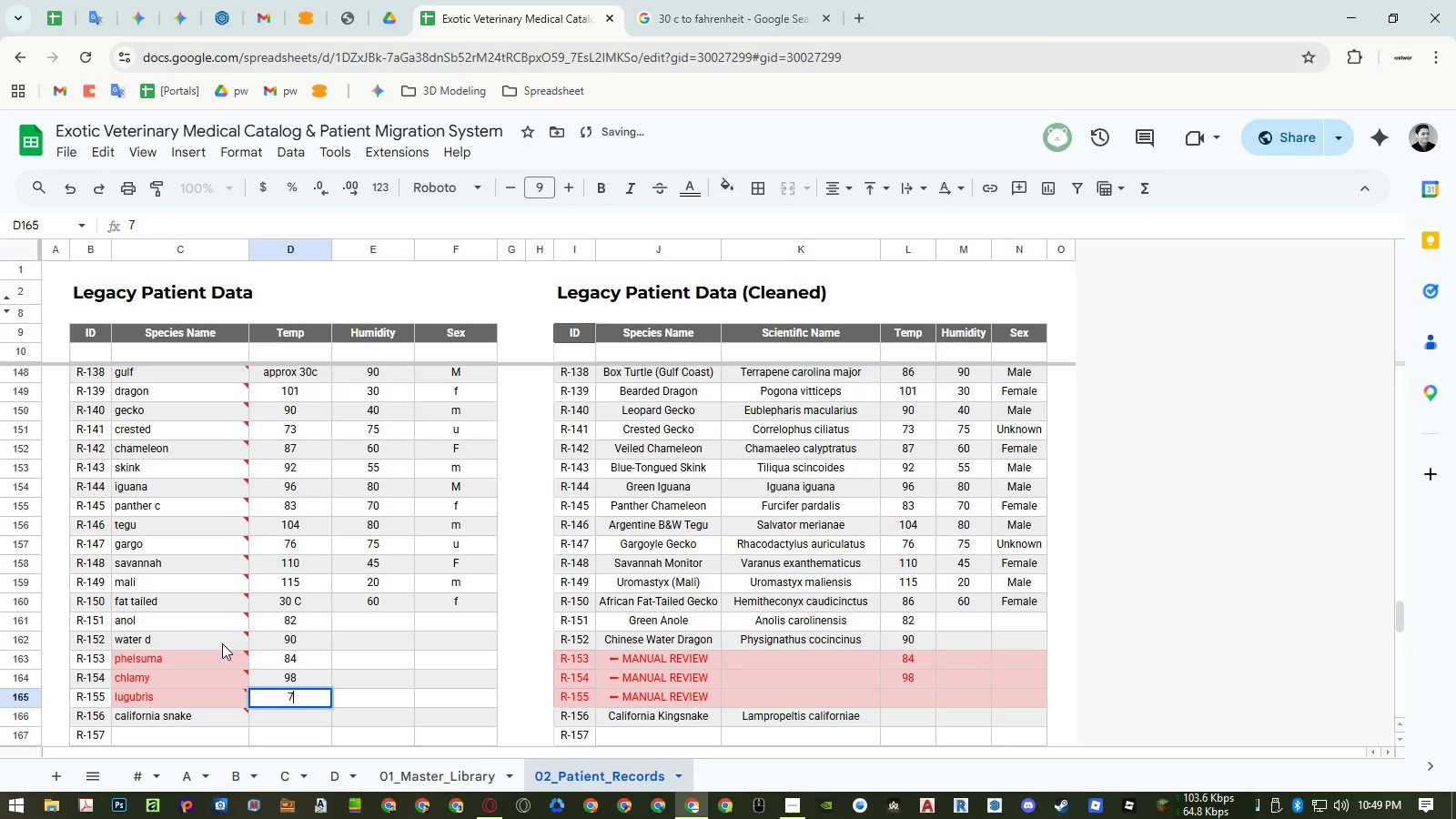 
key(Numpad2)
 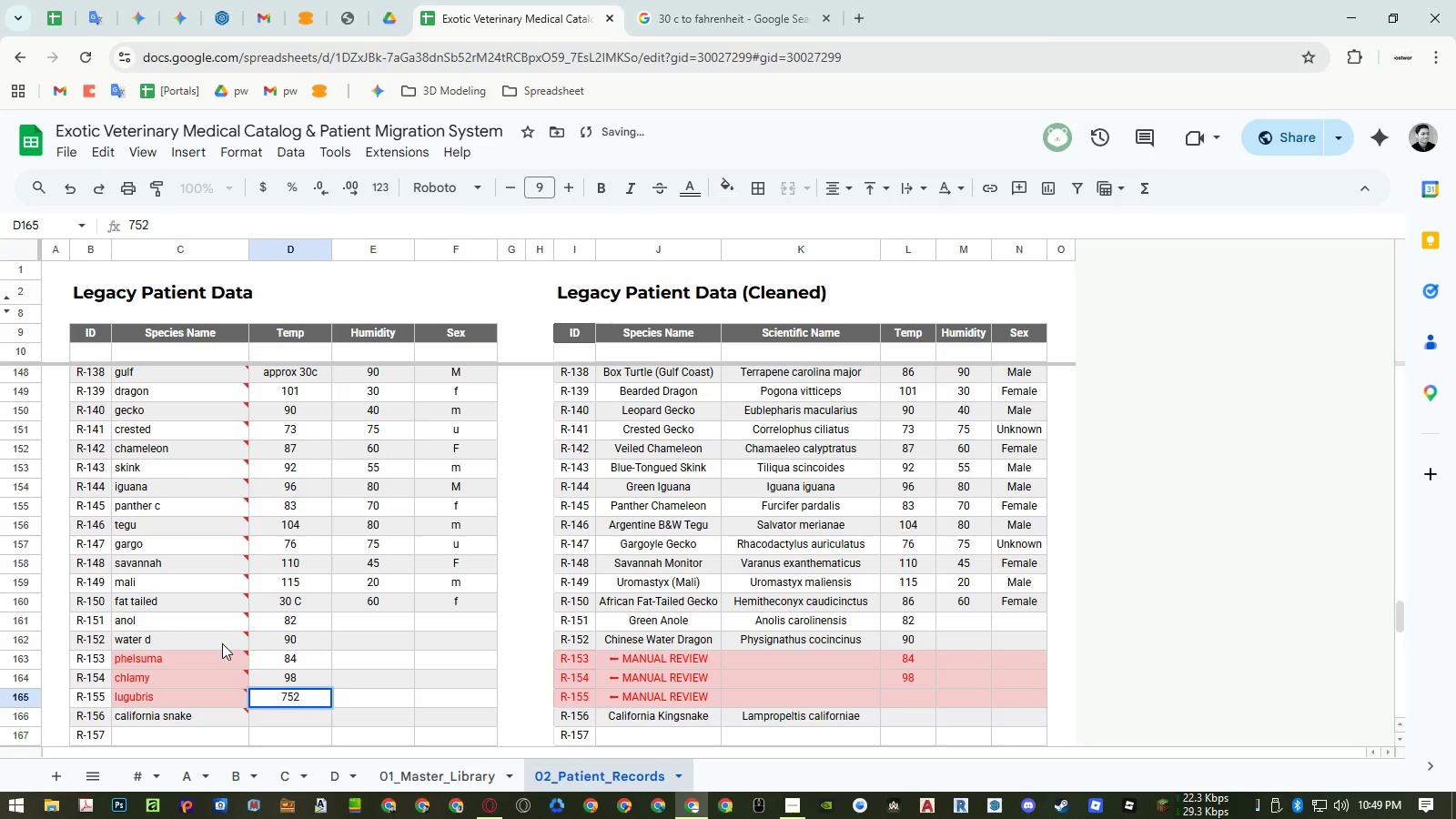 
key(Escape)
 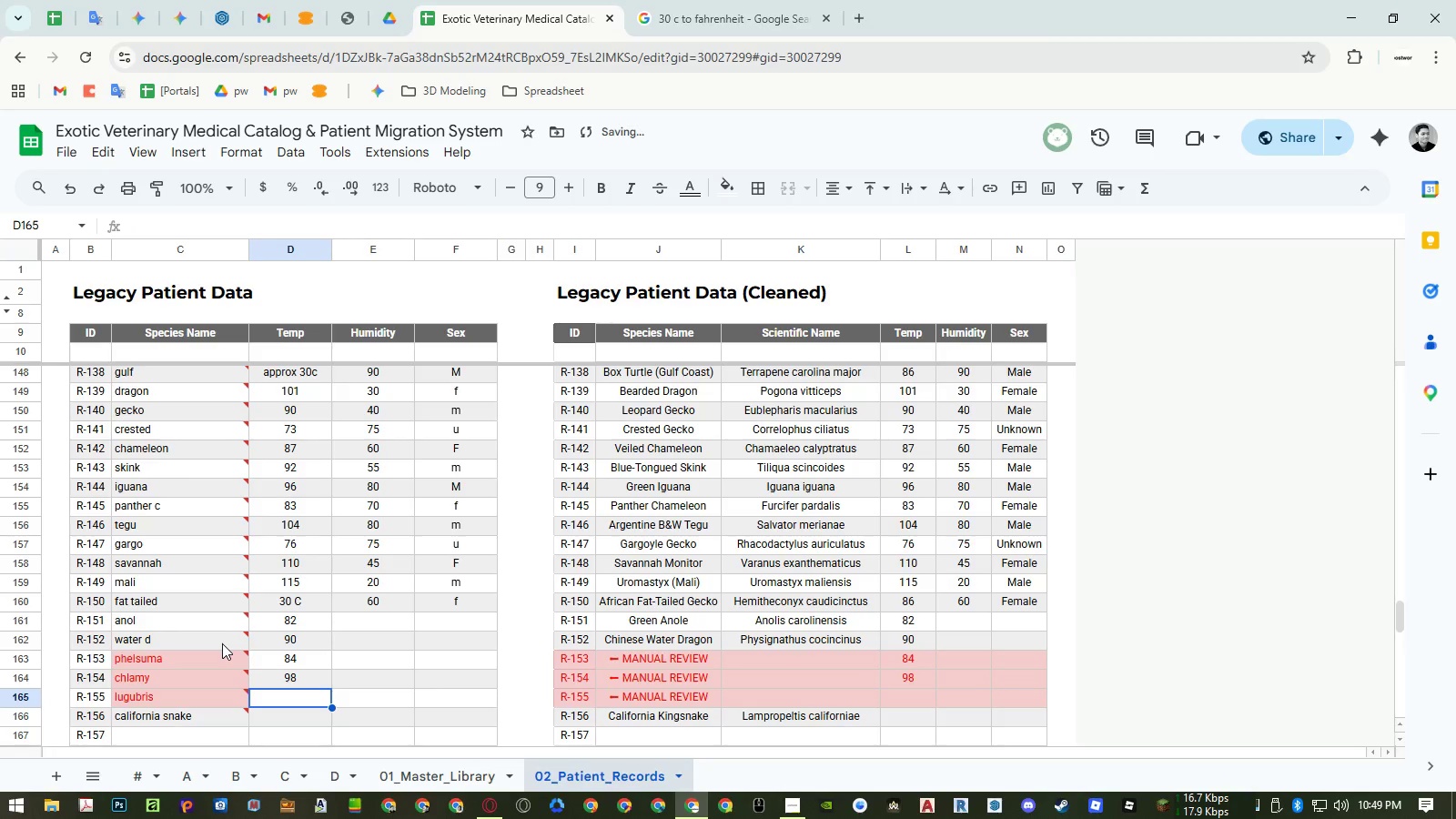 
key(Numpad7)
 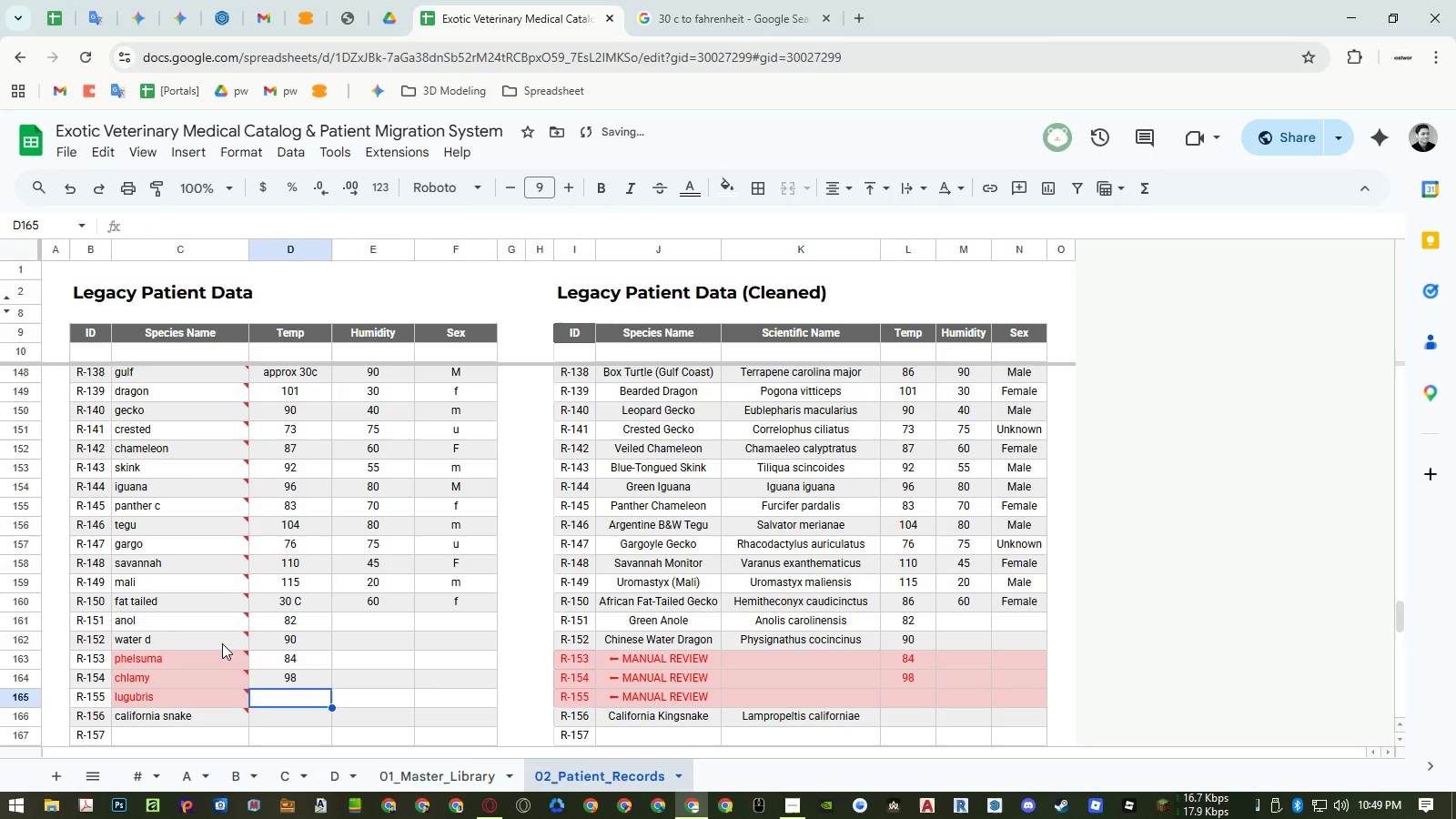 
key(Numpad5)
 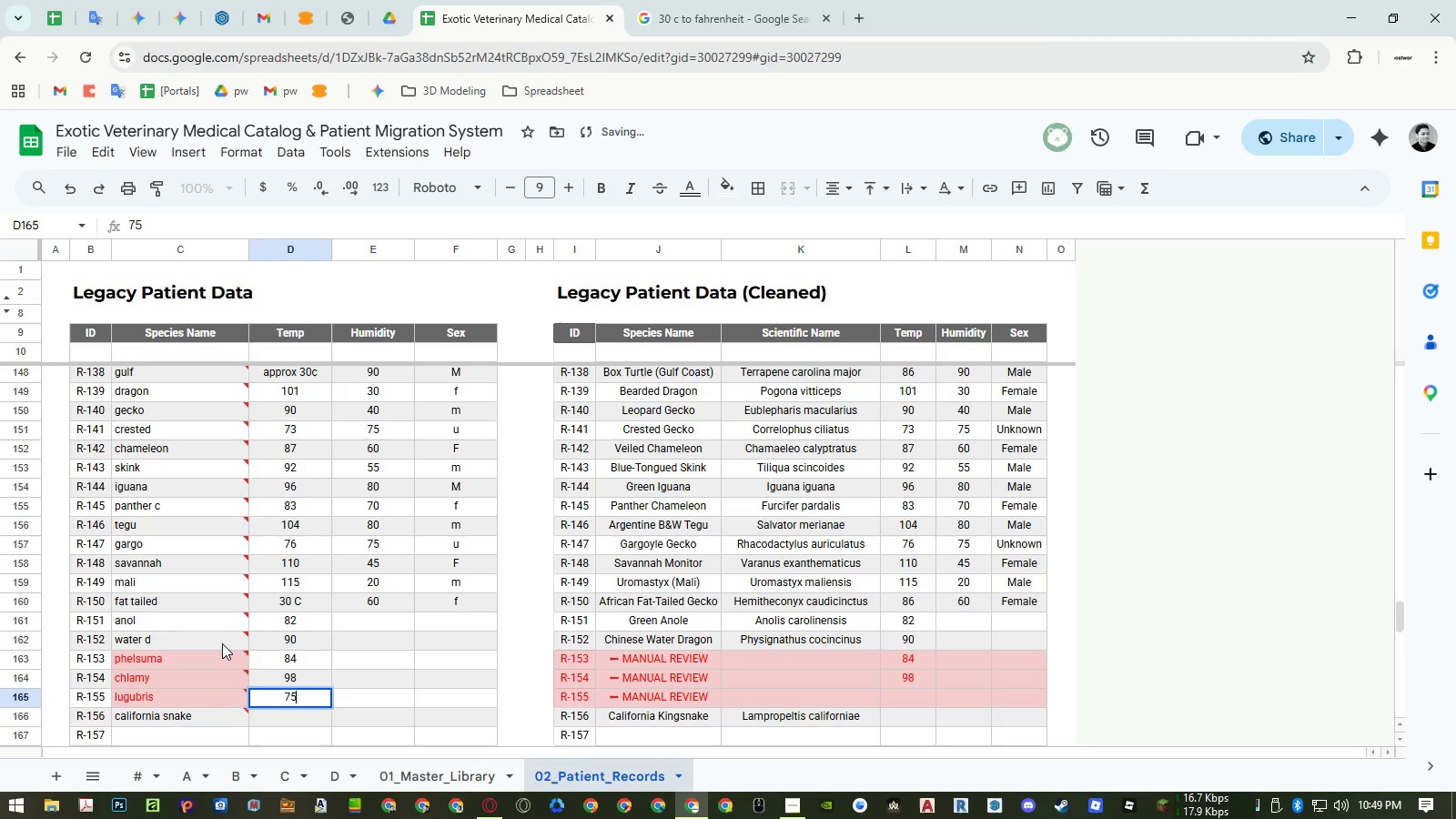 
key(NumpadEnter)
 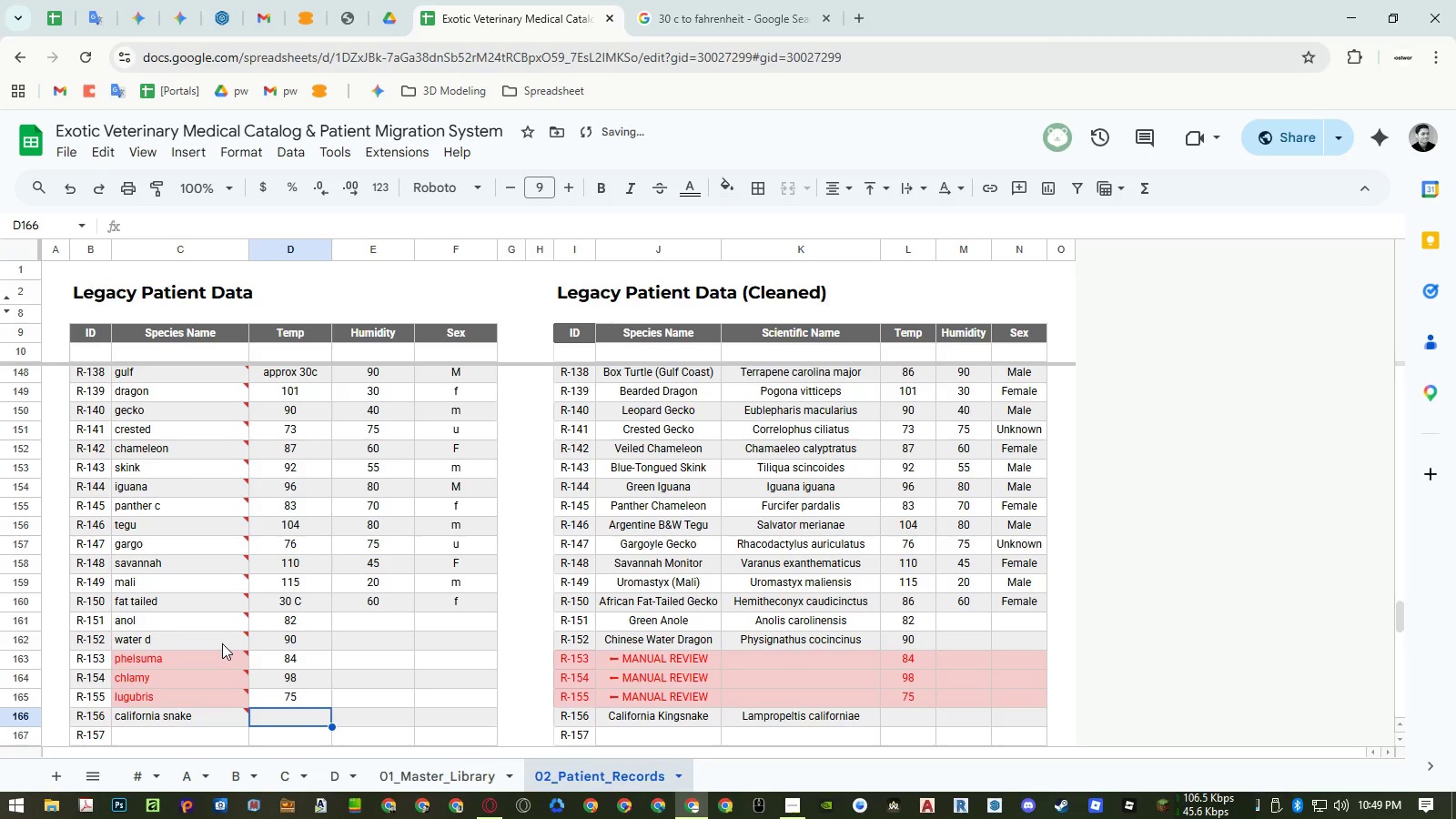 
key(ArrowUp)
 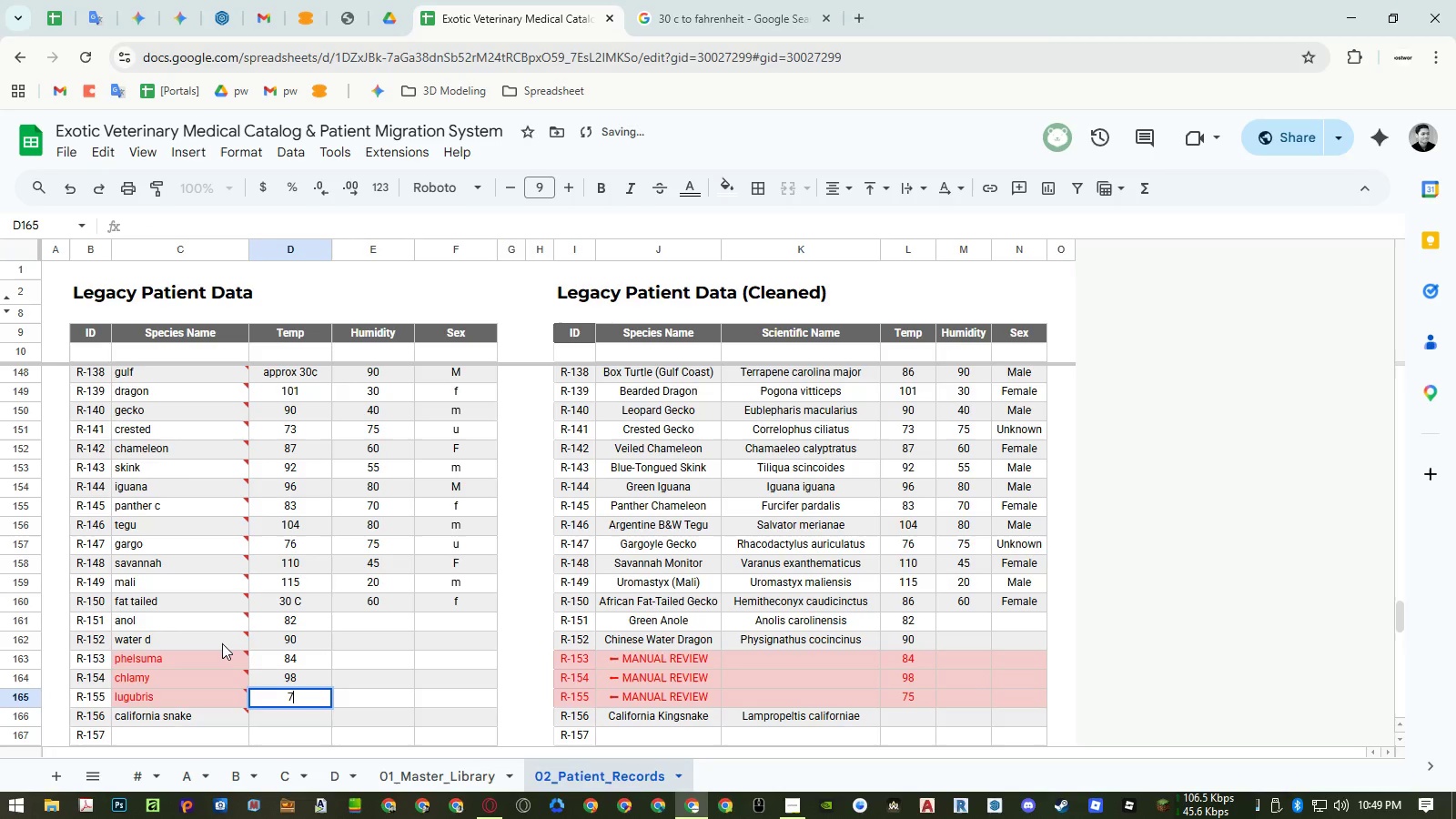 
key(Numpad7)
 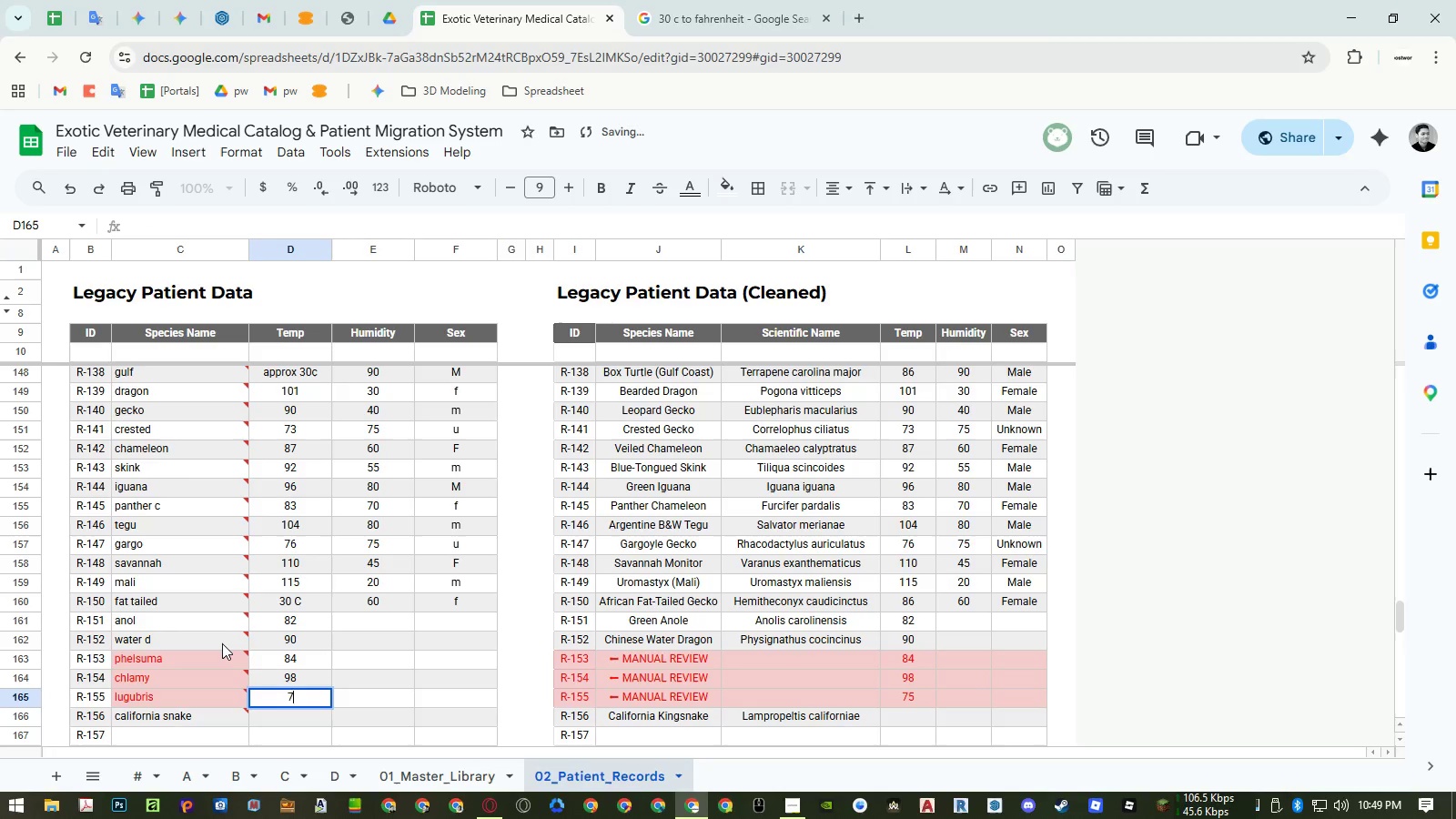 
key(Numpad2)
 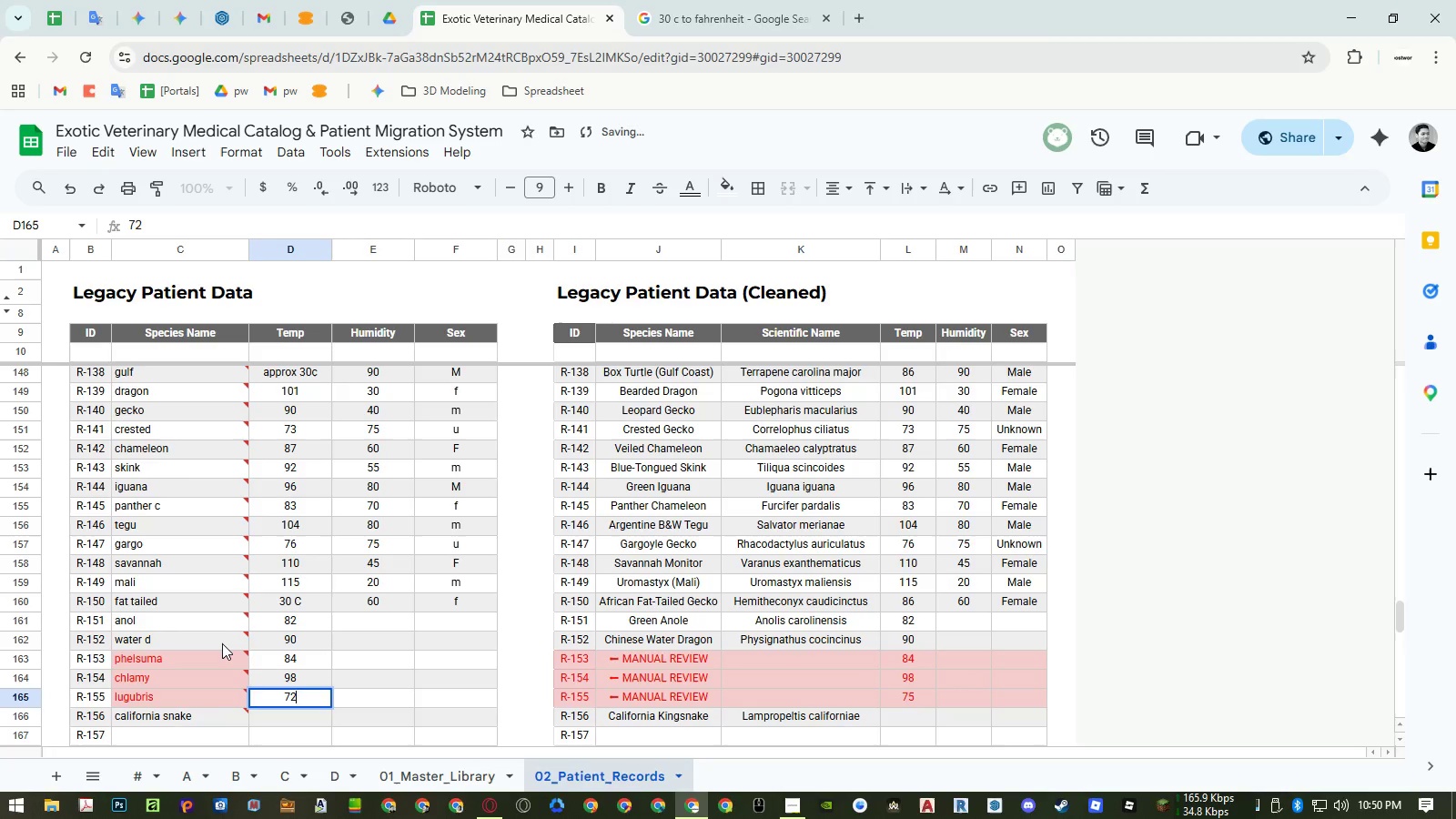 
key(NumpadEnter)
 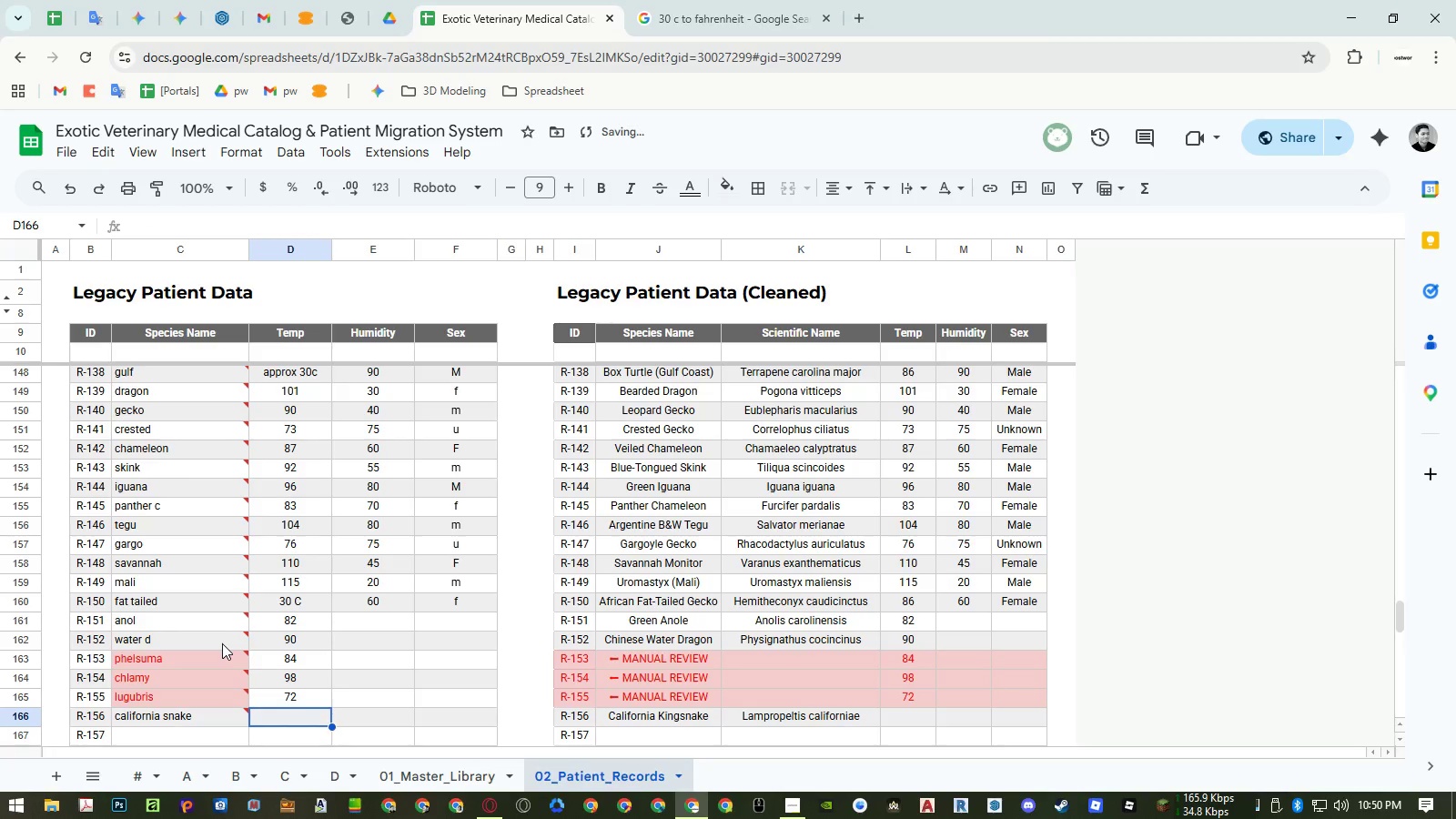 
key(ArrowRight)
 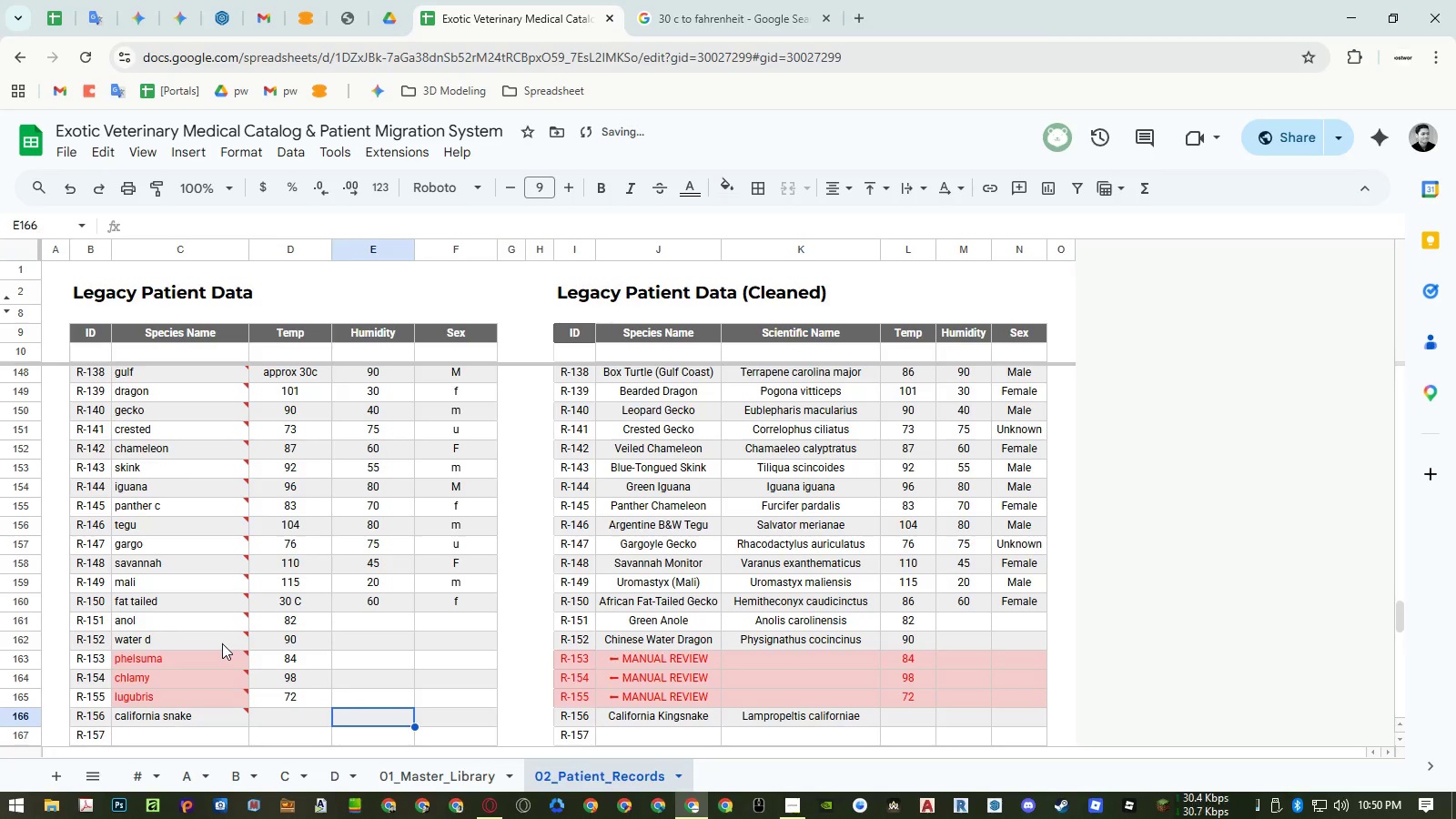 
key(Control+ControlLeft)
 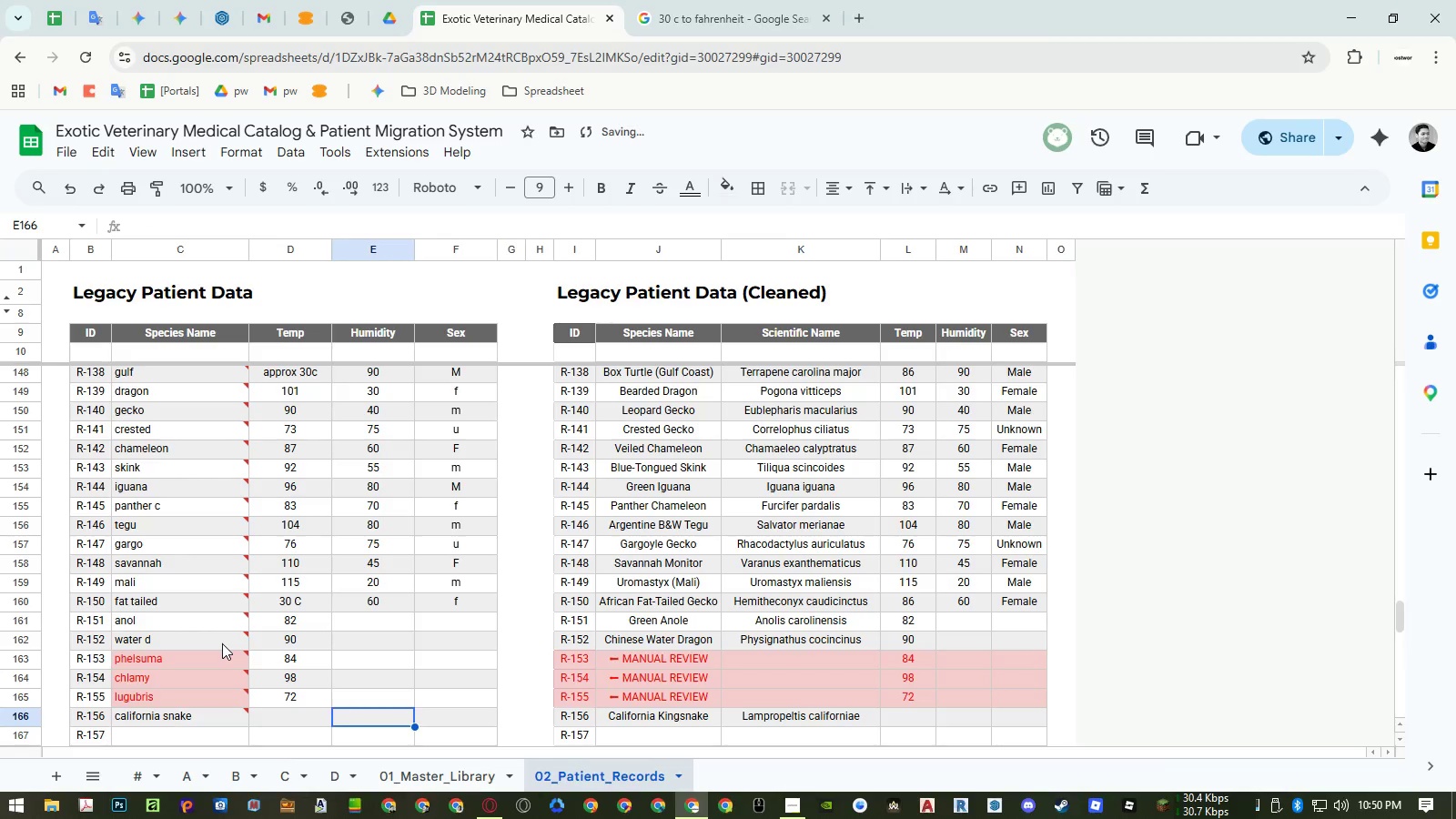 
key(Control+ArrowUp)
 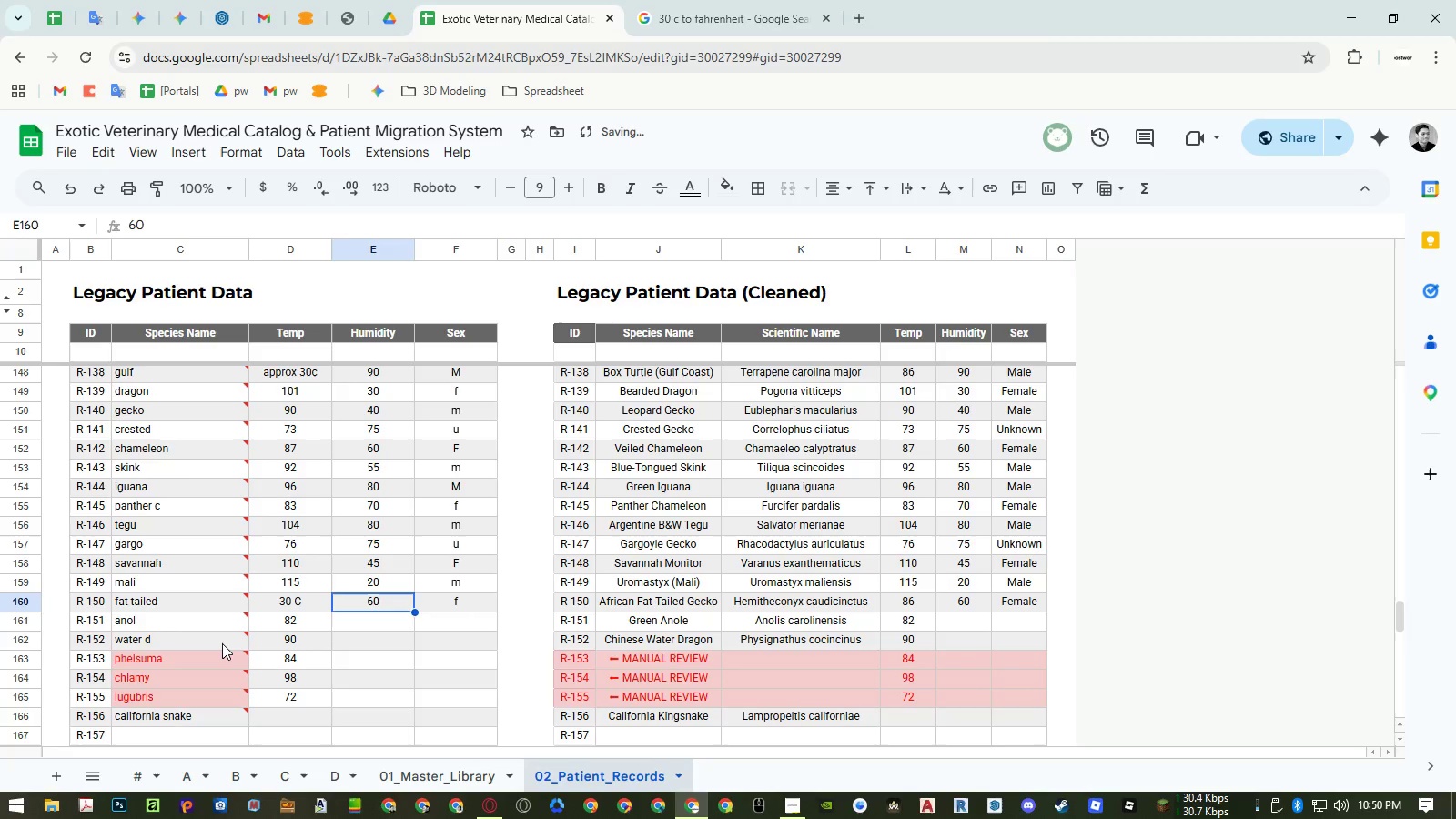 
key(ArrowDown)
 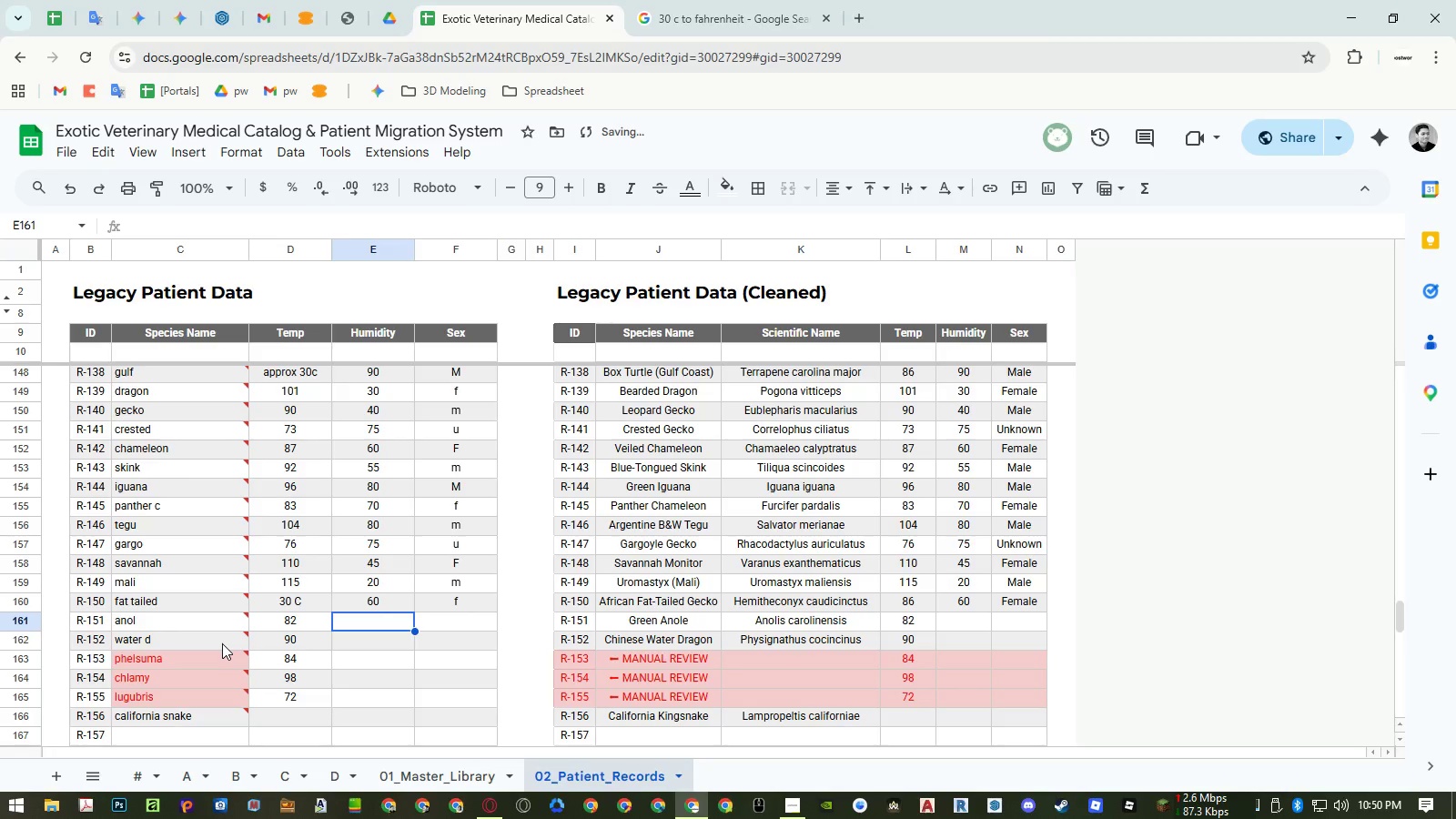 
key(Numpad7)
 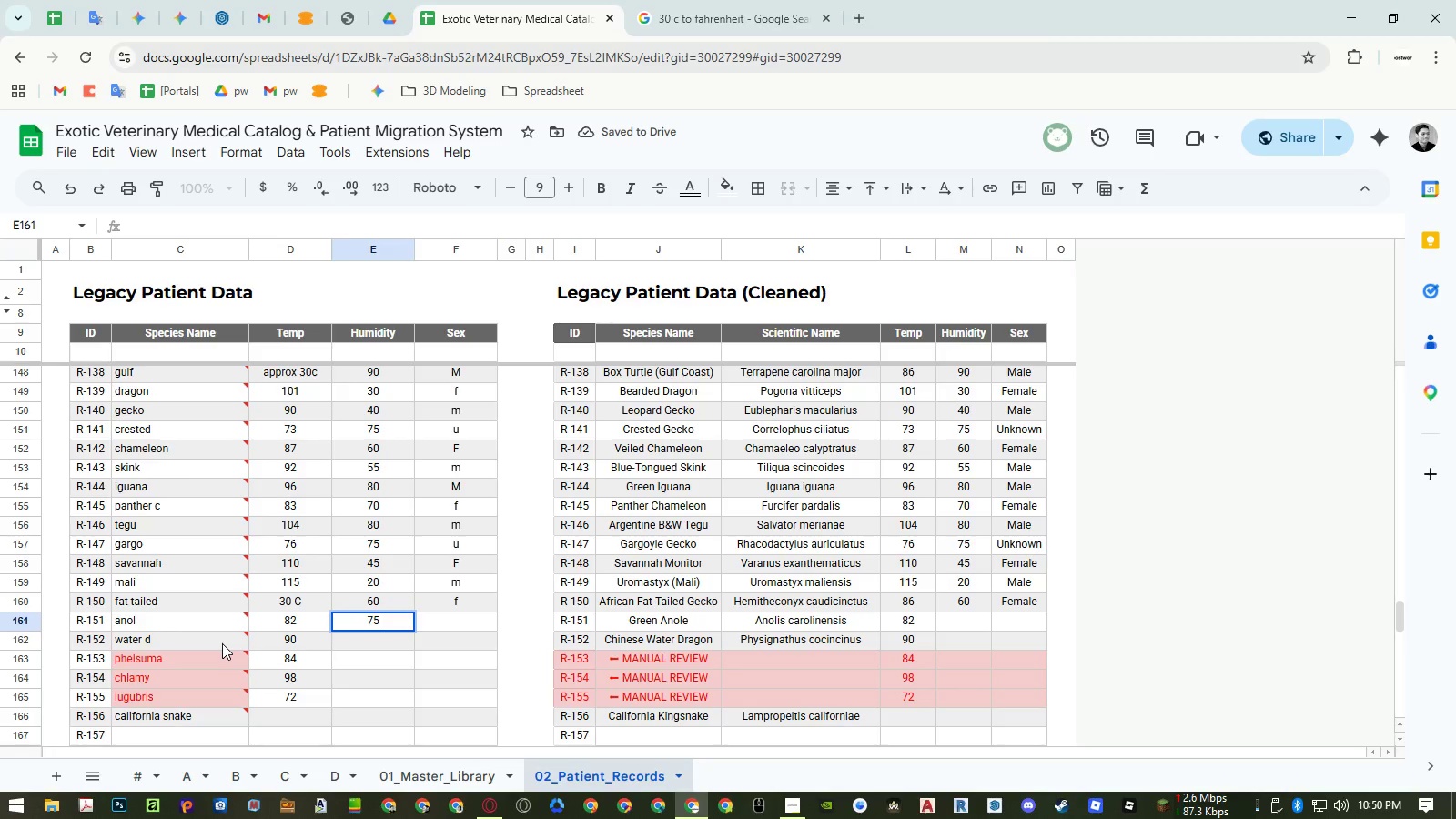 
key(Numpad5)
 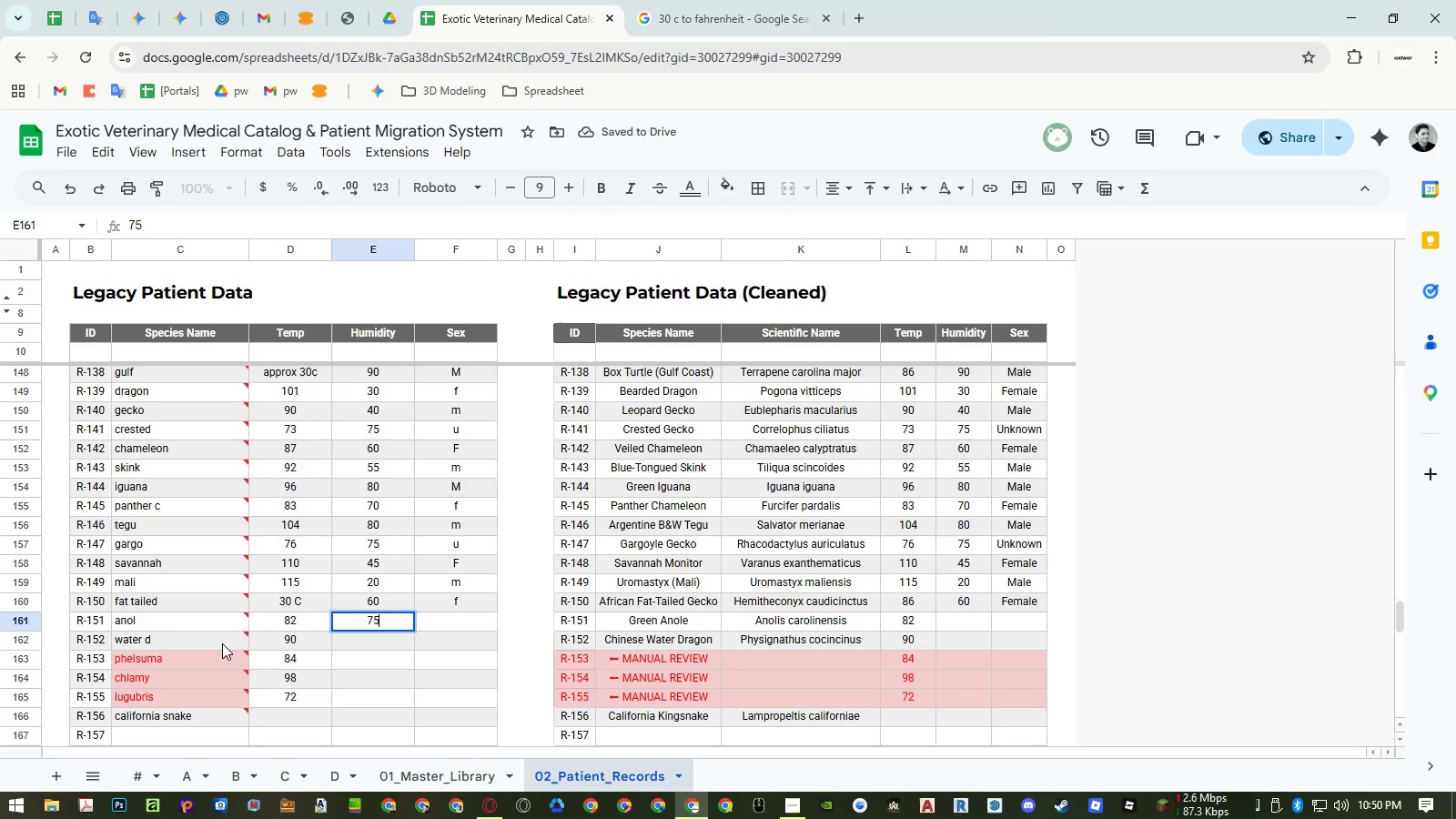 
key(NumpadEnter)
 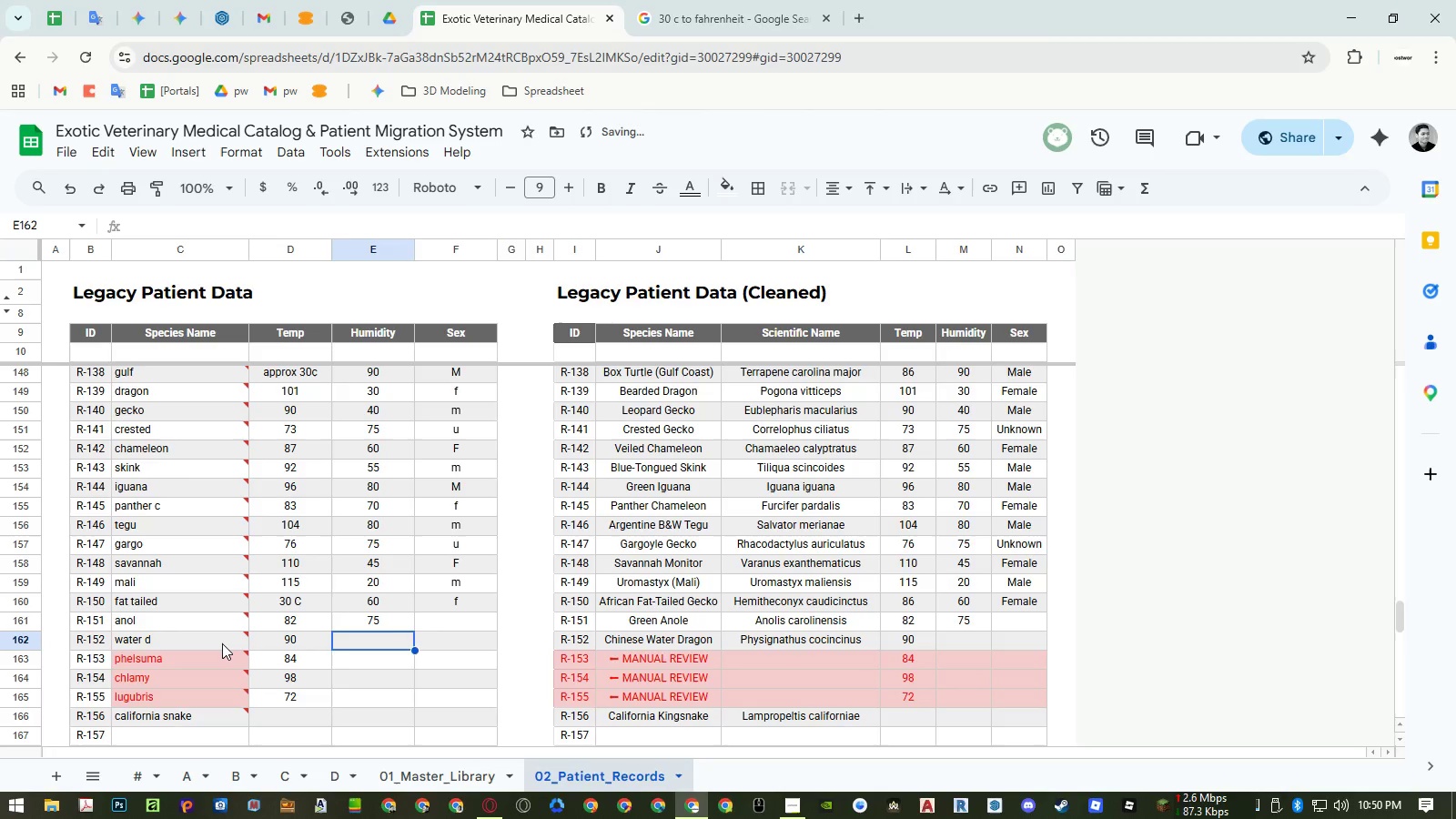 
key(Numpad8)
 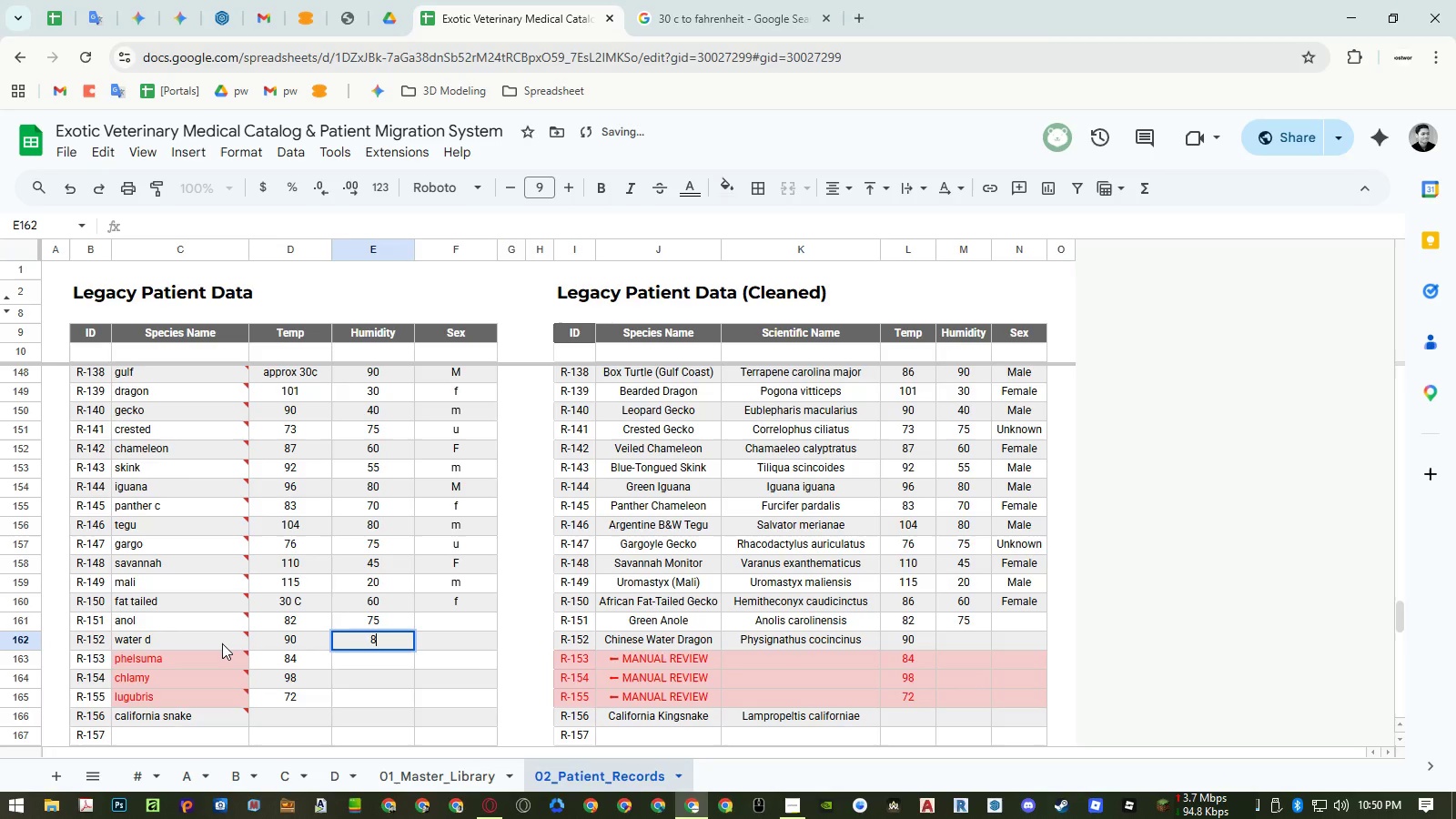 
key(Numpad5)
 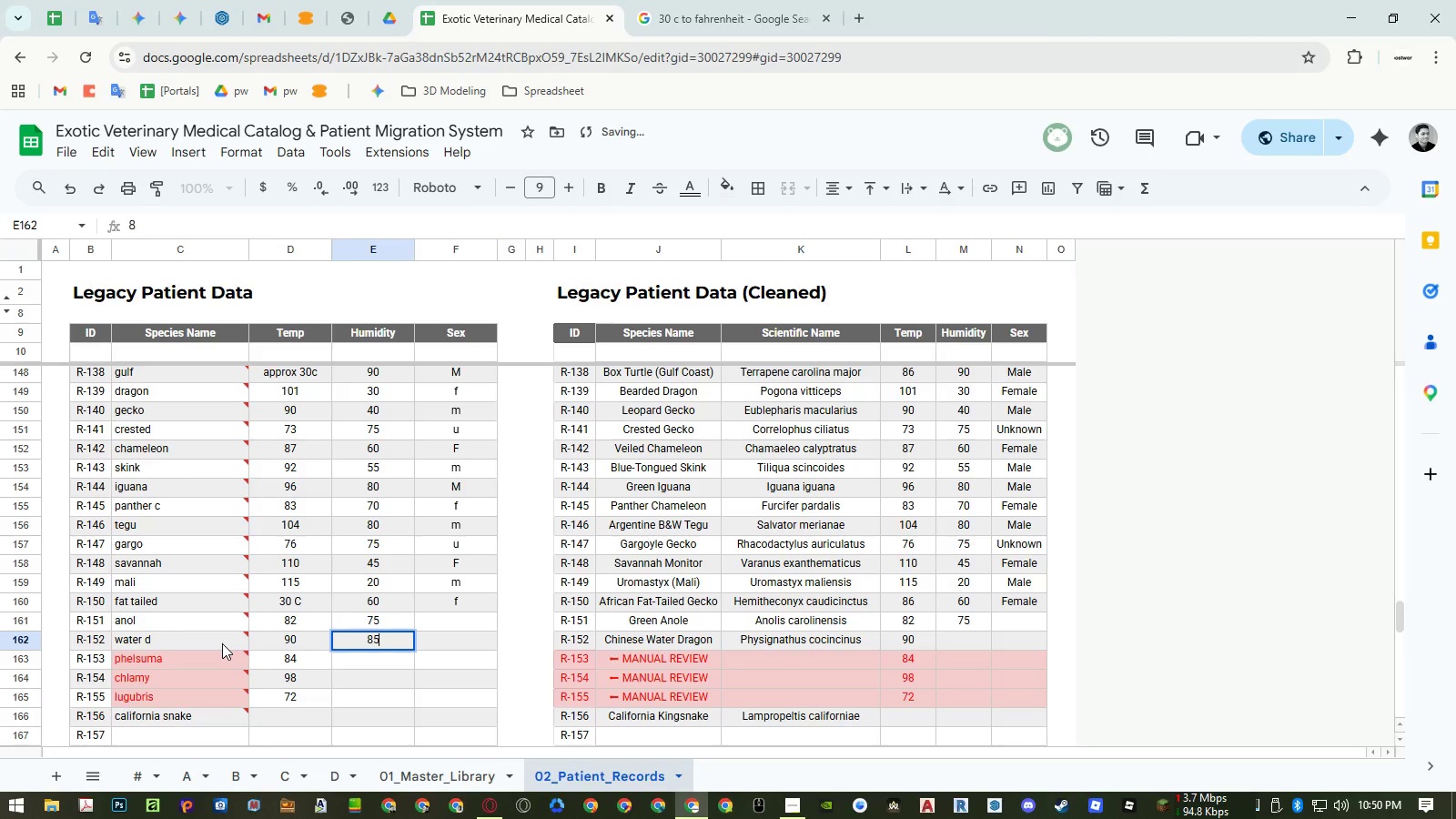 
key(NumpadEnter)
 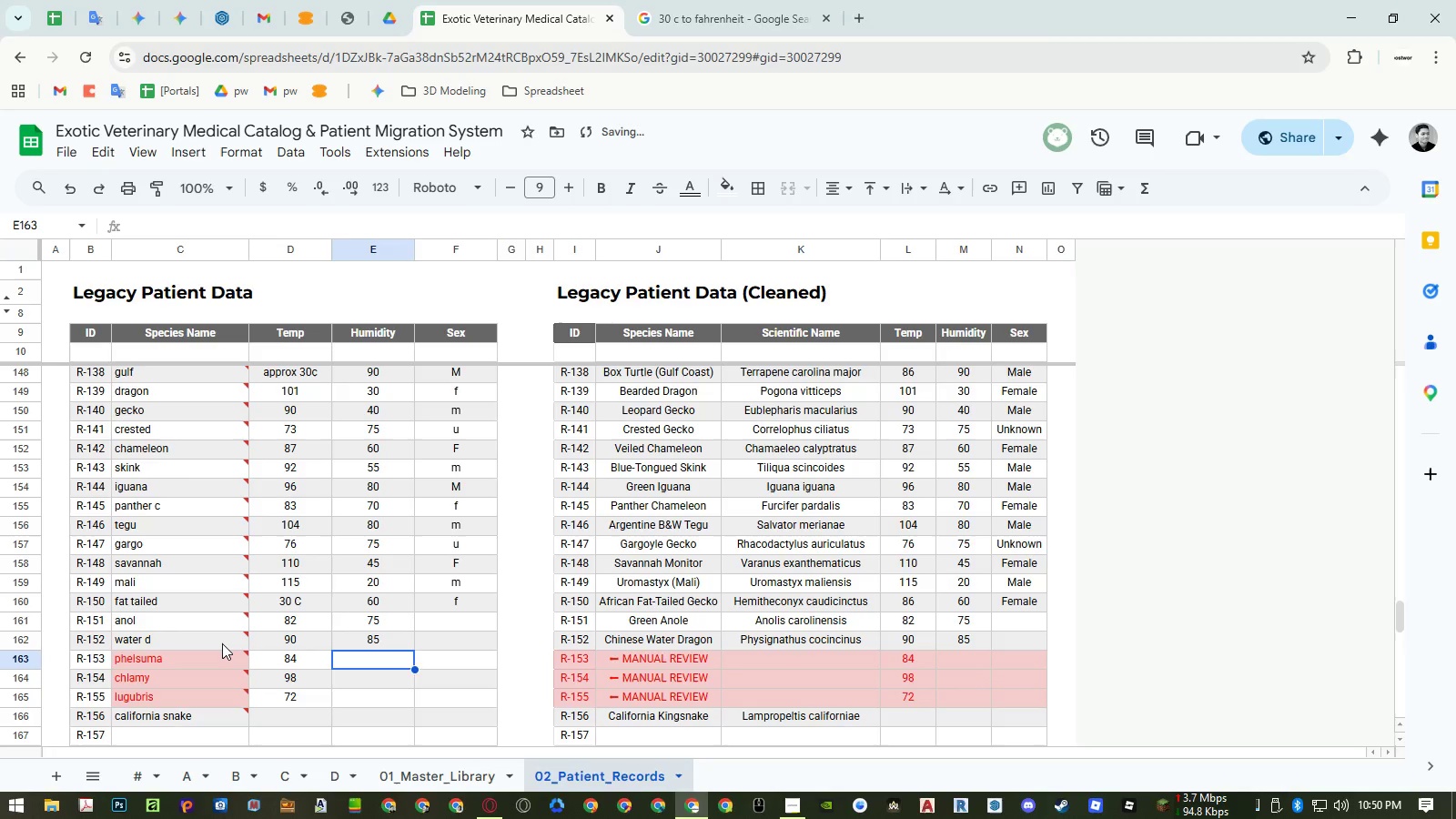 
key(Numpad7)
 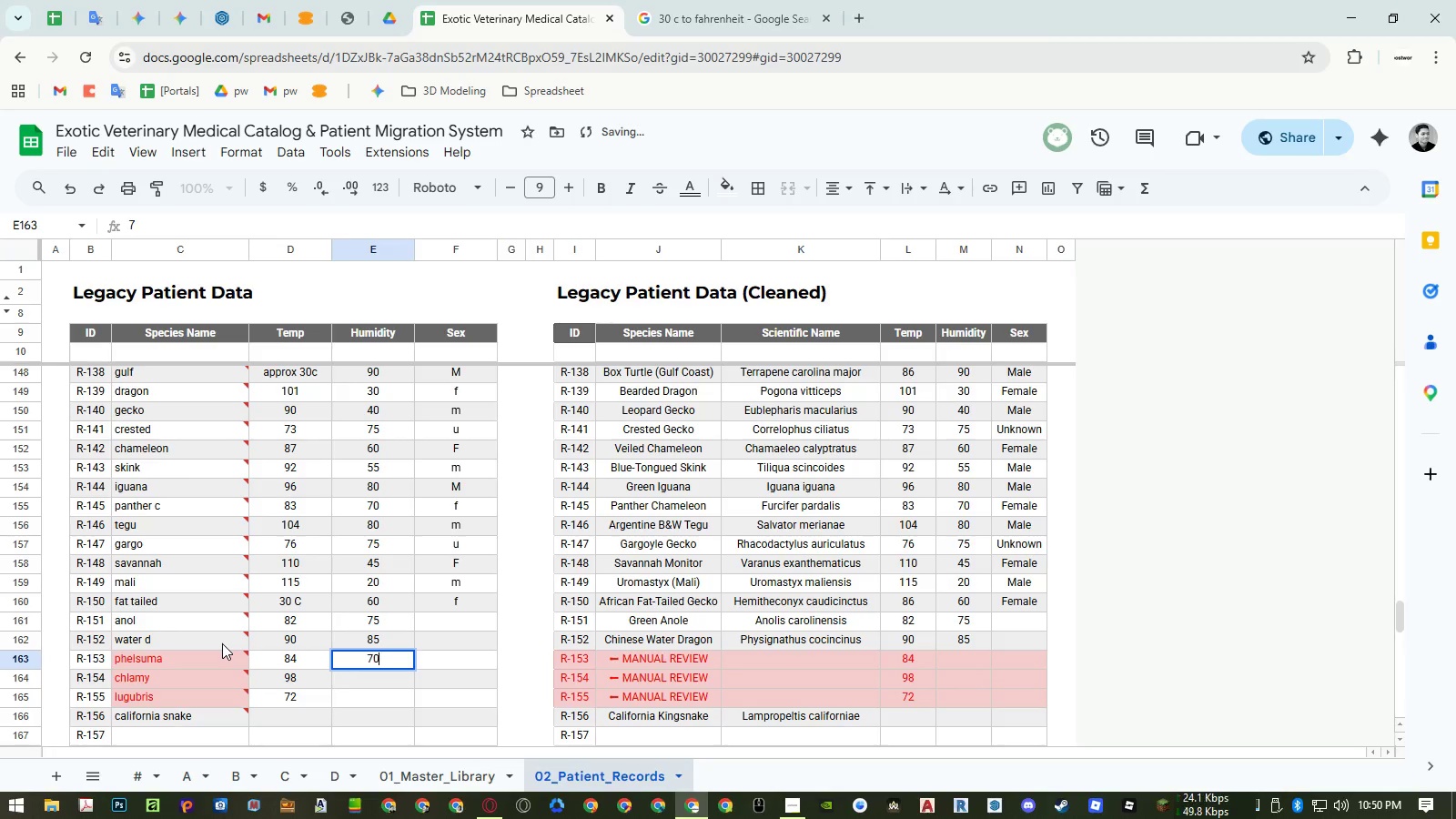 
key(Numpad0)
 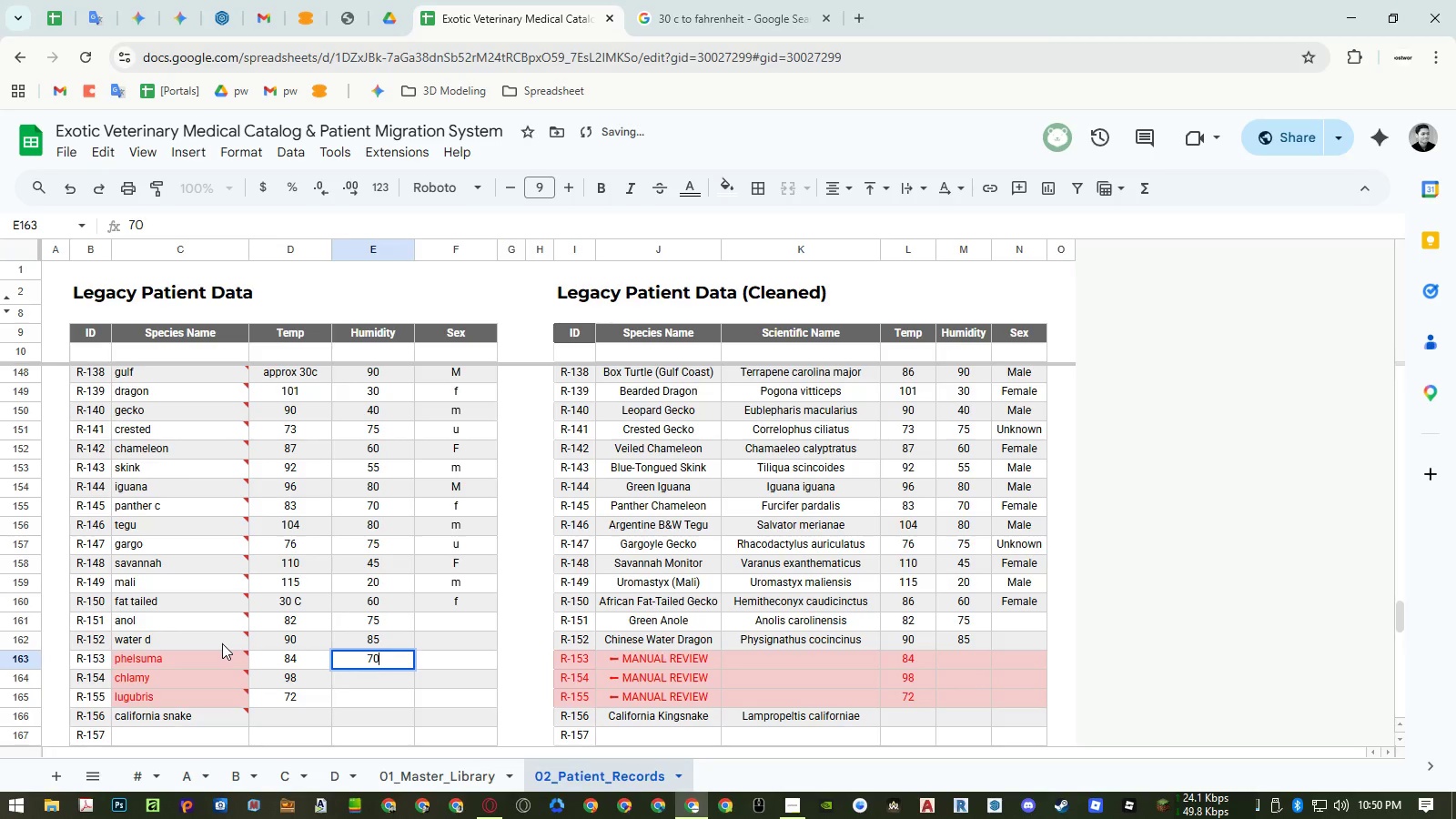 
key(NumpadEnter)
 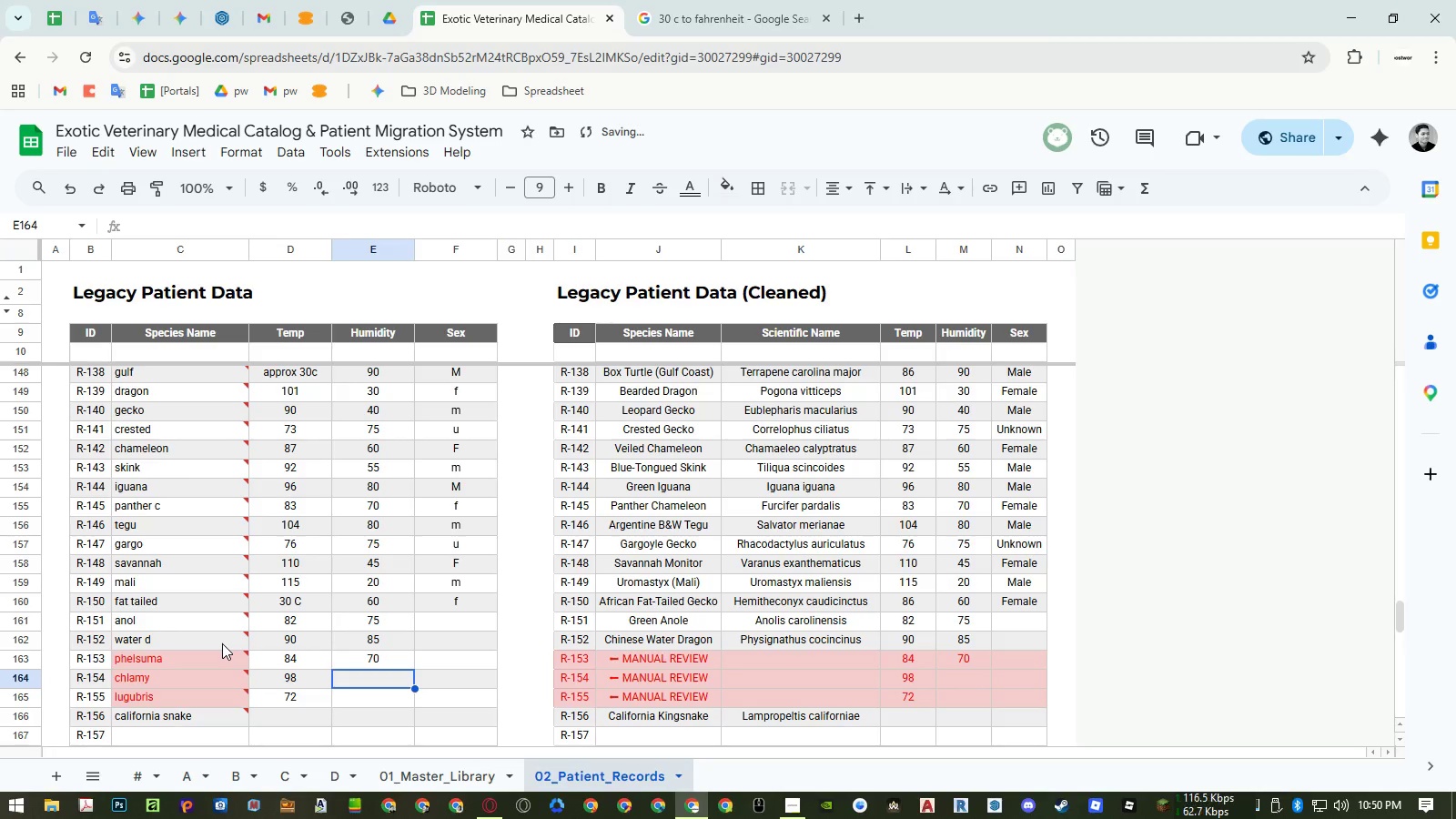 
key(Numpad6)
 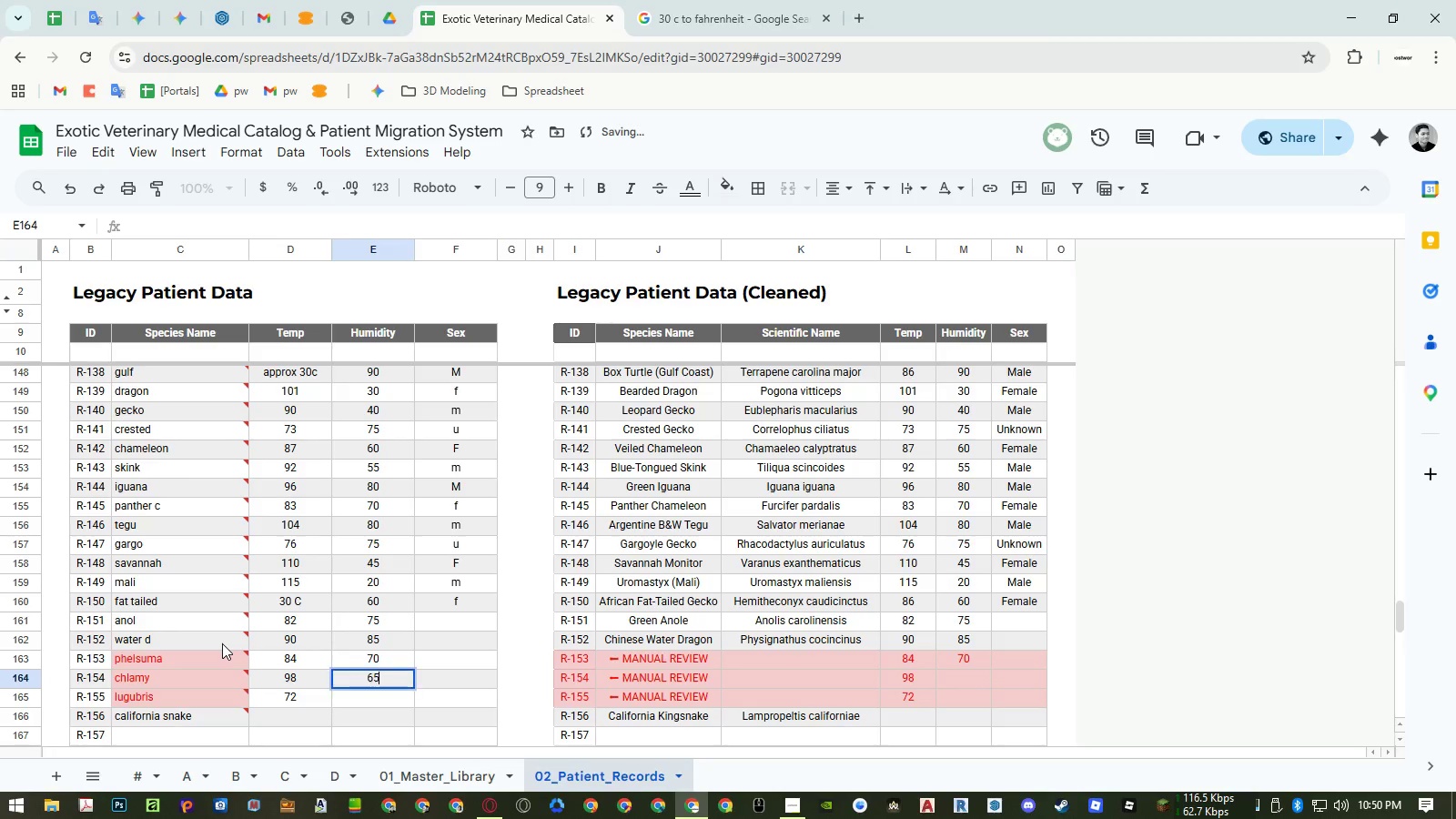 
key(Numpad5)
 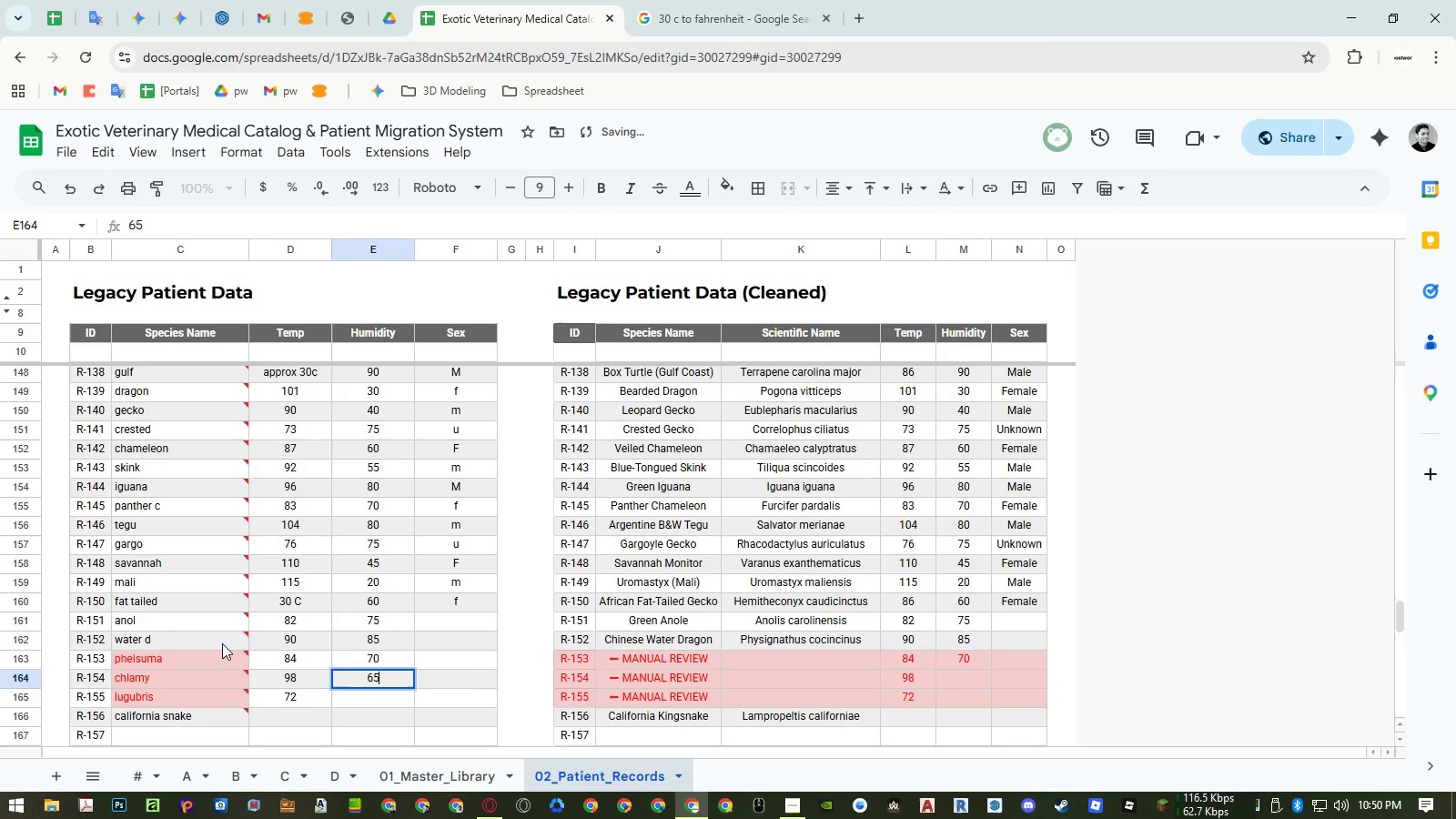 
key(NumpadEnter)
 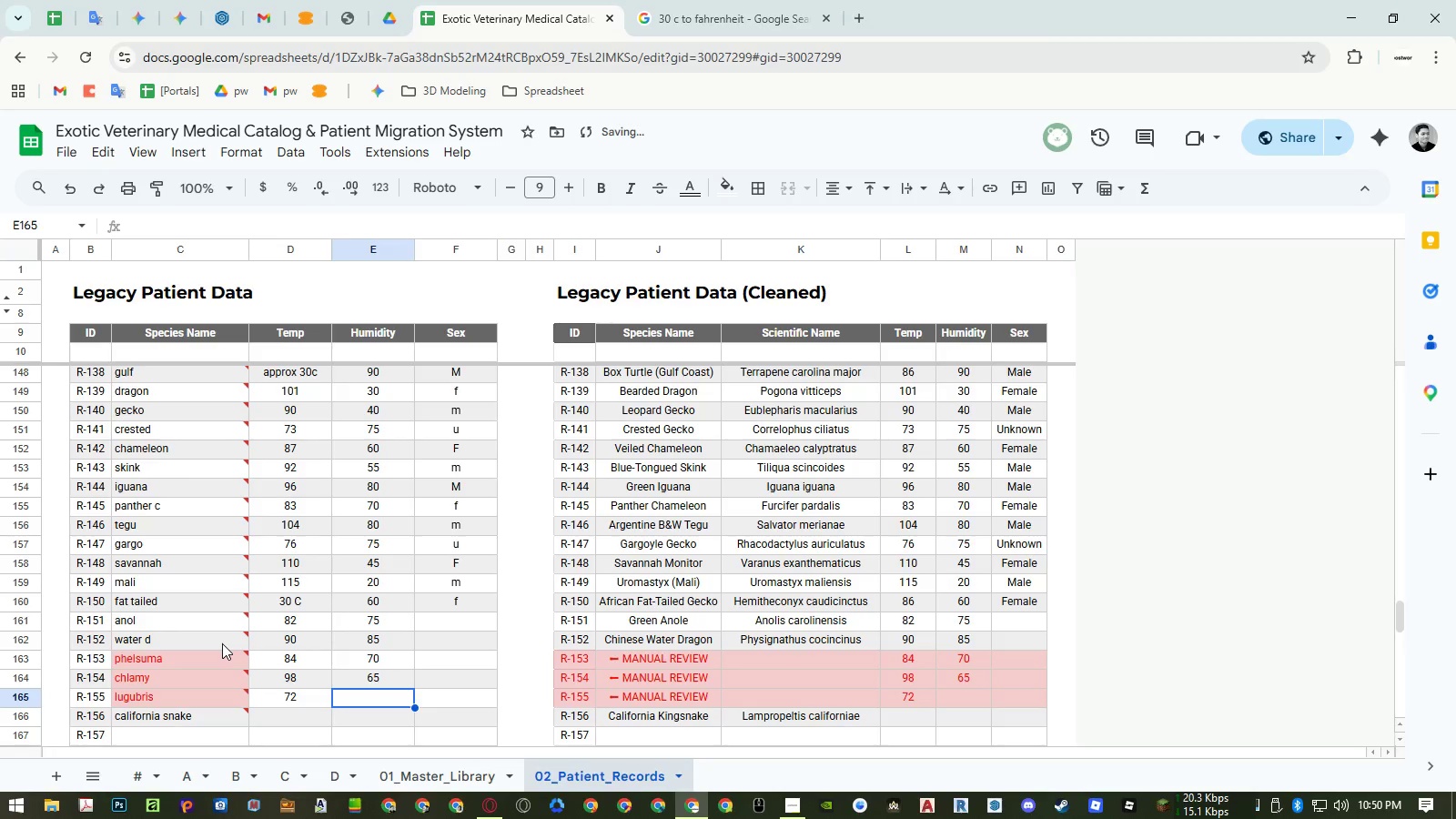 
key(Numpad8)
 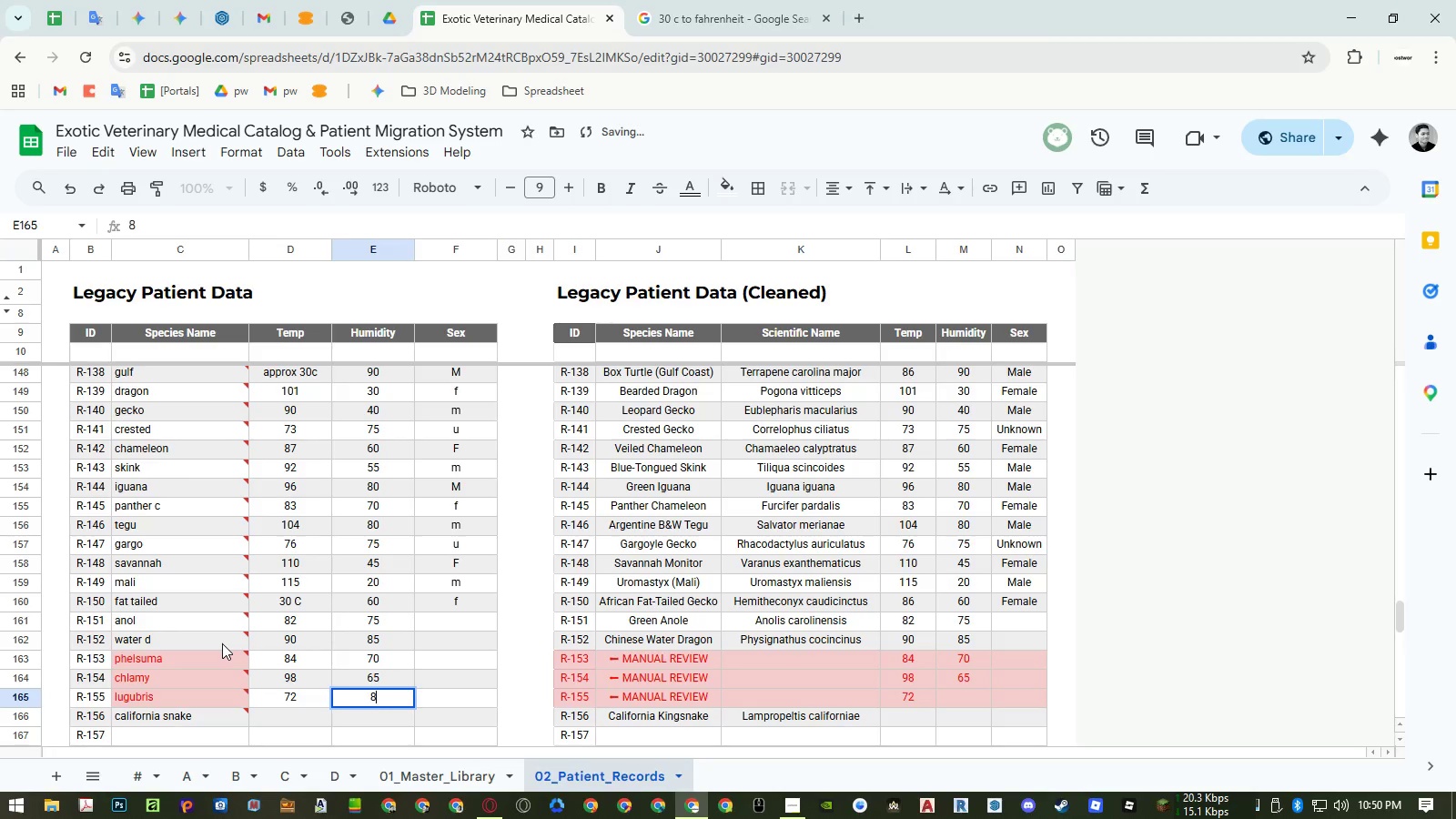 
key(Numpad5)
 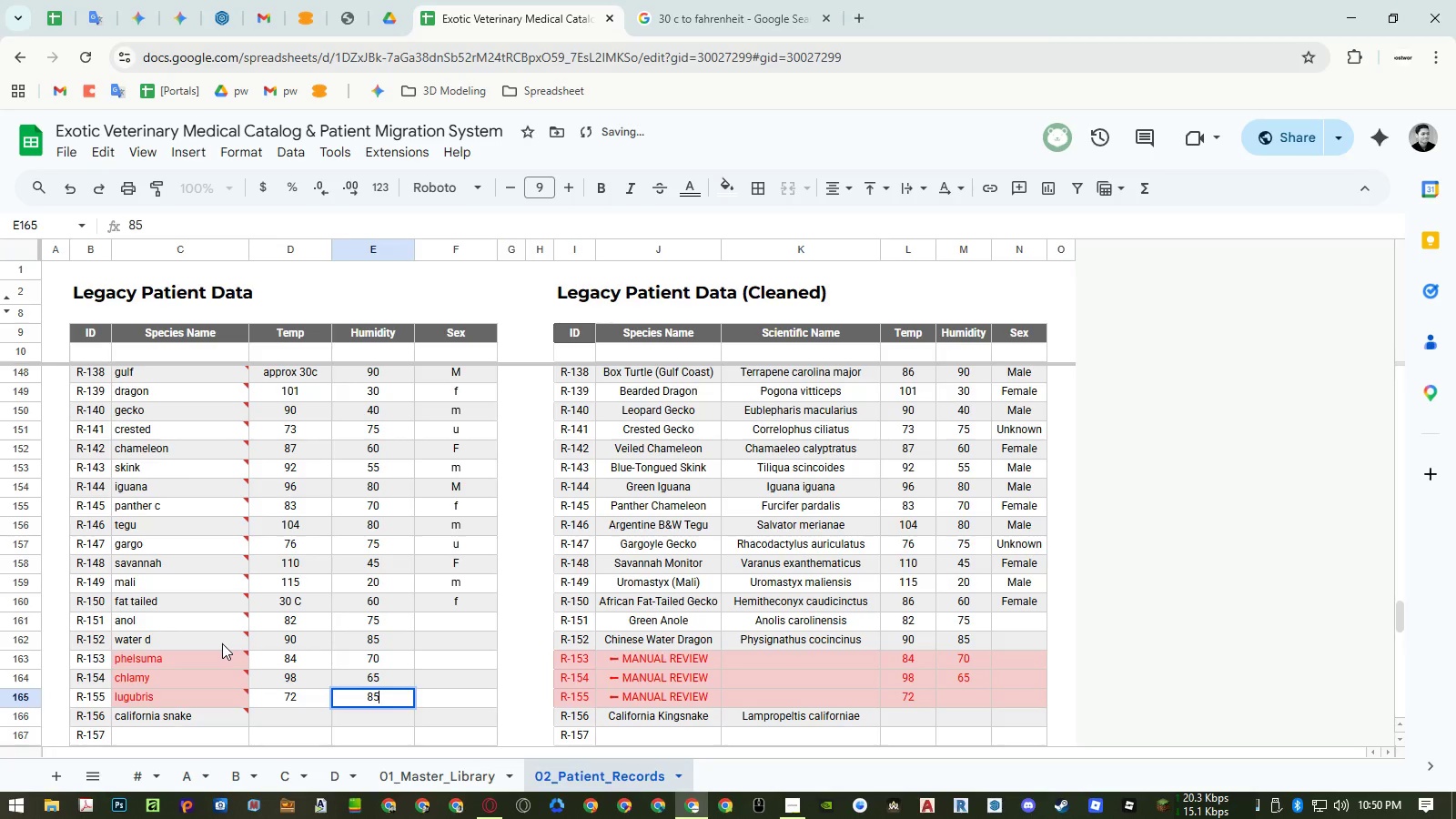 
key(NumpadEnter)
 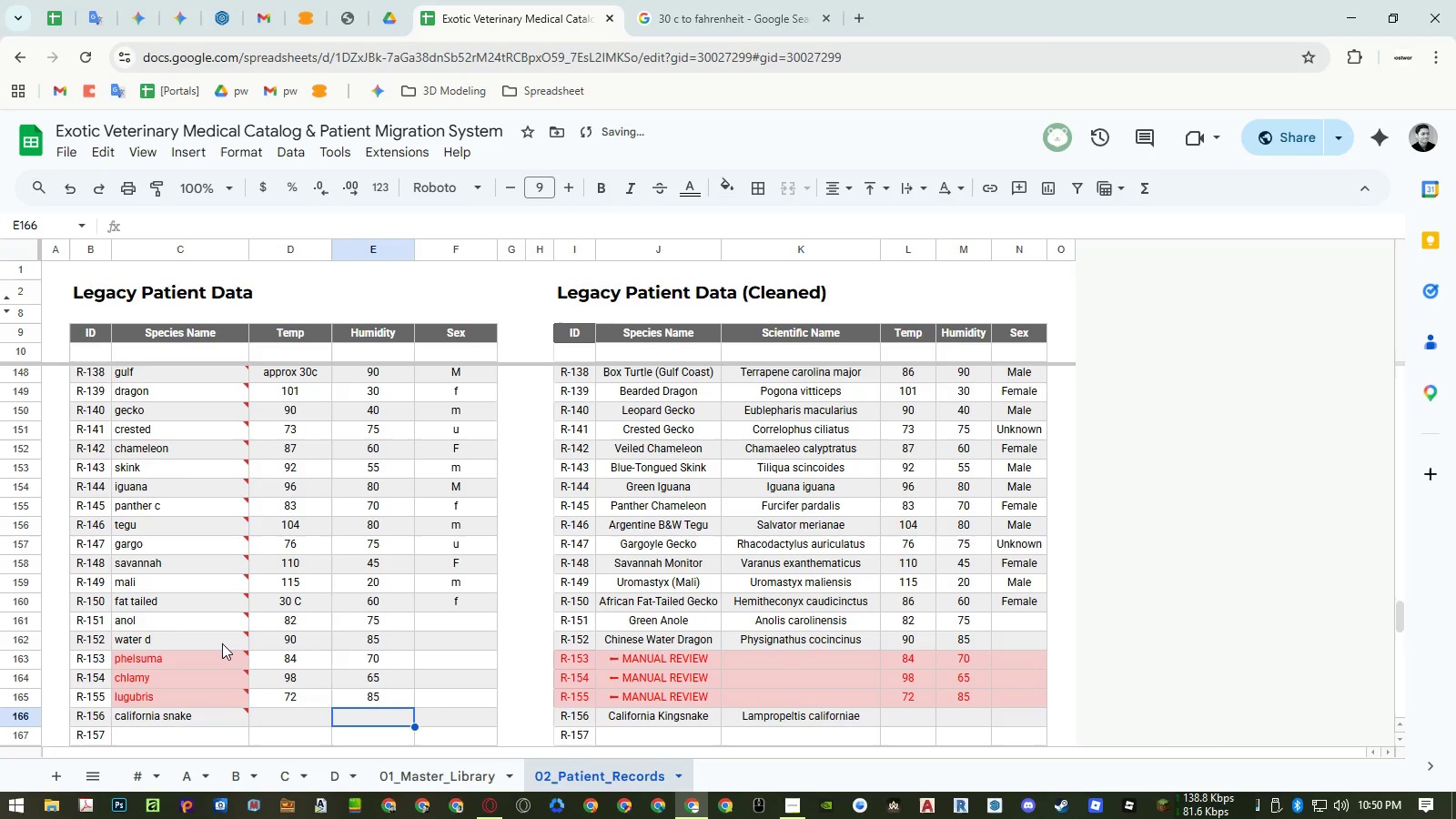 
key(ArrowRight)
 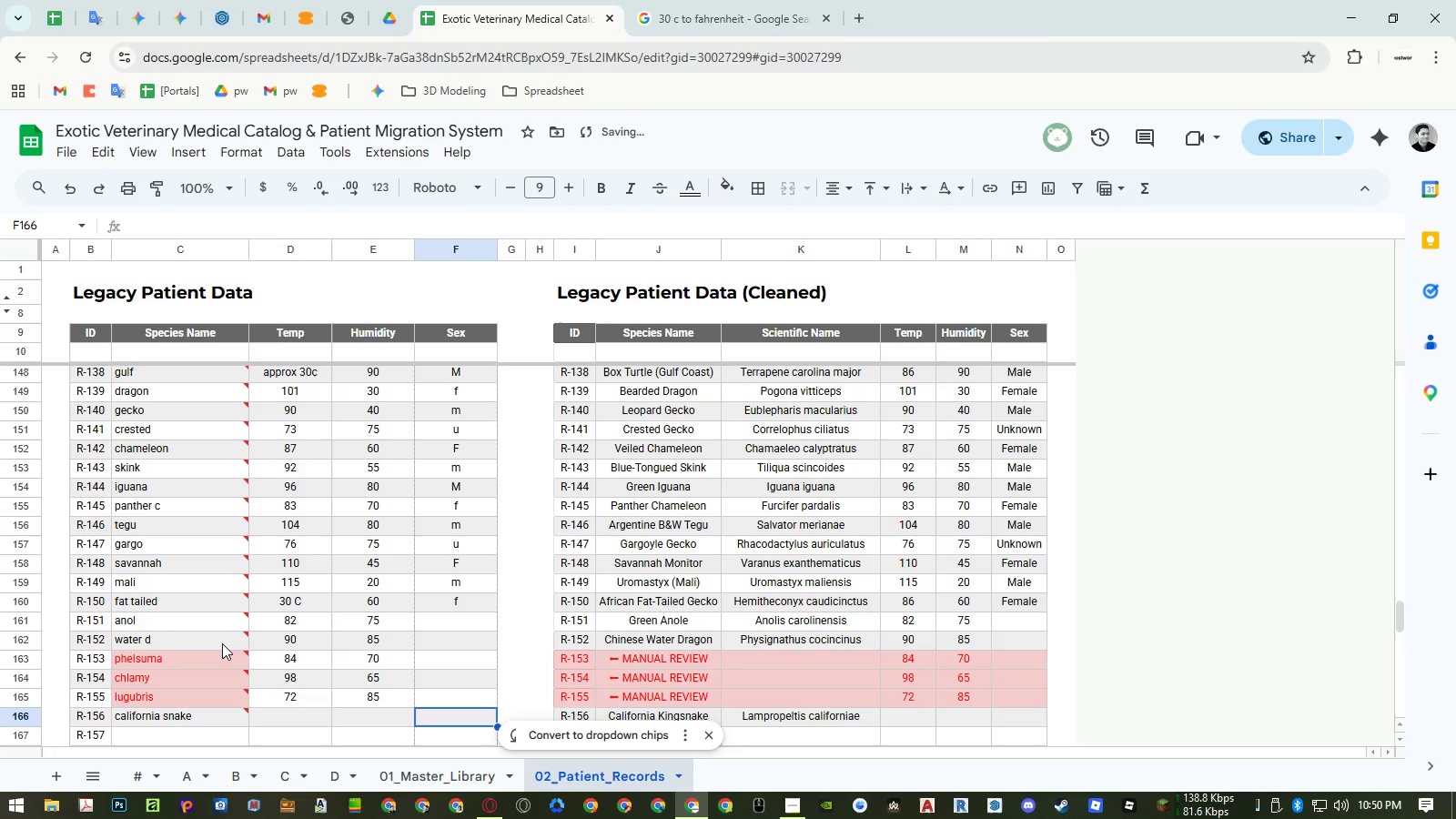 
key(Control+ControlLeft)
 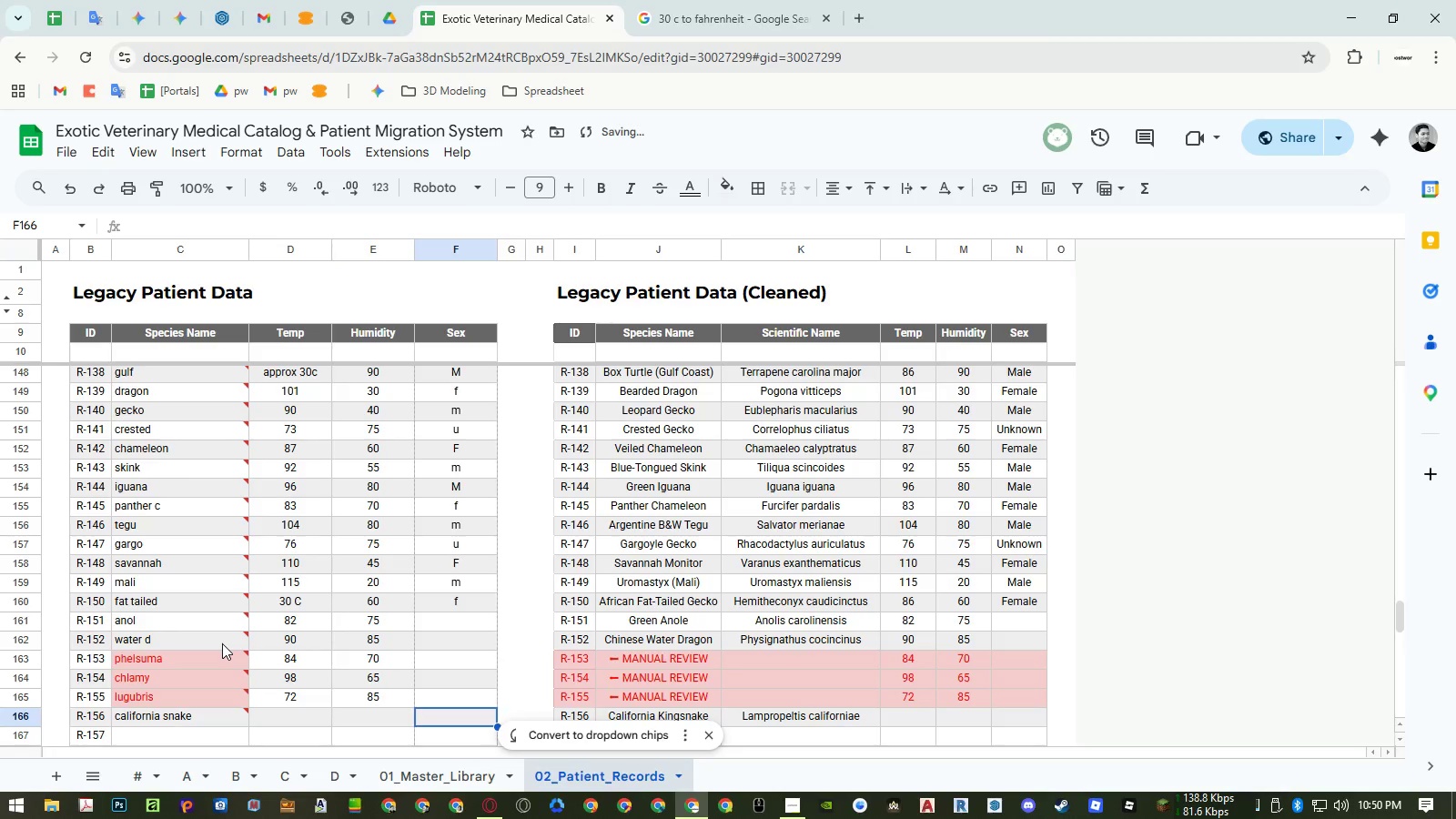 
key(Control+ArrowUp)
 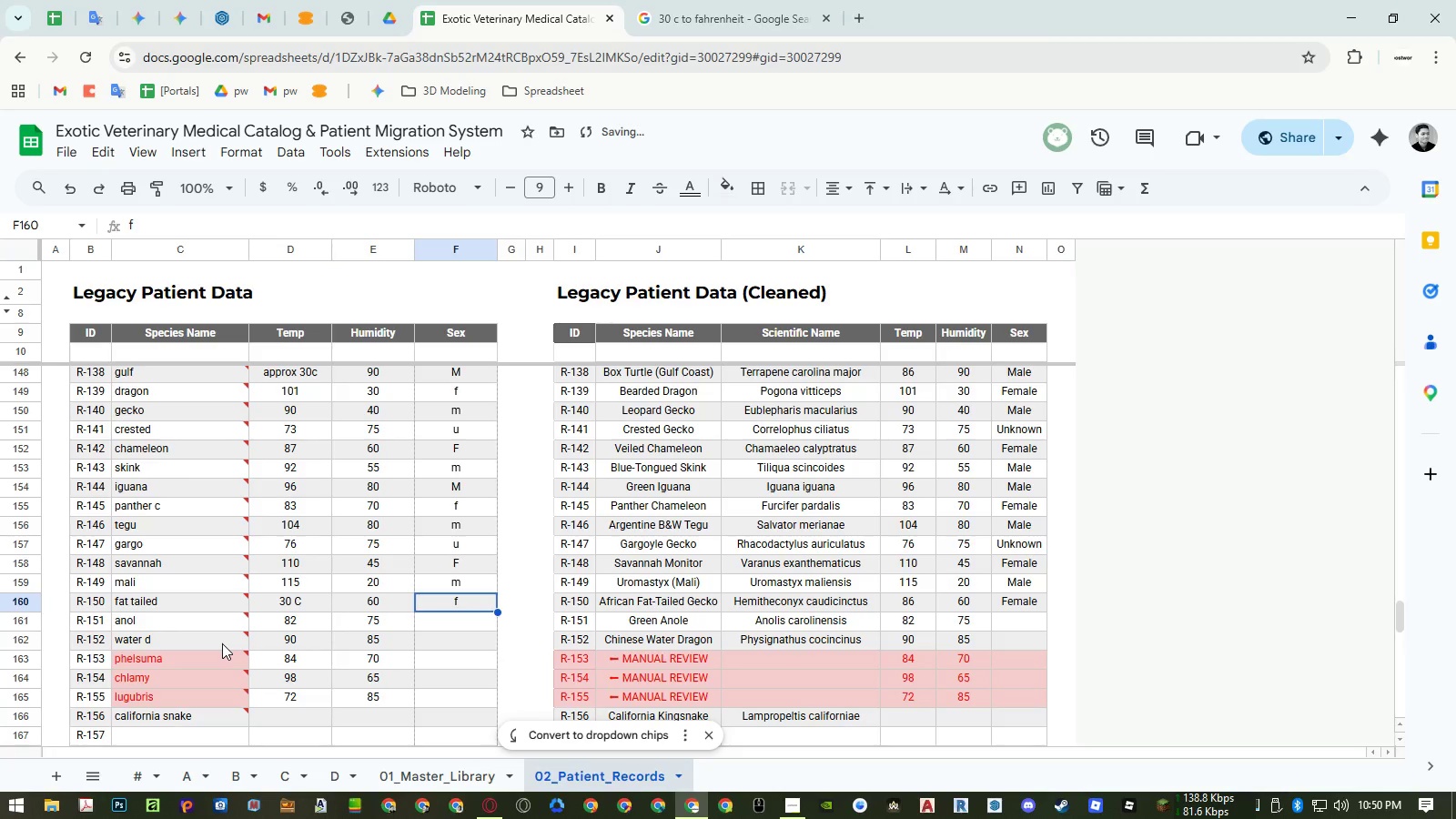 
key(ArrowDown)
 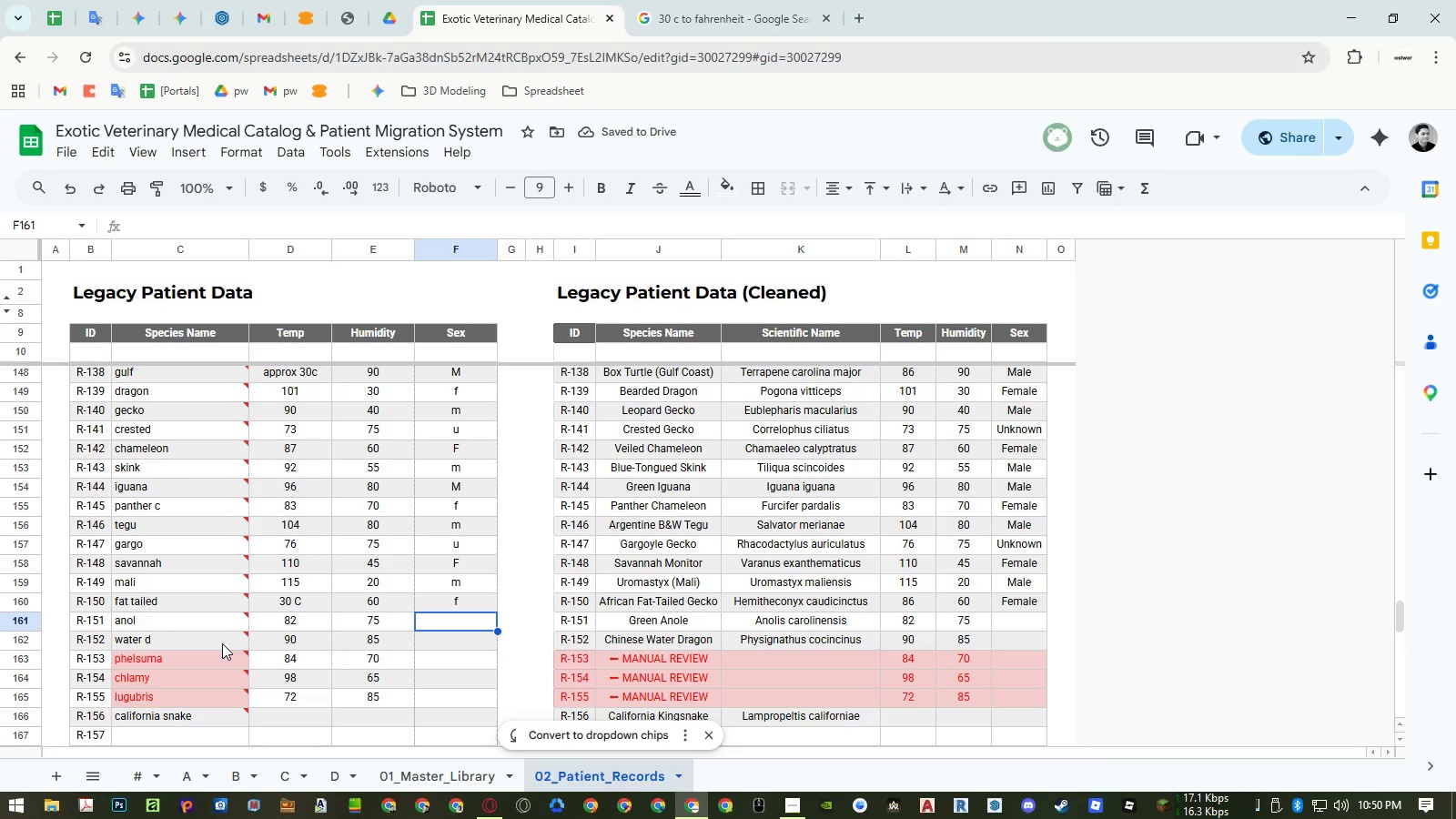 
key(Shift+M)
 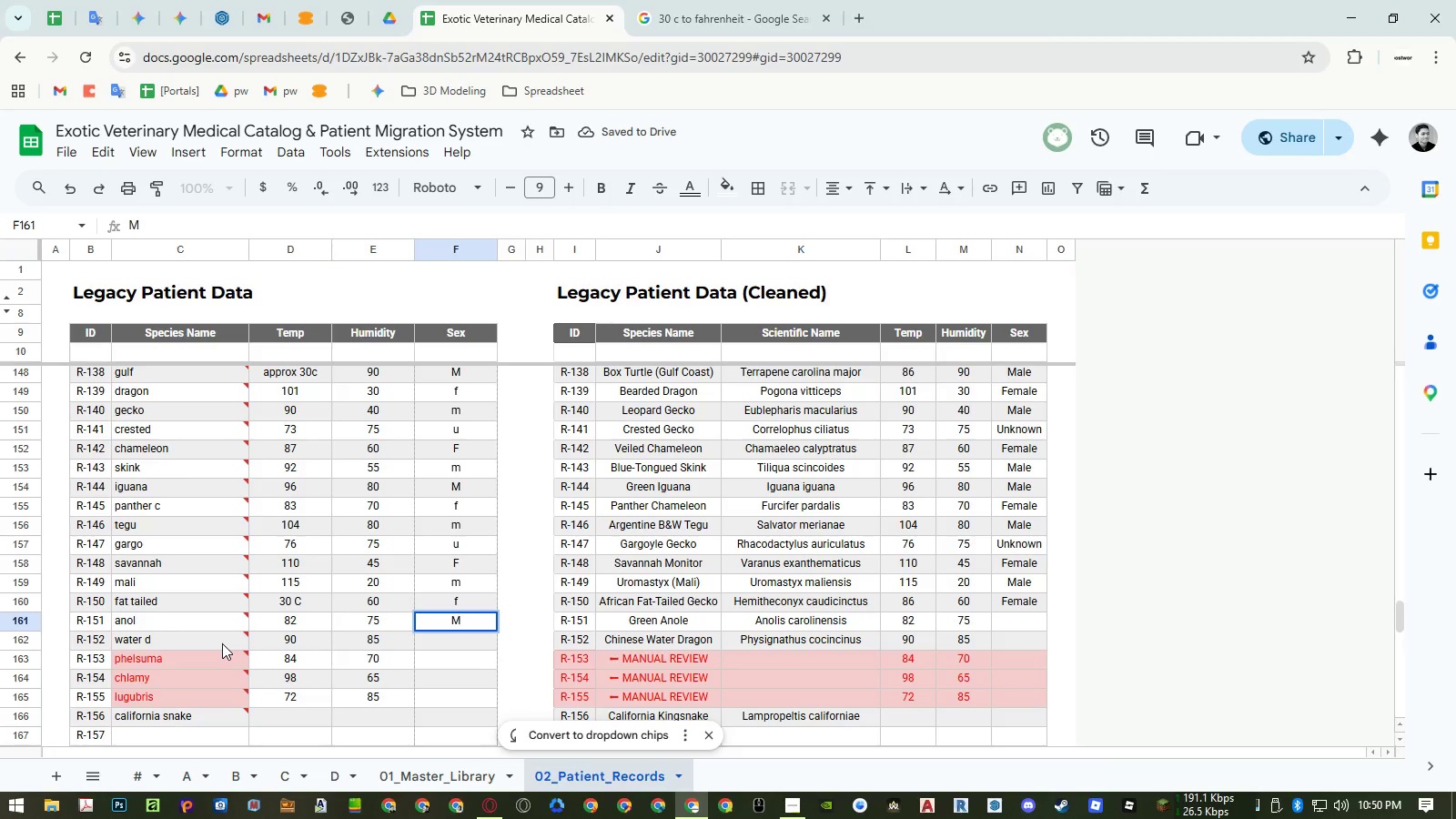 
key(Enter)
 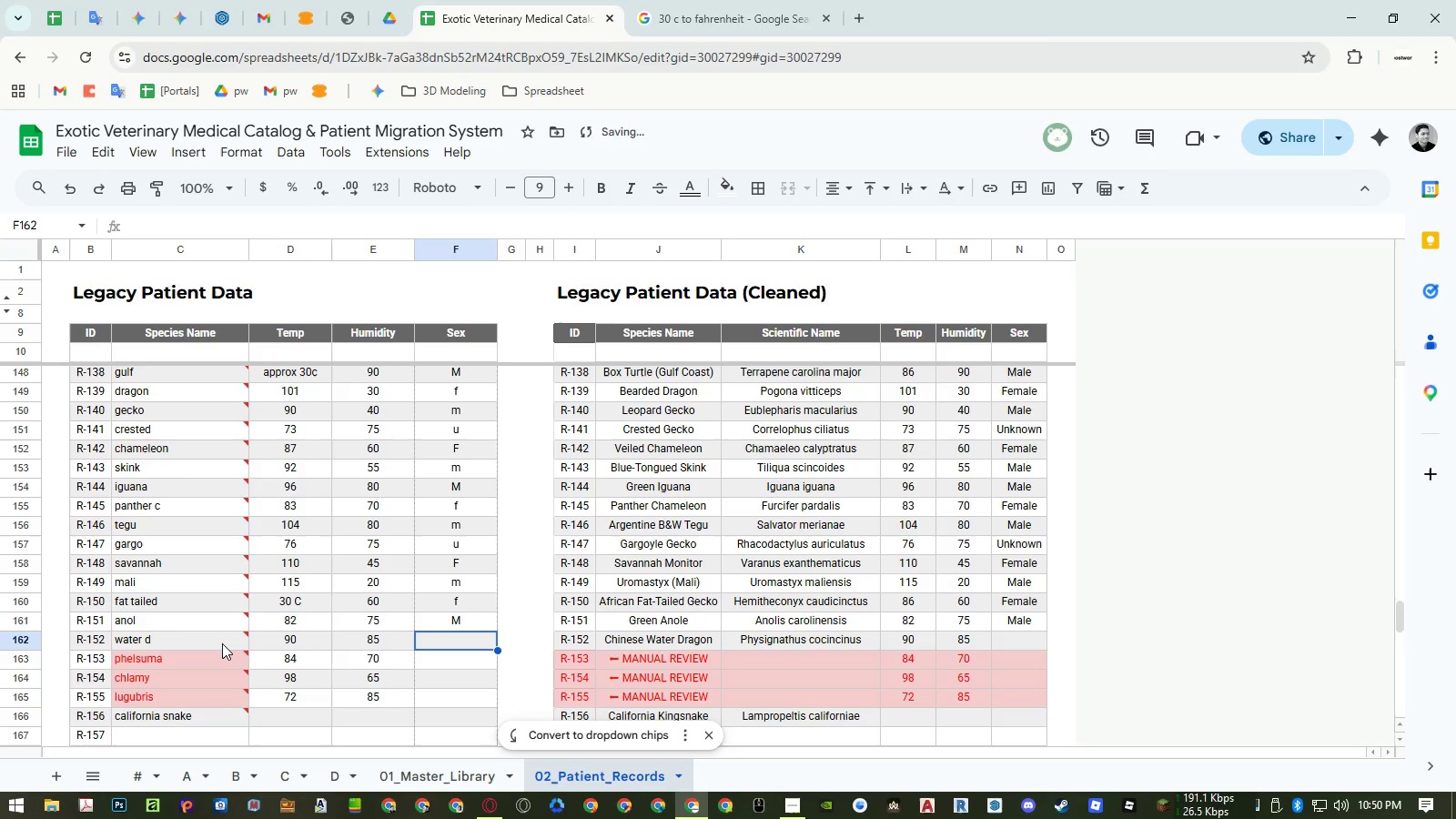 
key(F)
 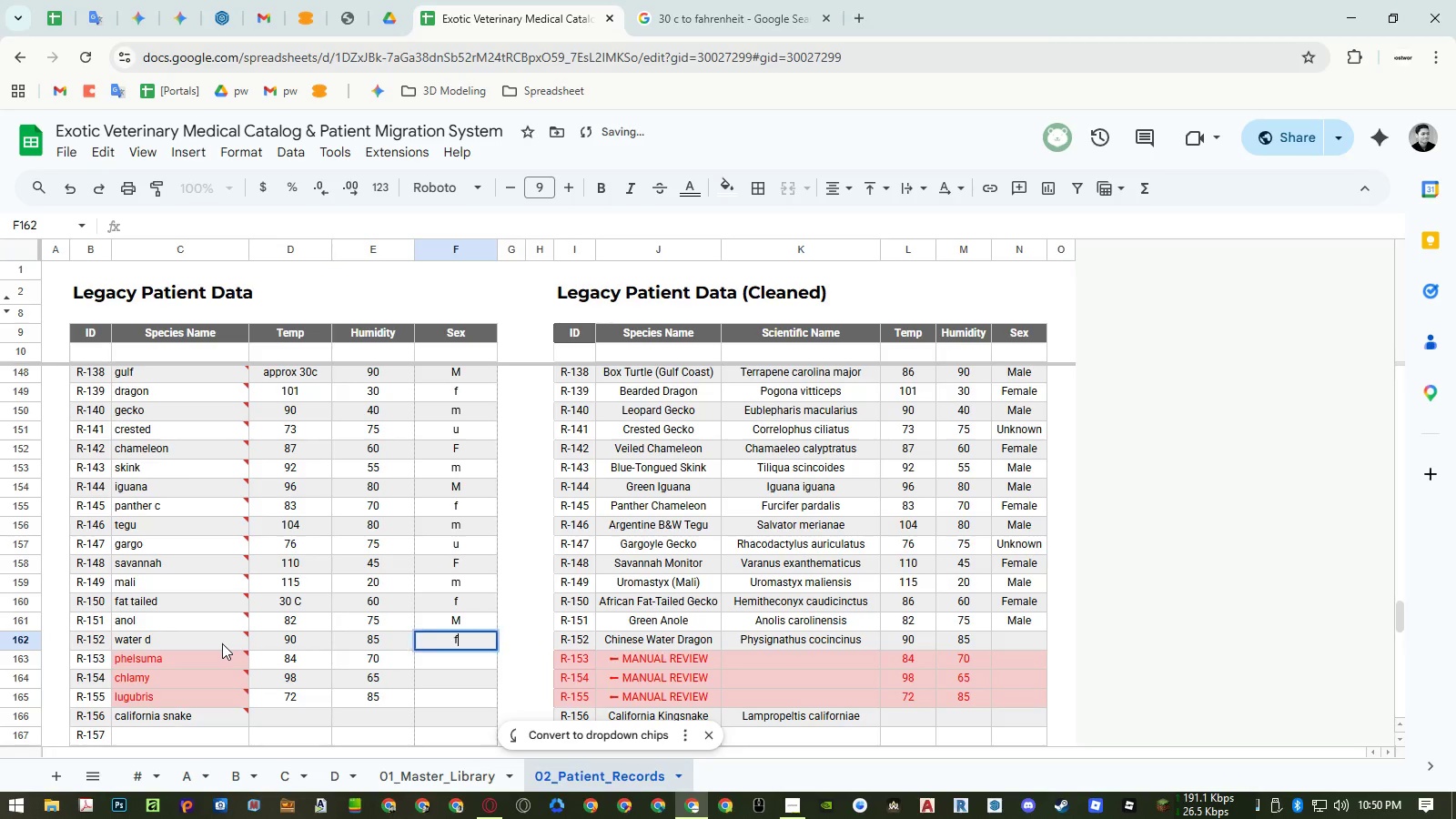 
key(Enter)
 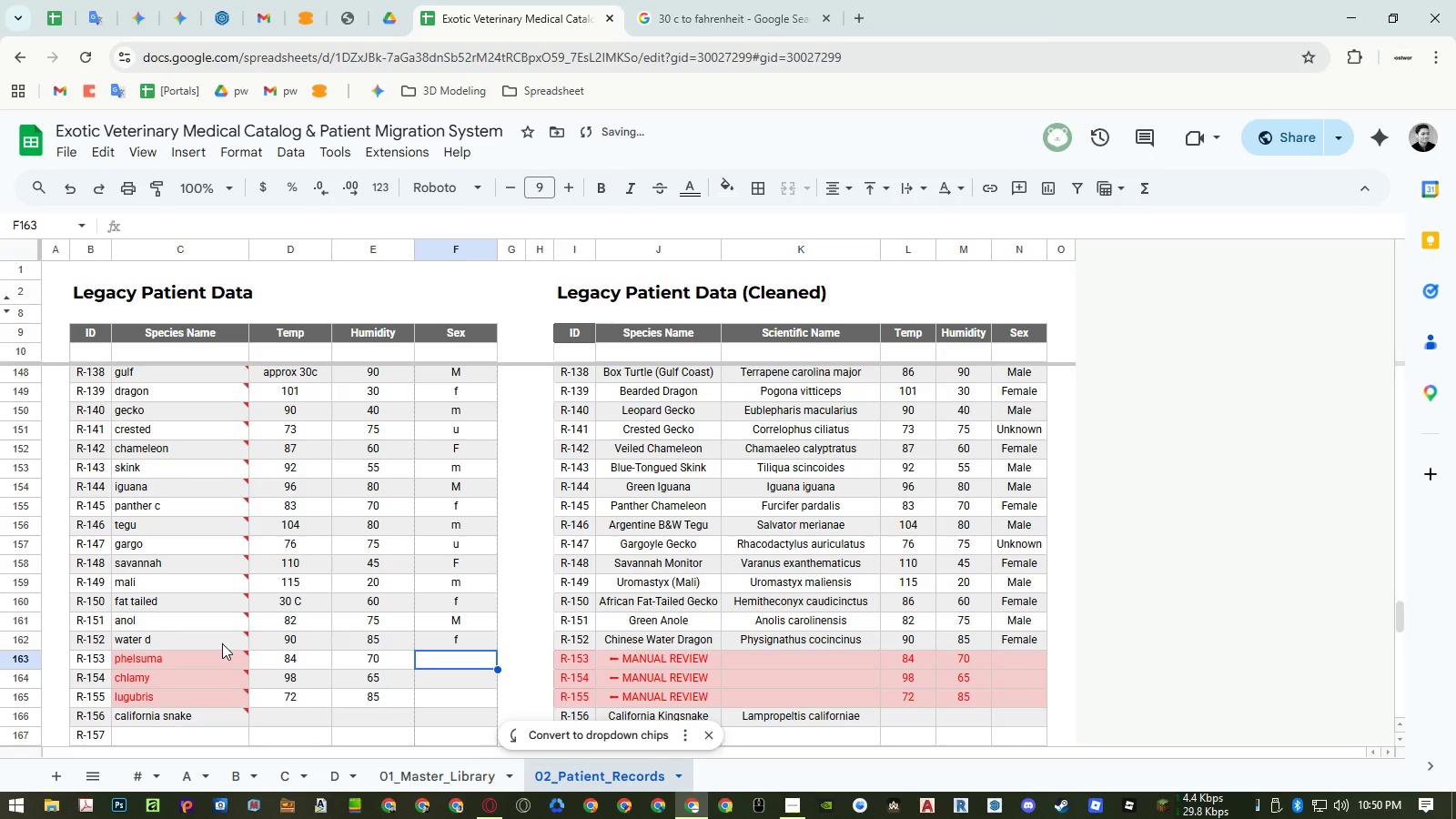 
key(M)
 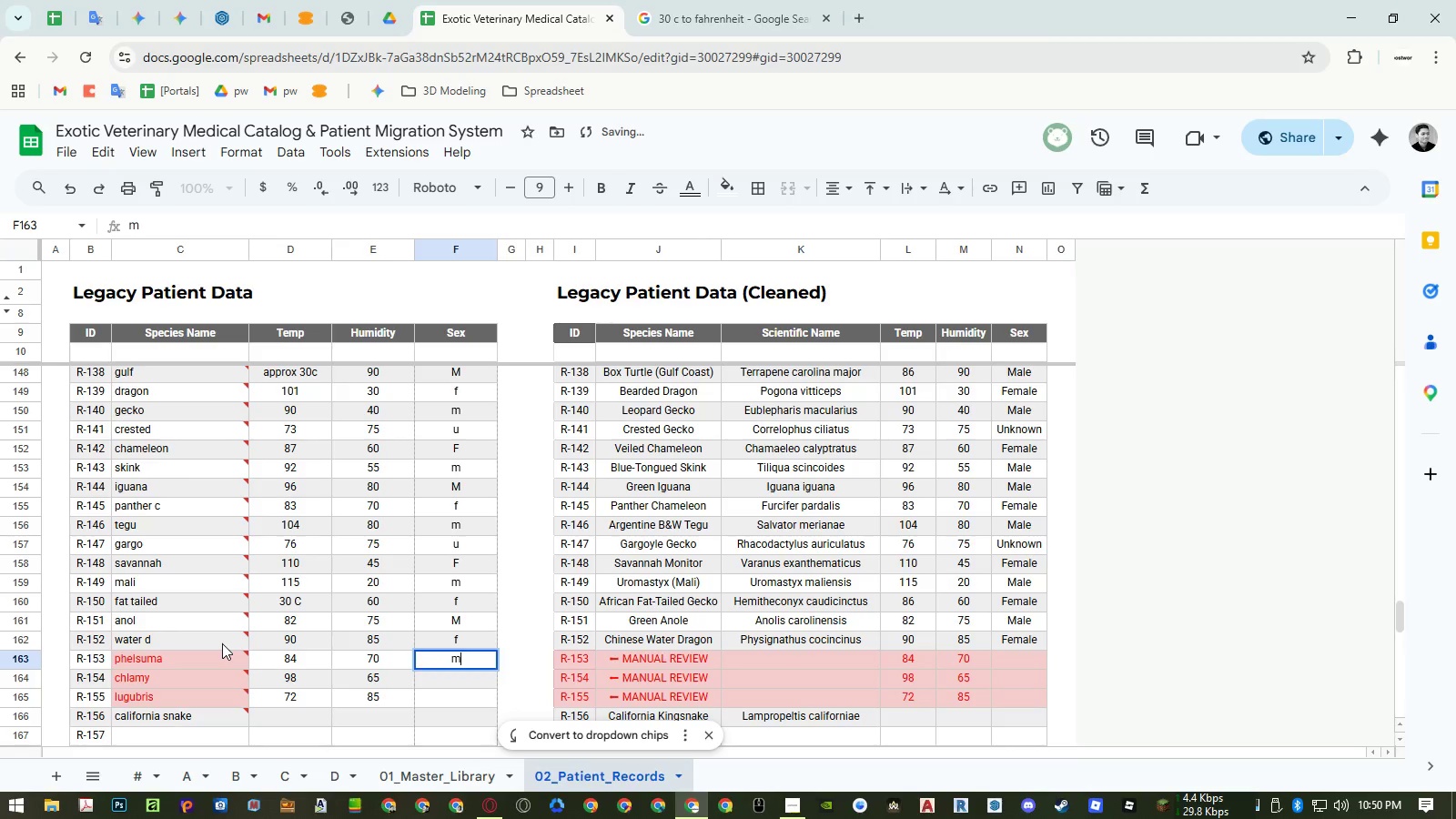 
key(Enter)
 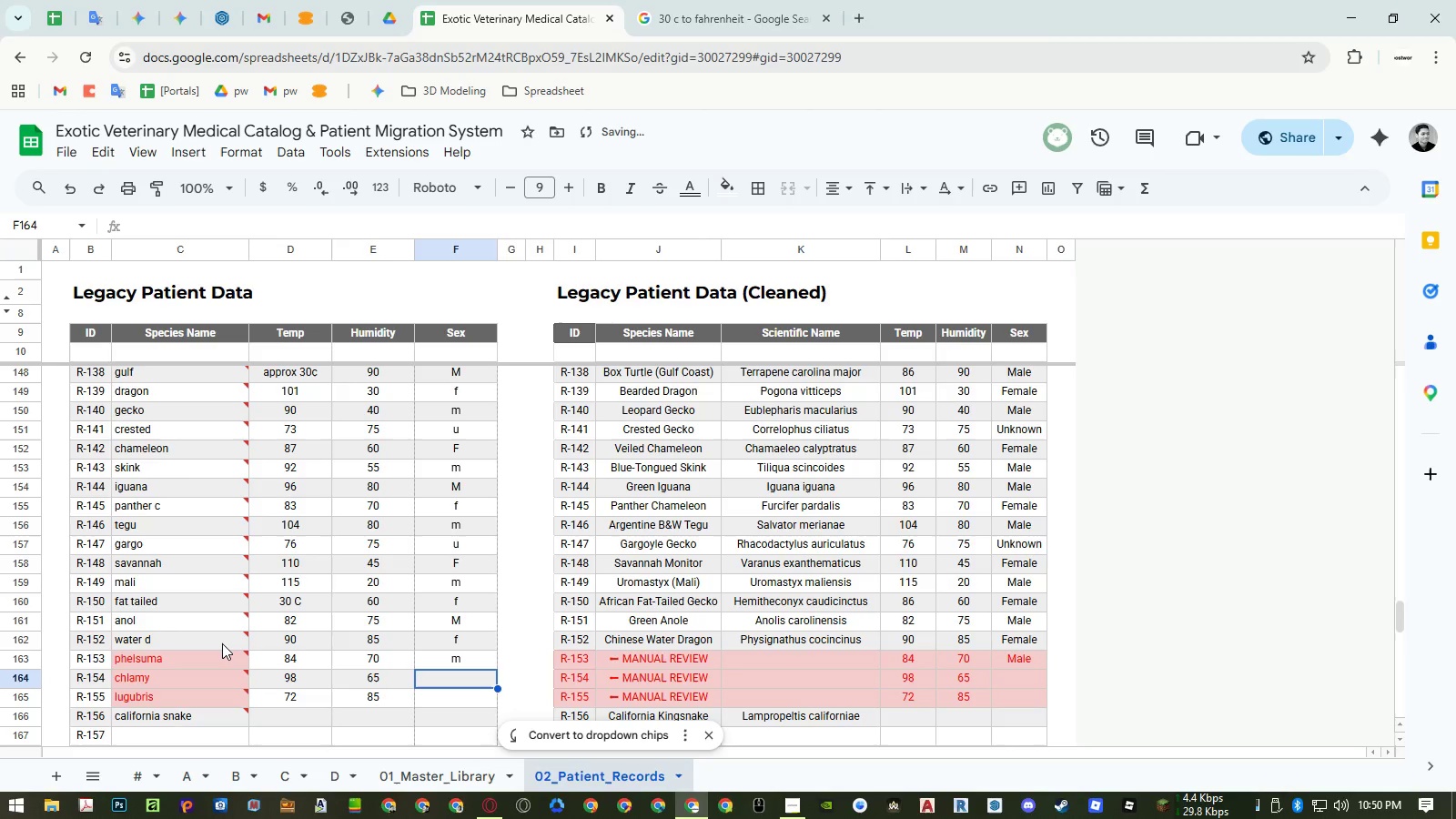 
key(Shift+F)
 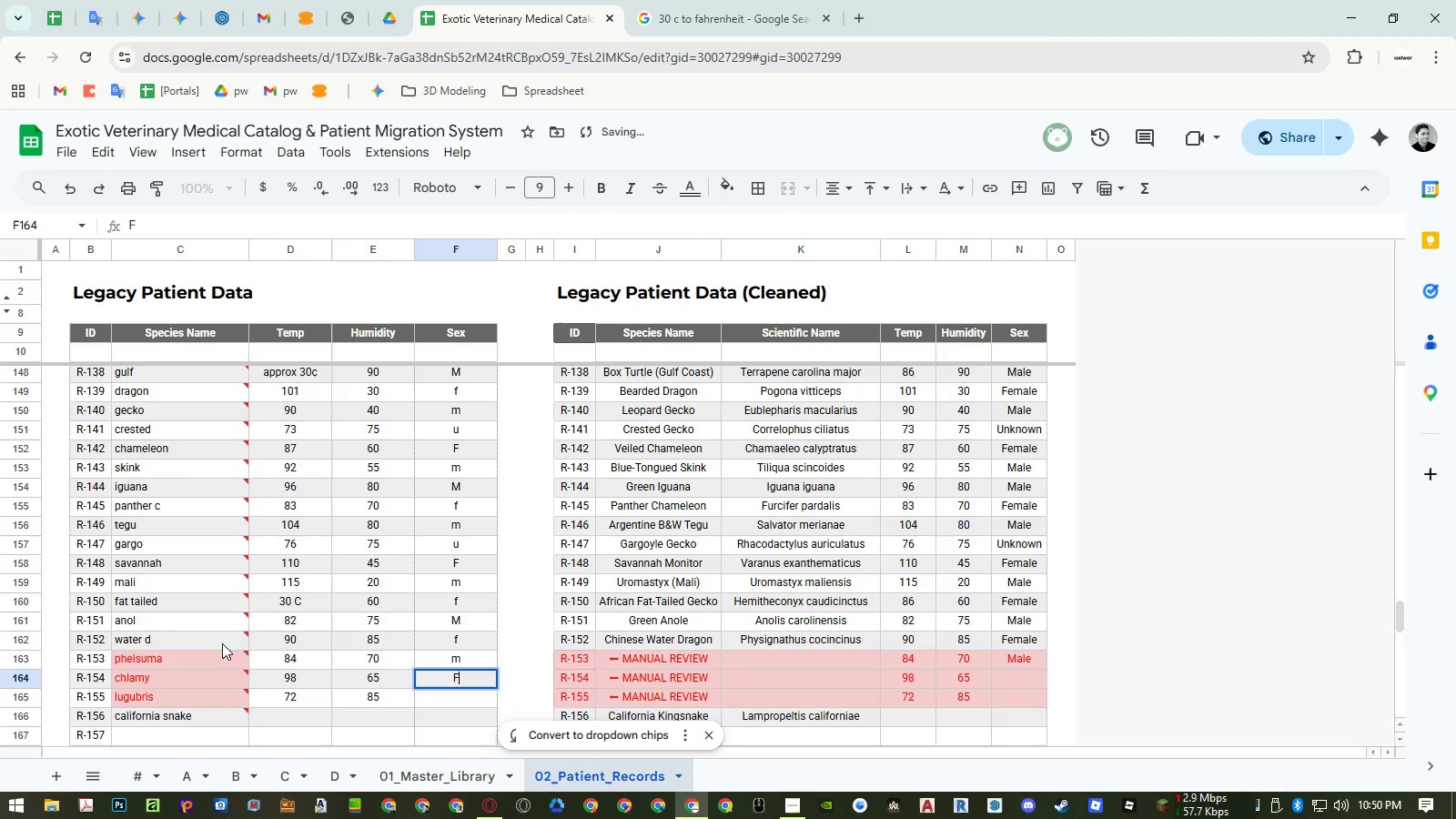 
key(Enter)
 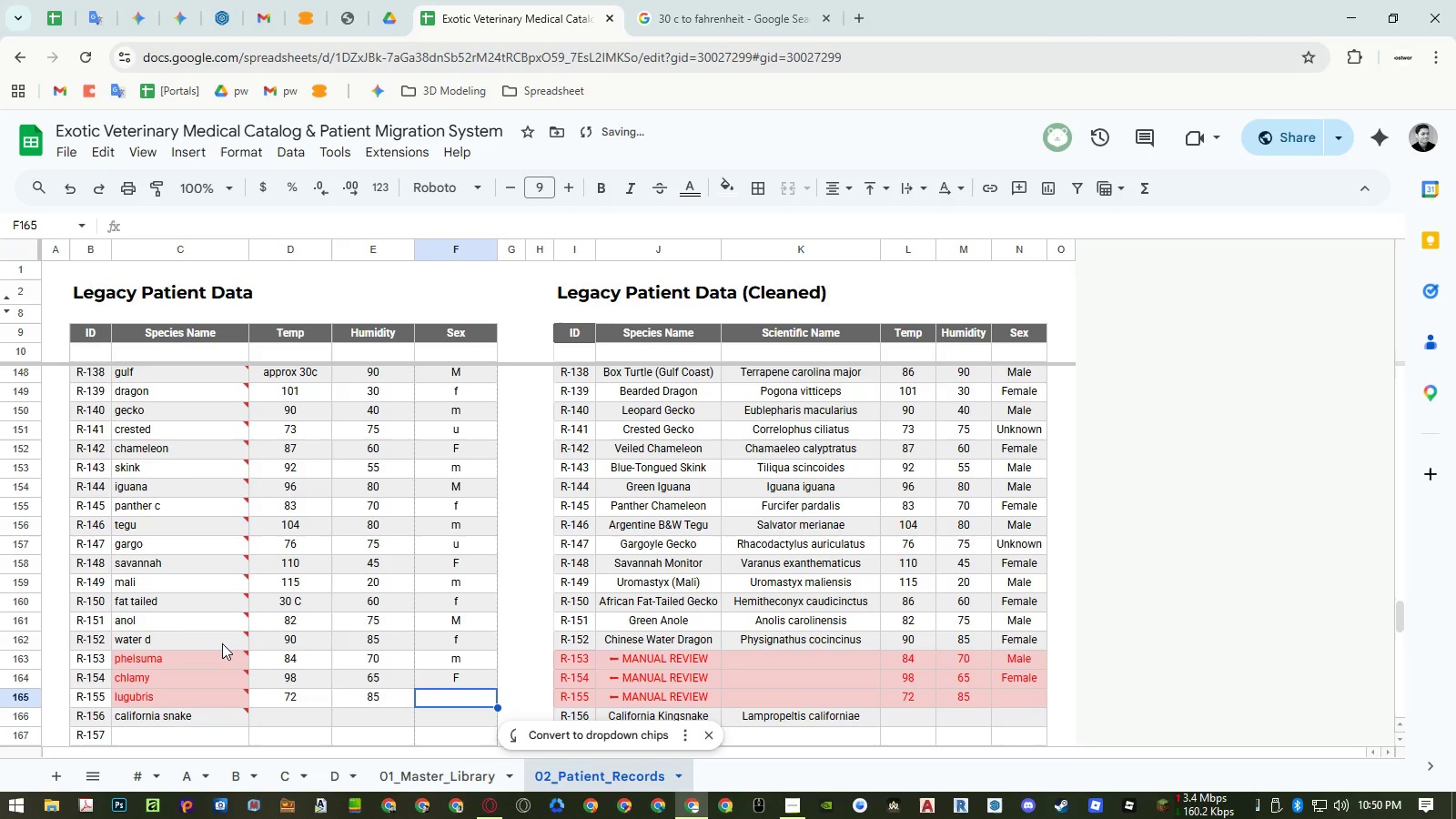 
key(U)
 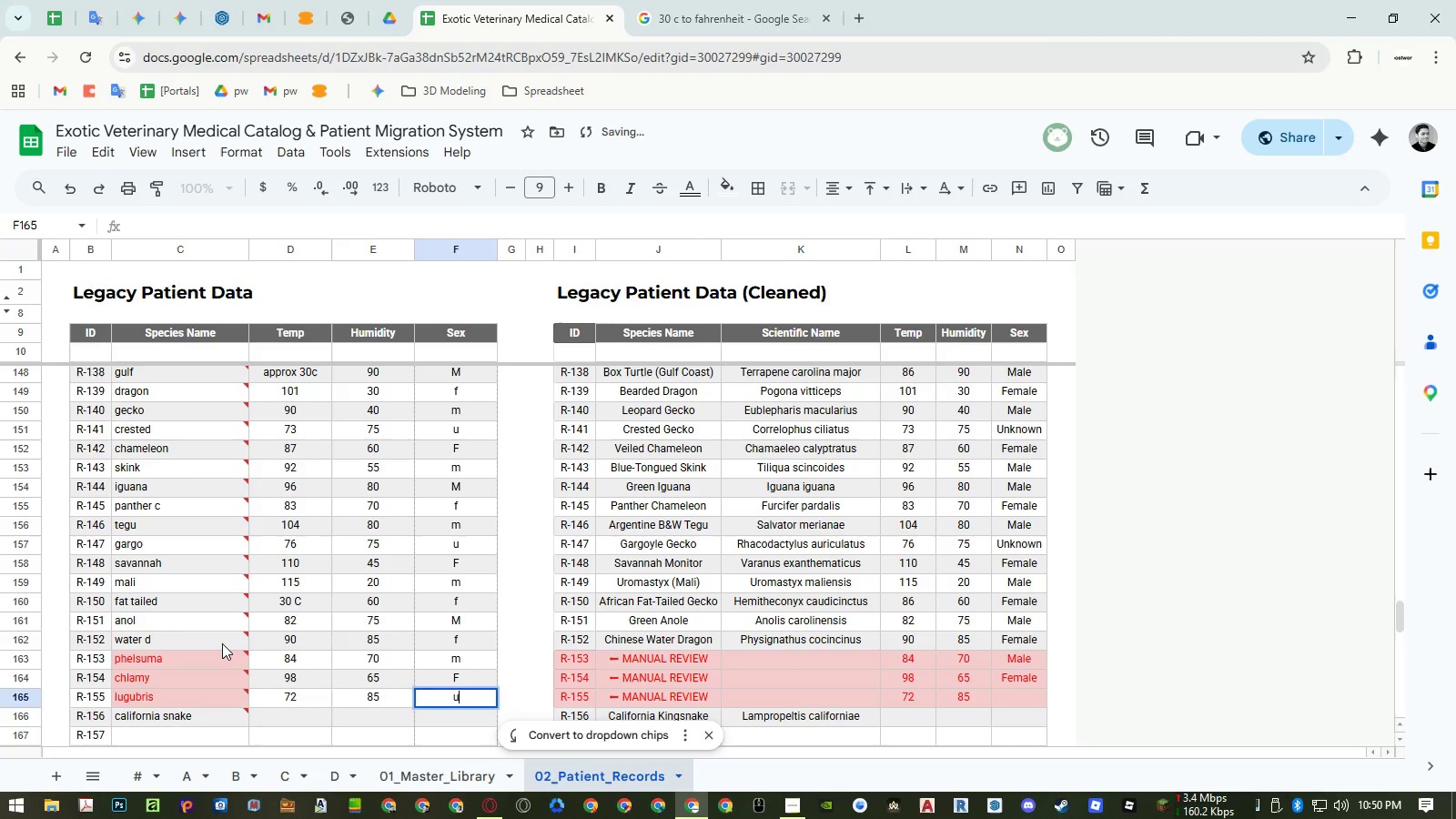 
key(Enter)
 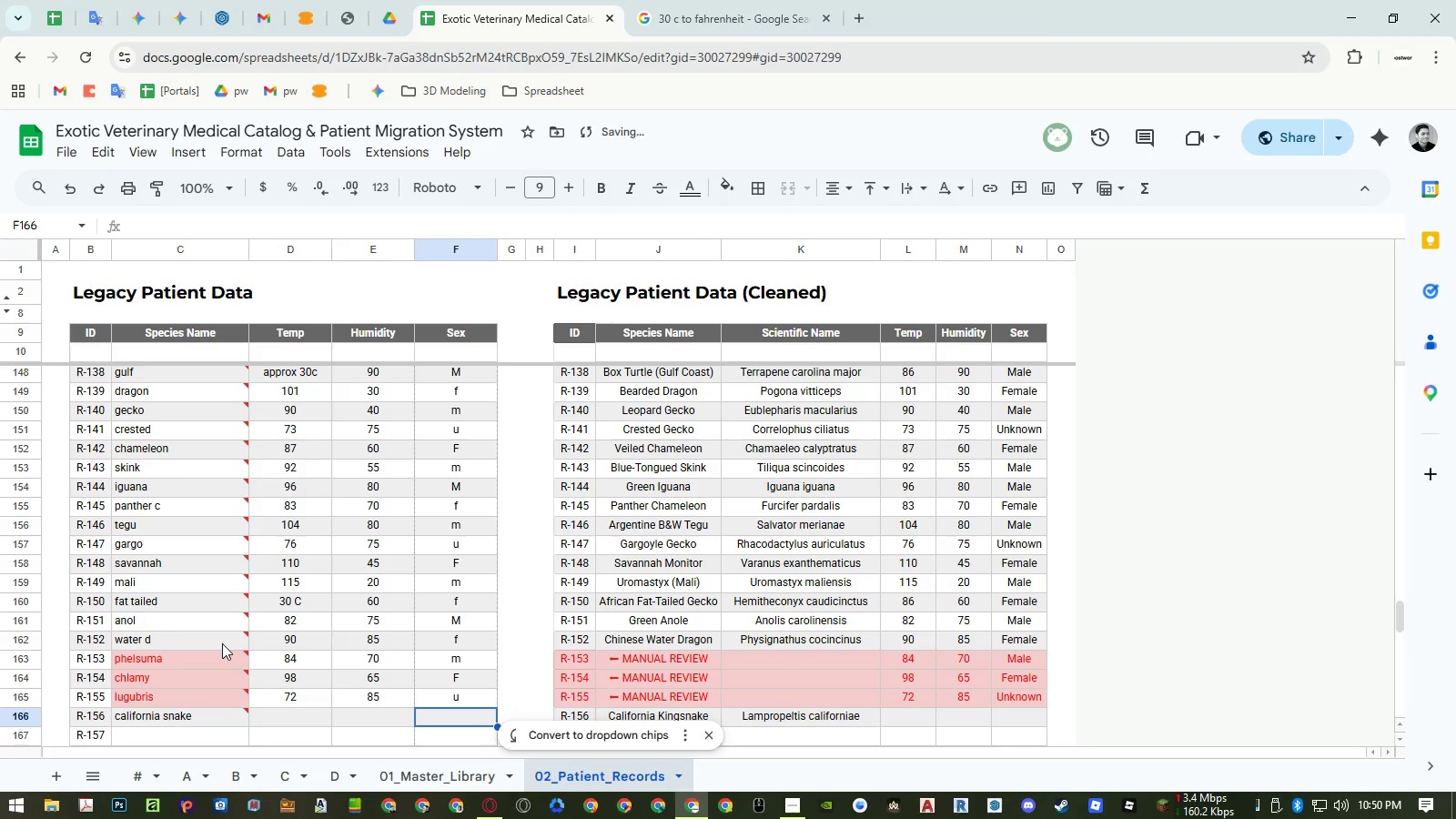 
key(Control+ArrowLeft)
 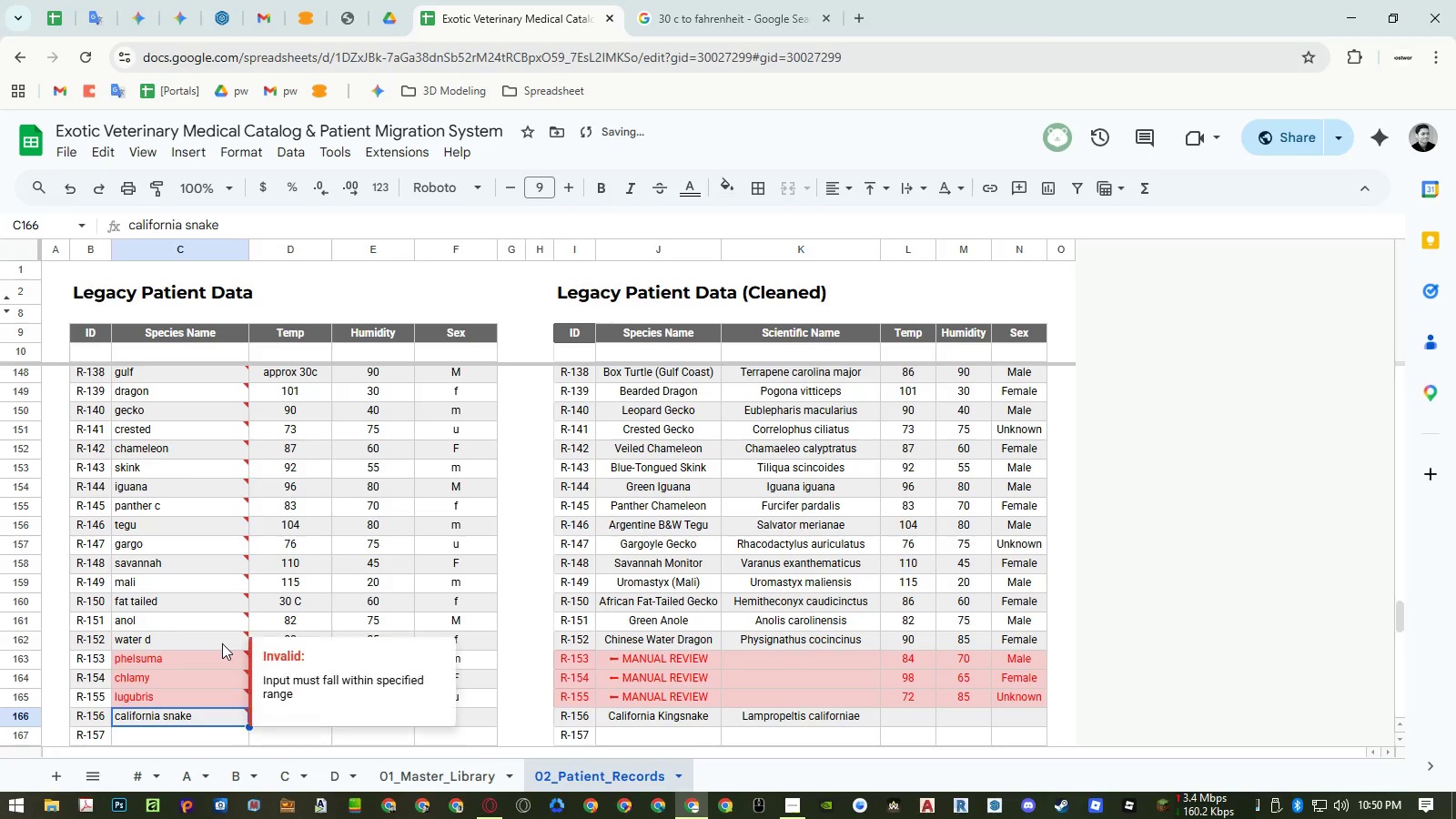 
key(ArrowRight)
 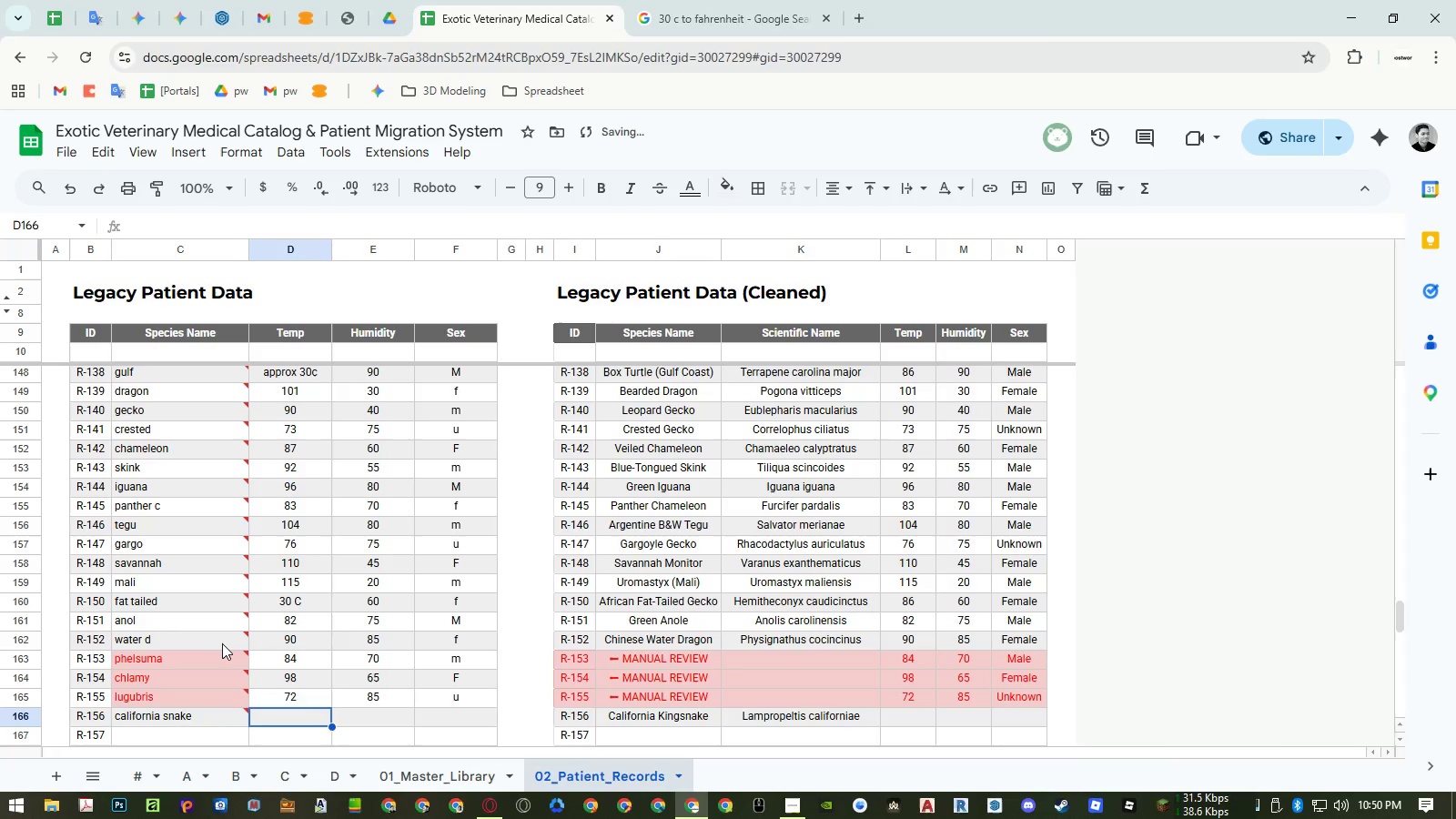 
key(ArrowLeft)
 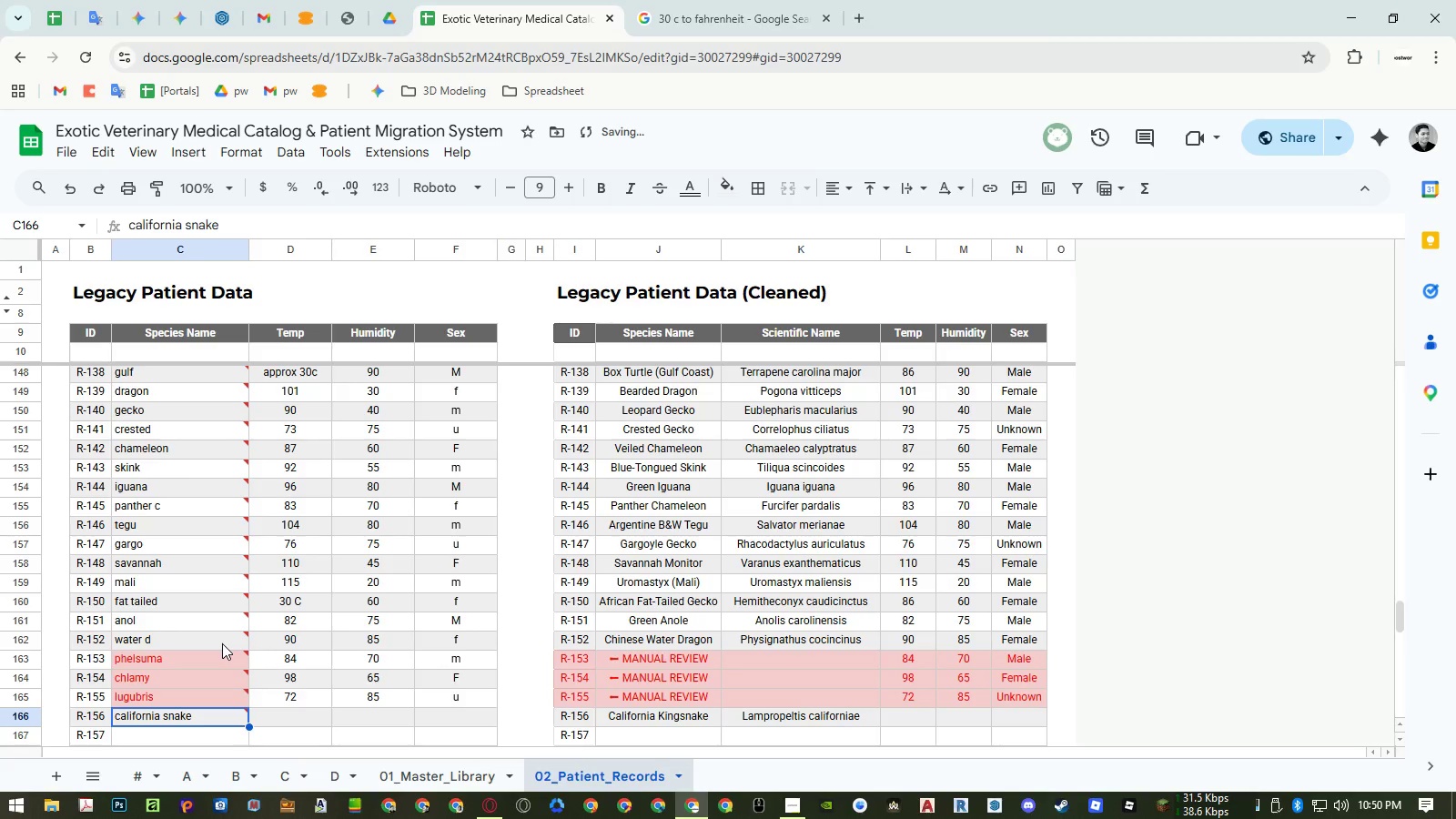 
key(ArrowDown)
 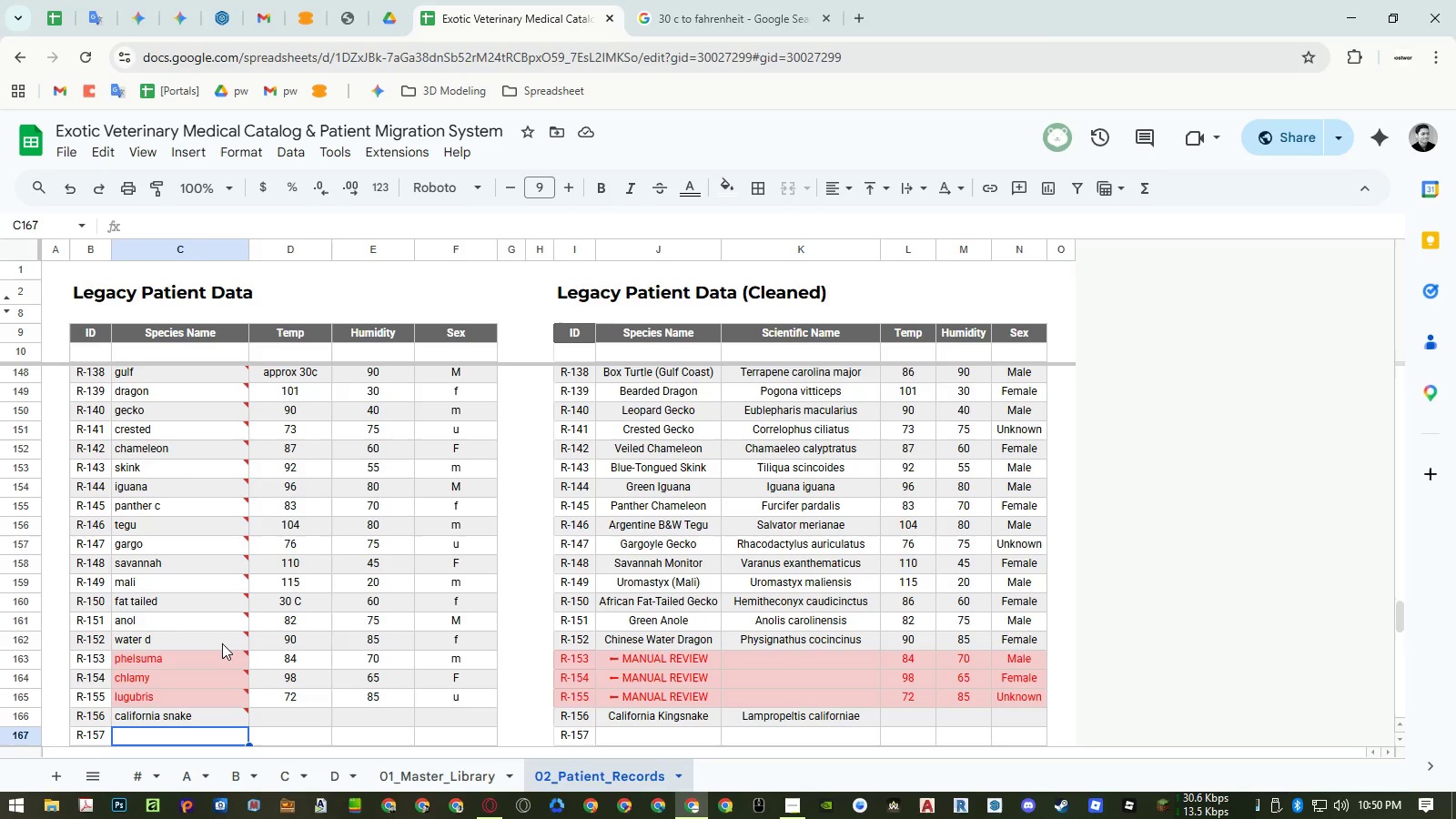 
wait(6.78)
 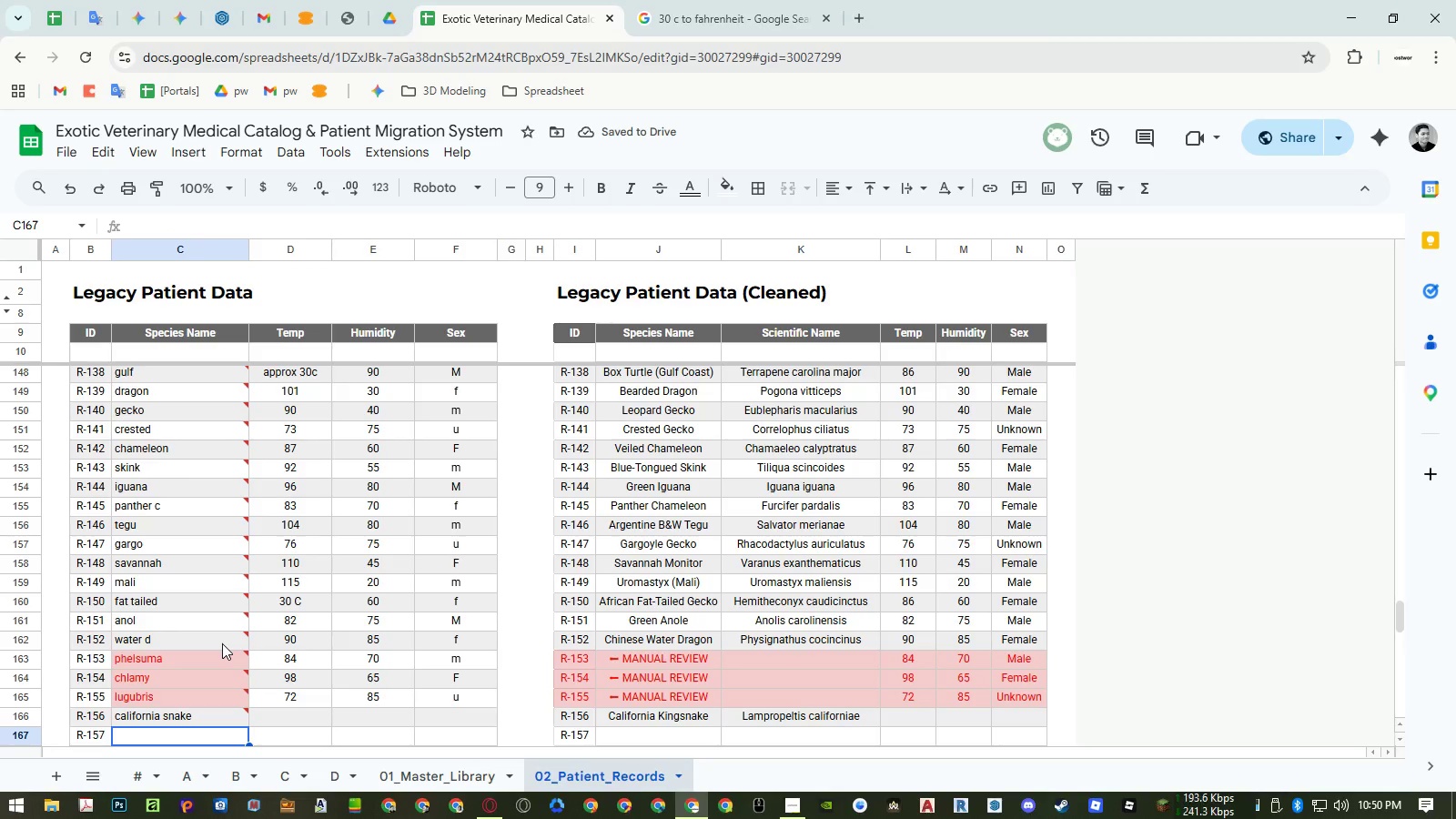 
type(heterodon)
 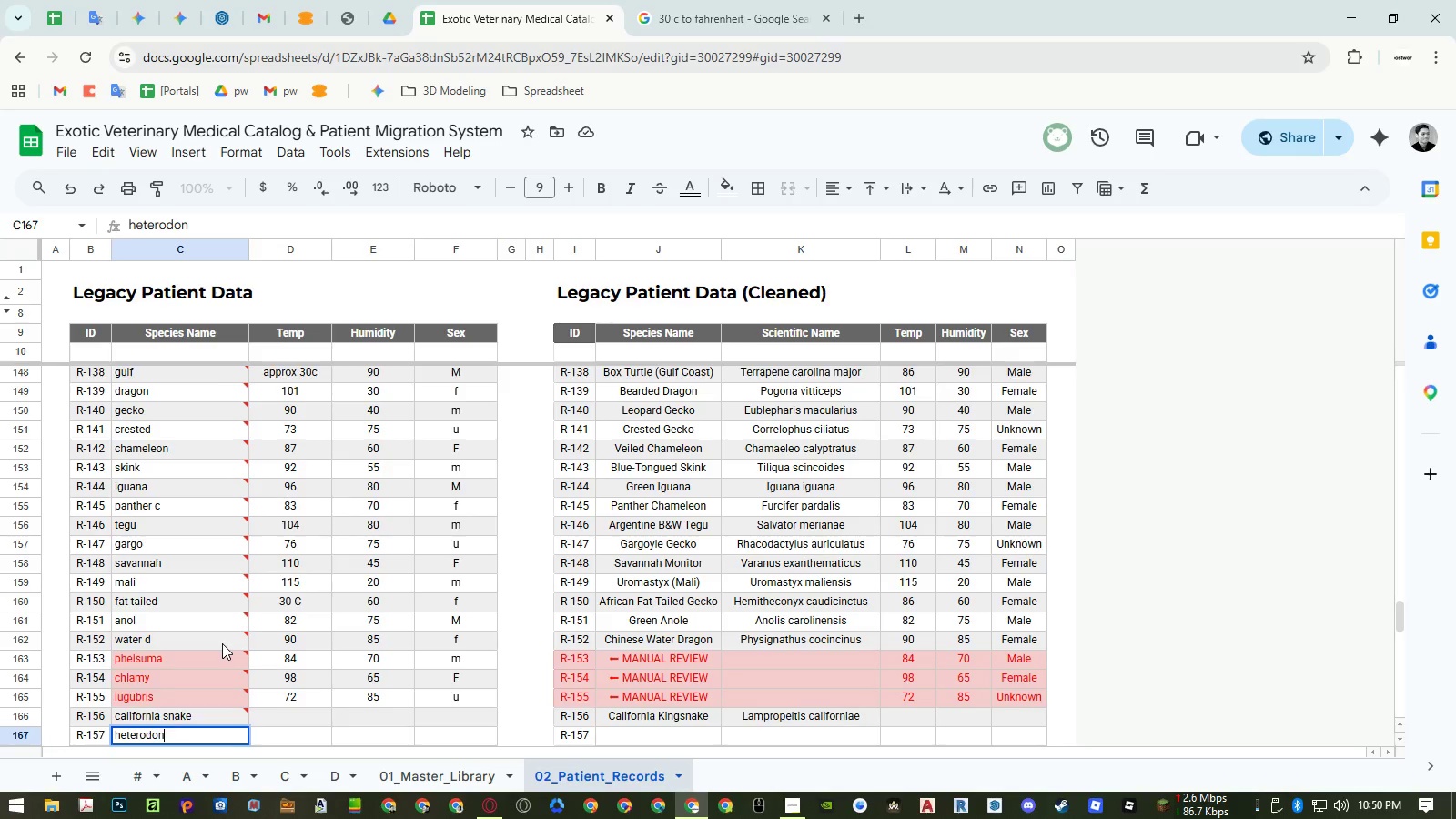 
key(Enter)
 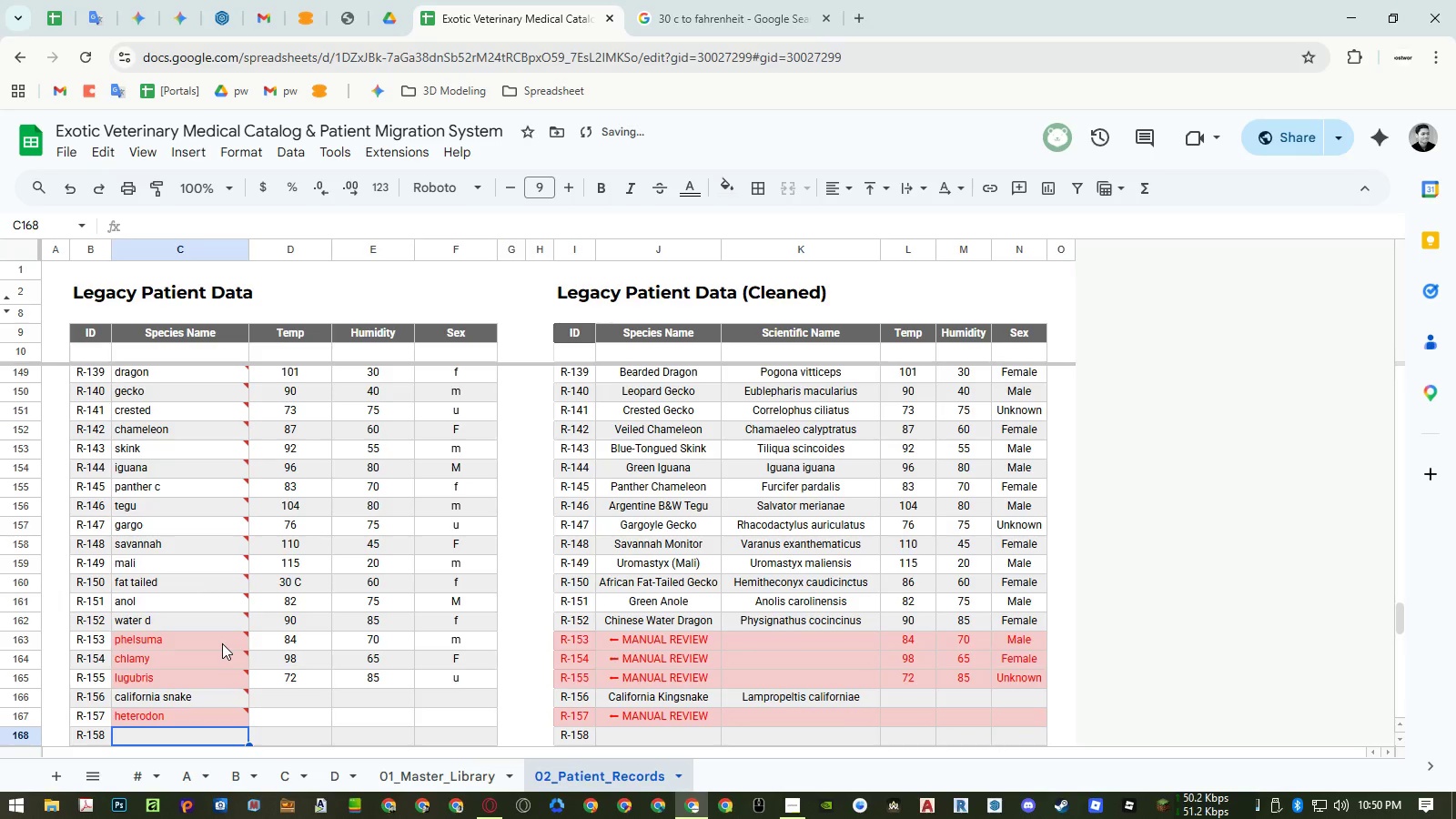 
type(constrictor)
 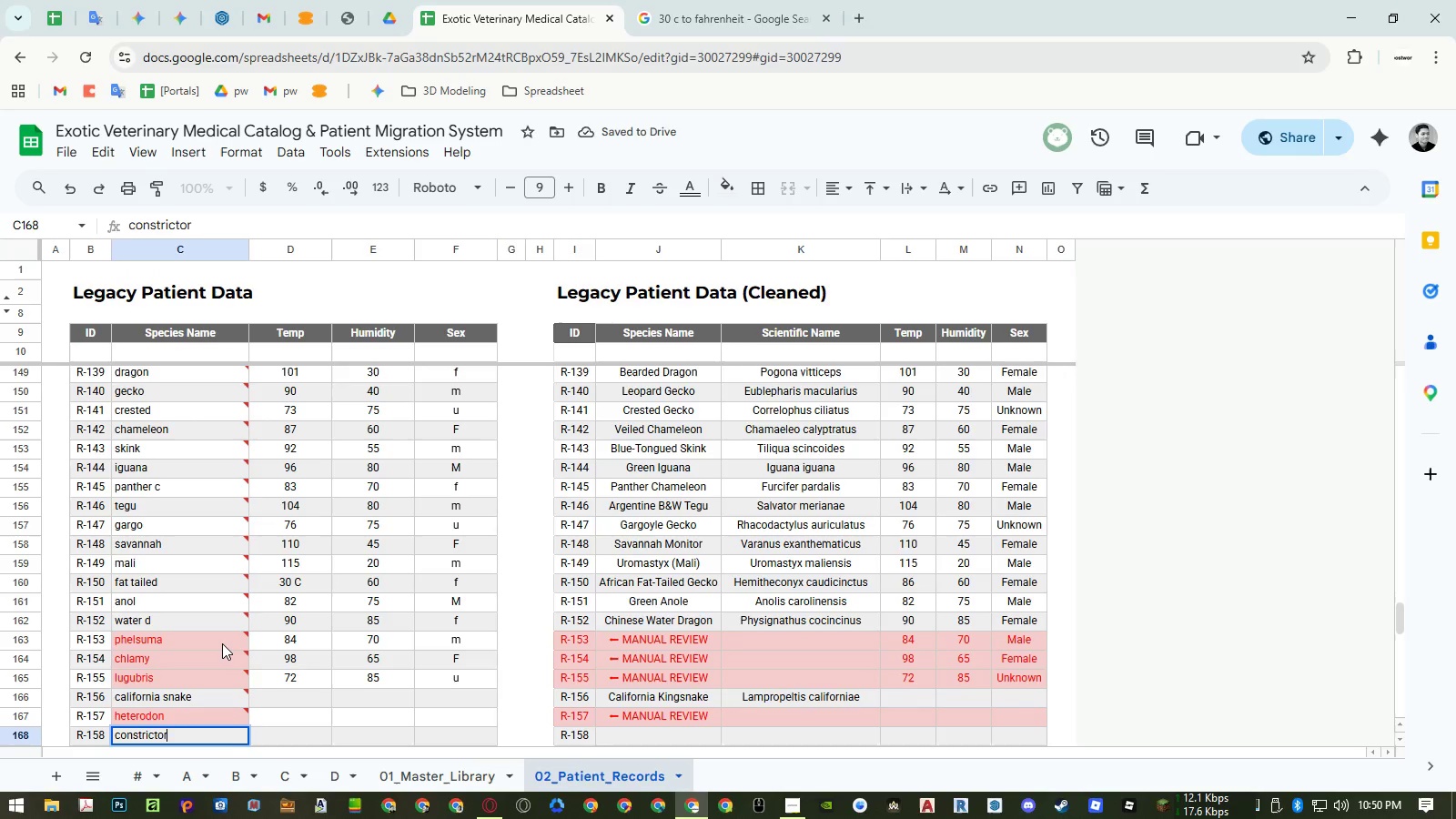 
key(Enter)
 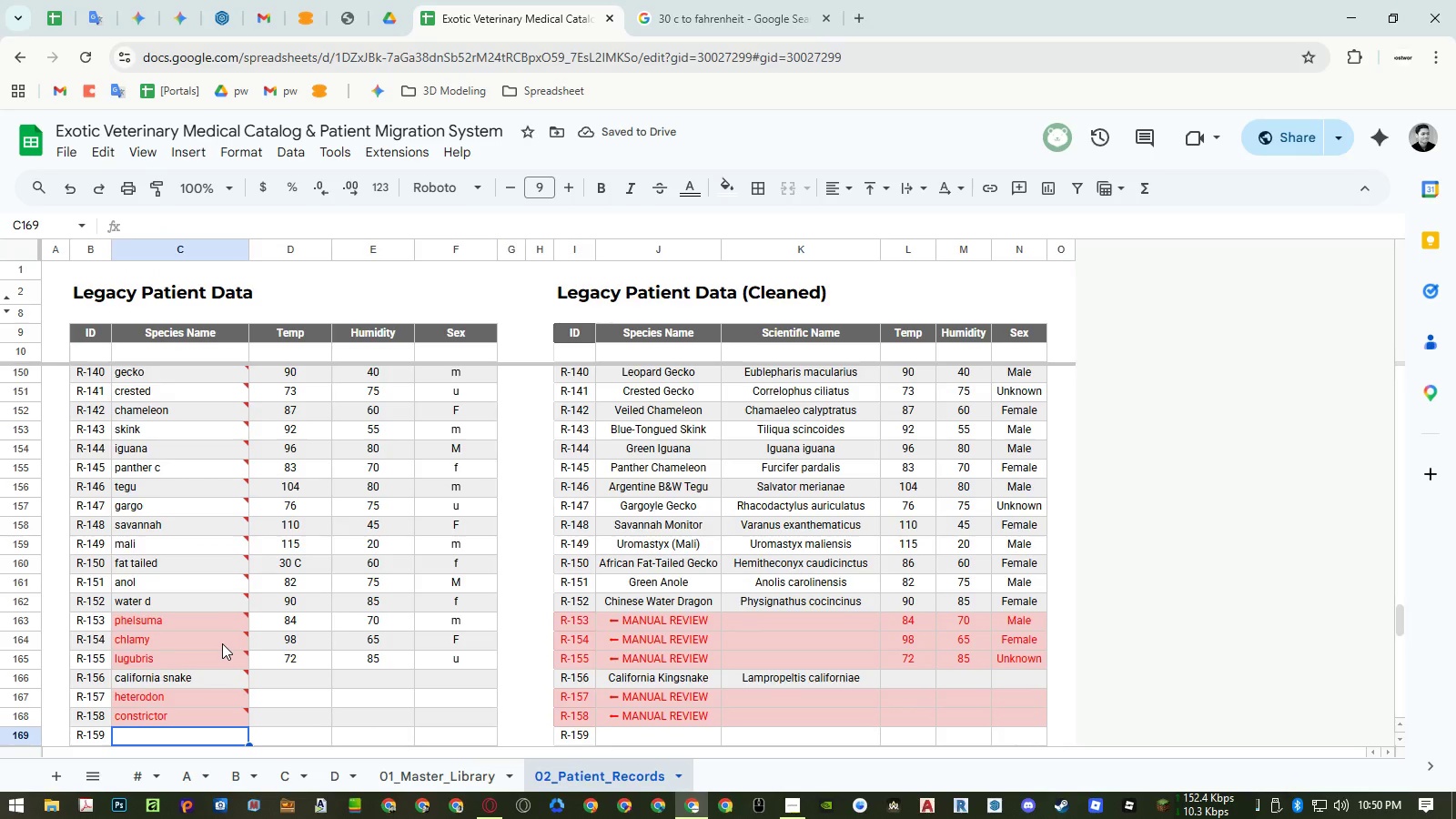 
type(viridis)
 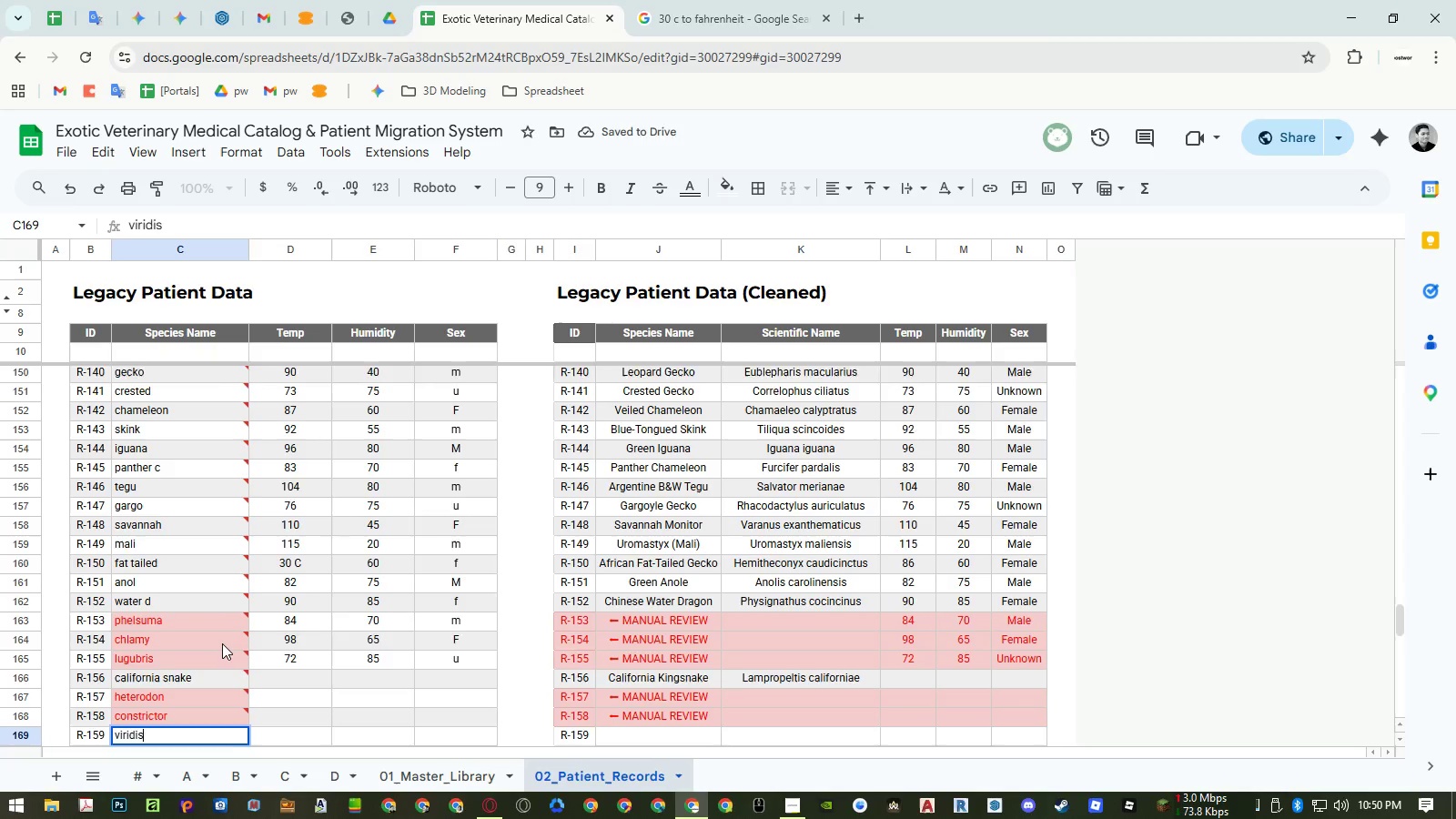 
key(Enter)
 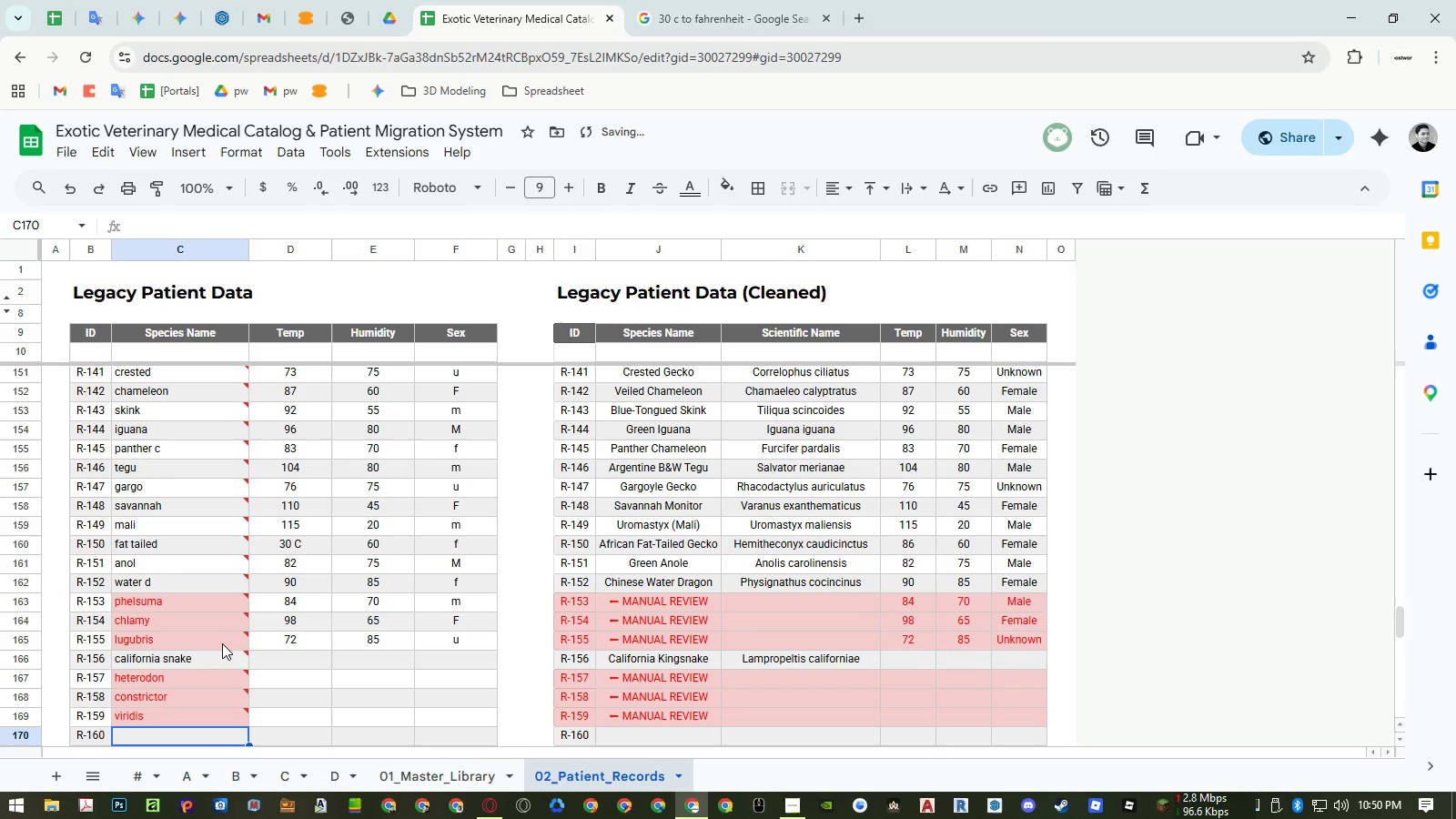 
type(epicrates)
 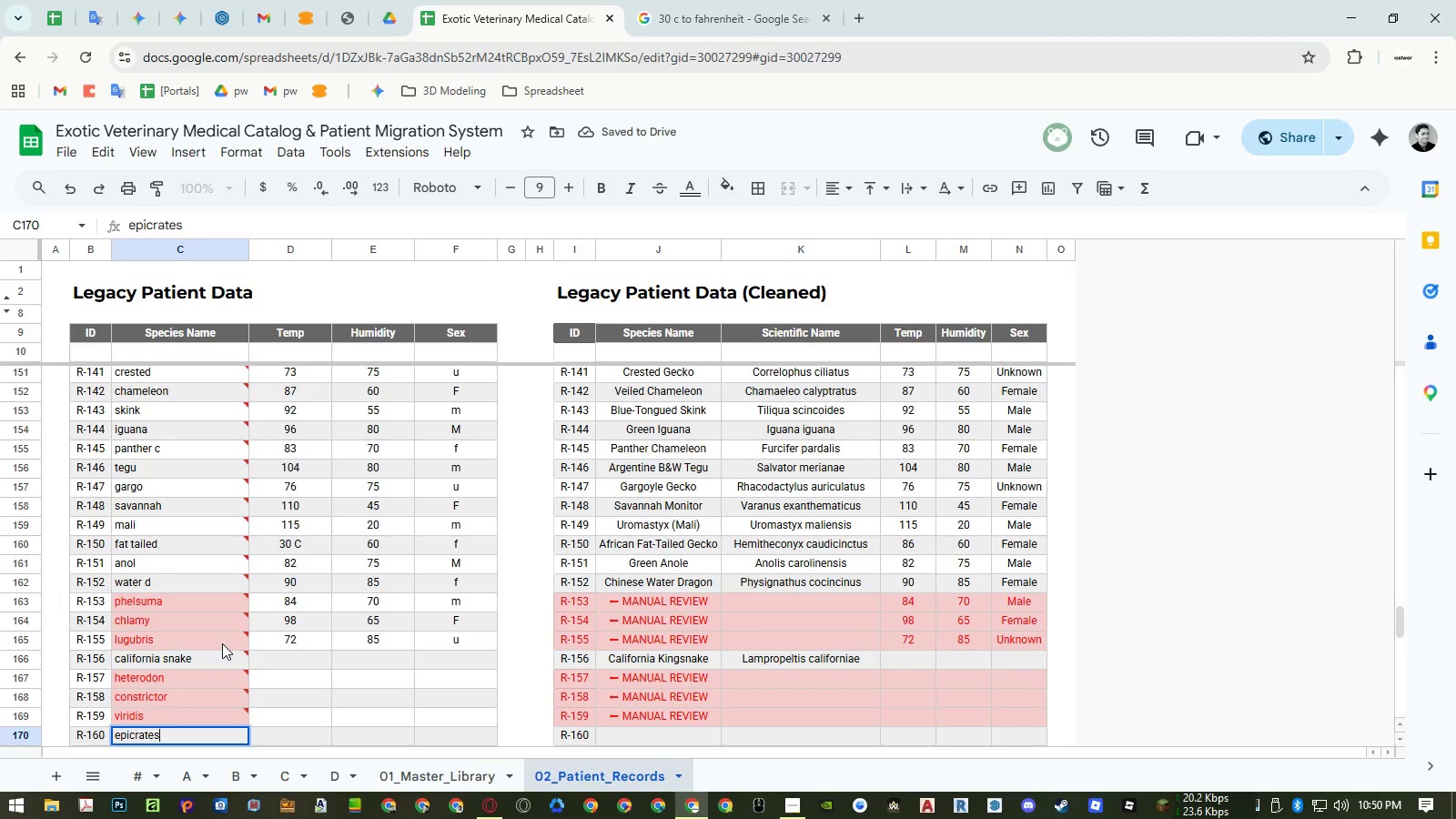 
key(Enter)
 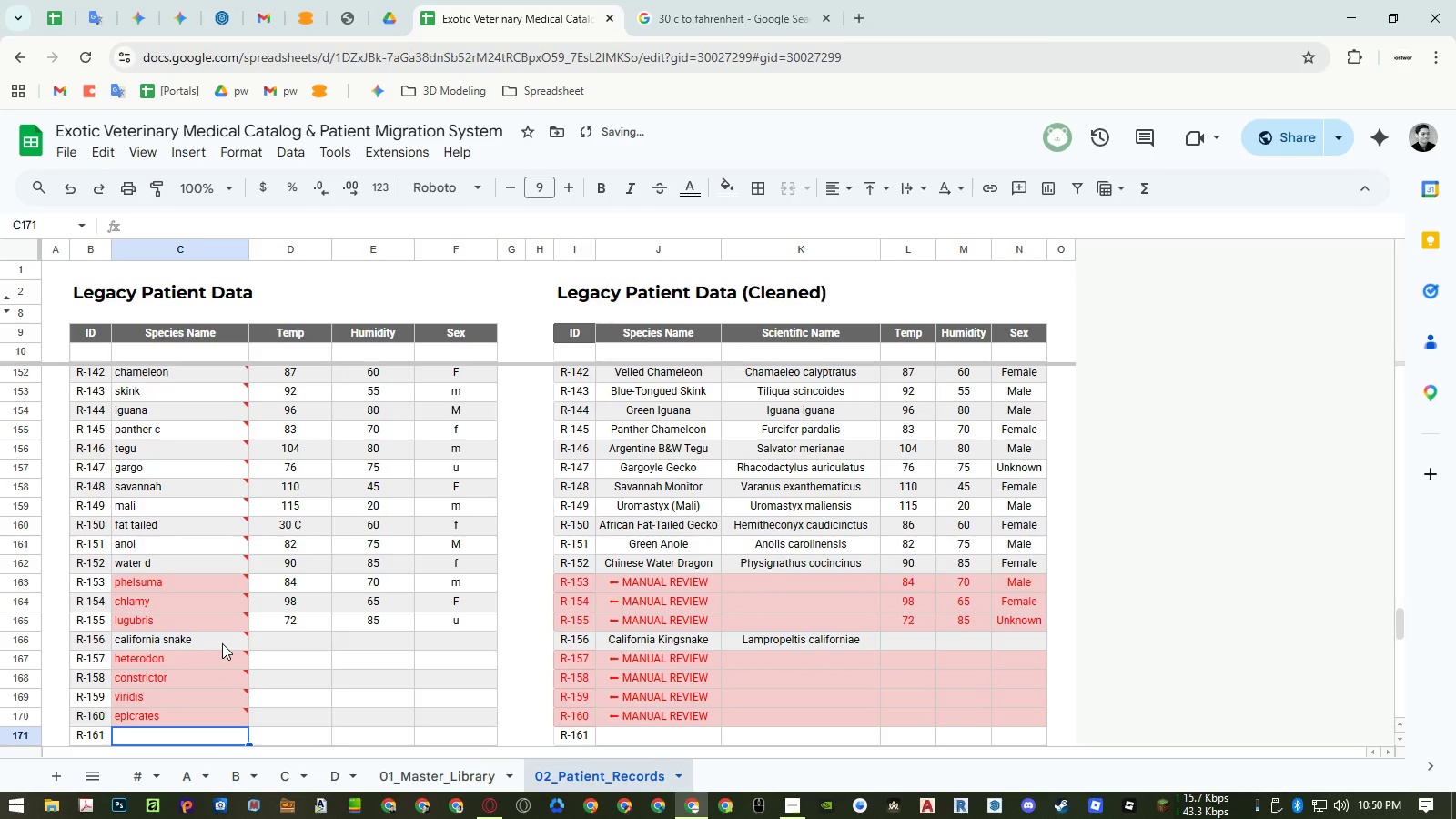 
key(ArrowRight)
 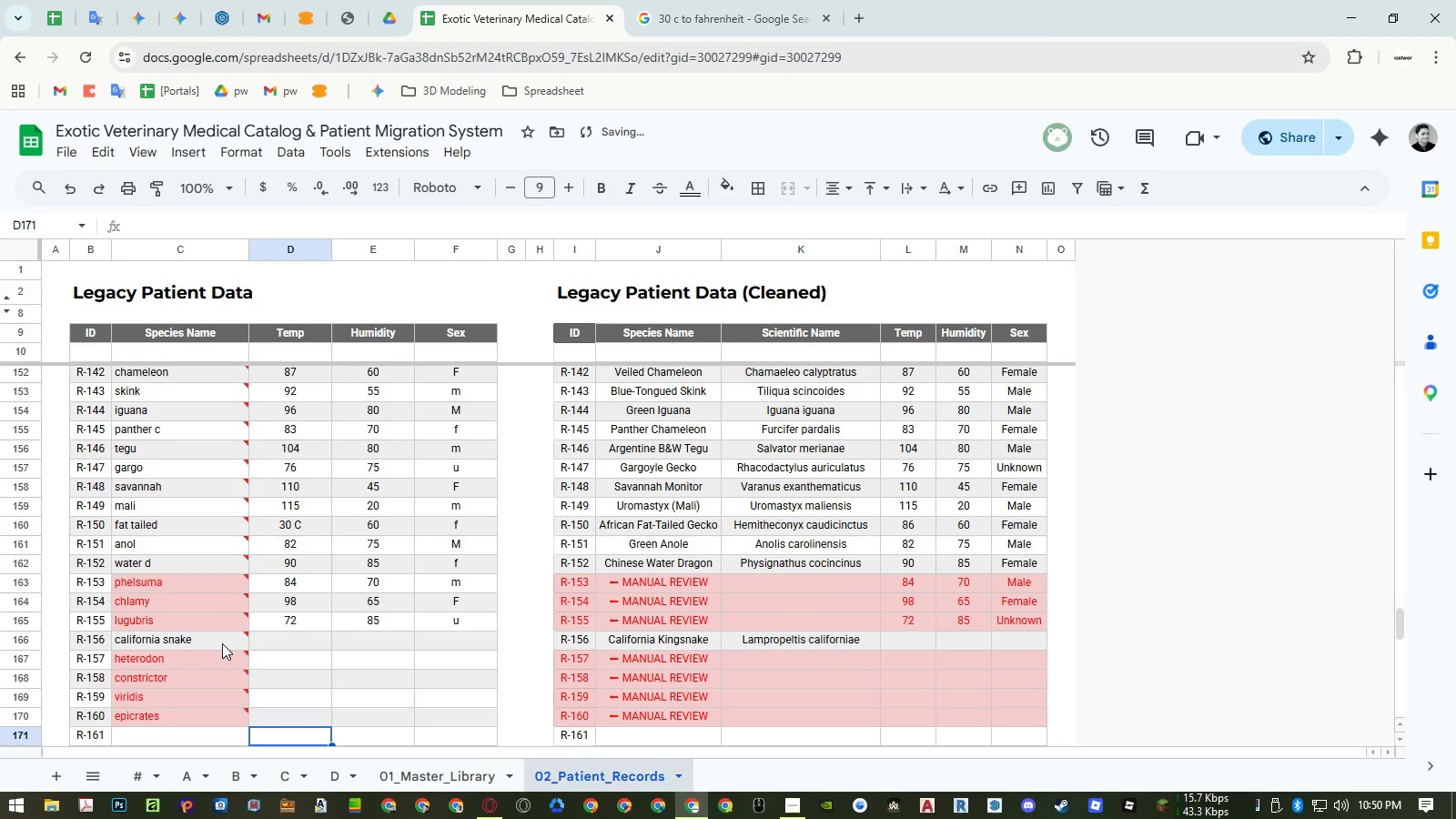 
key(Control+ControlLeft)
 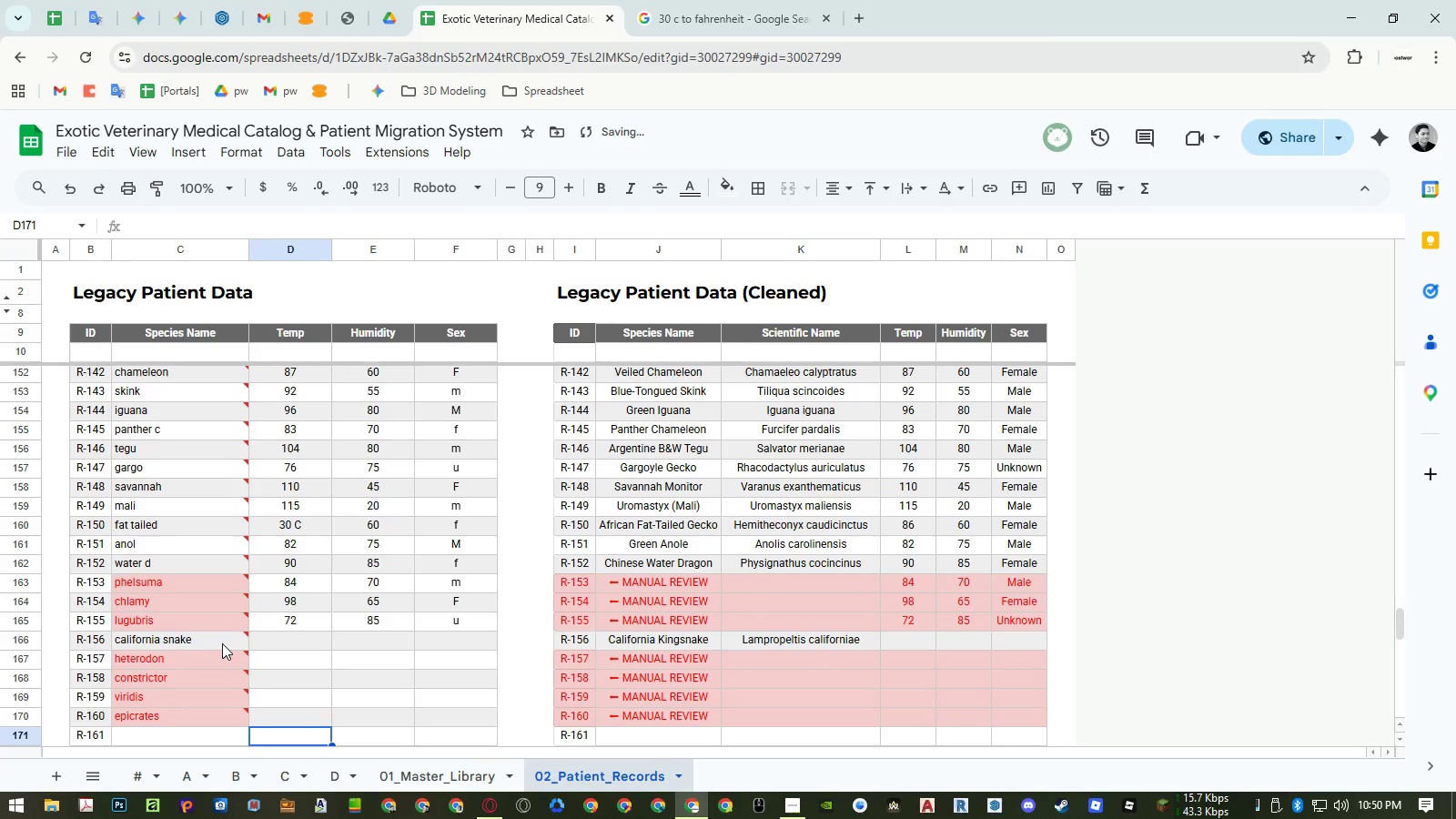 
key(Control+ArrowUp)
 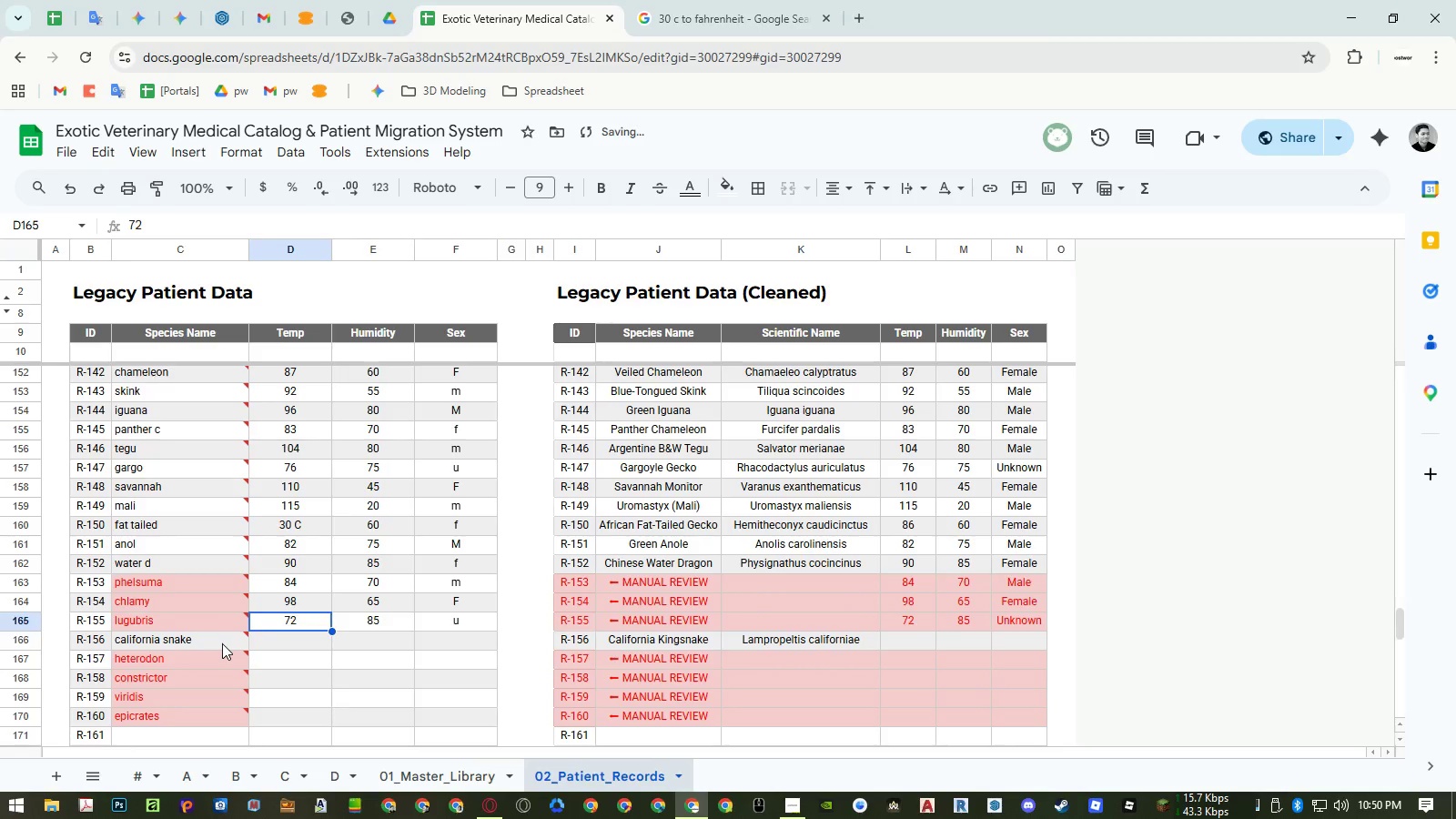 
key(ArrowDown)
 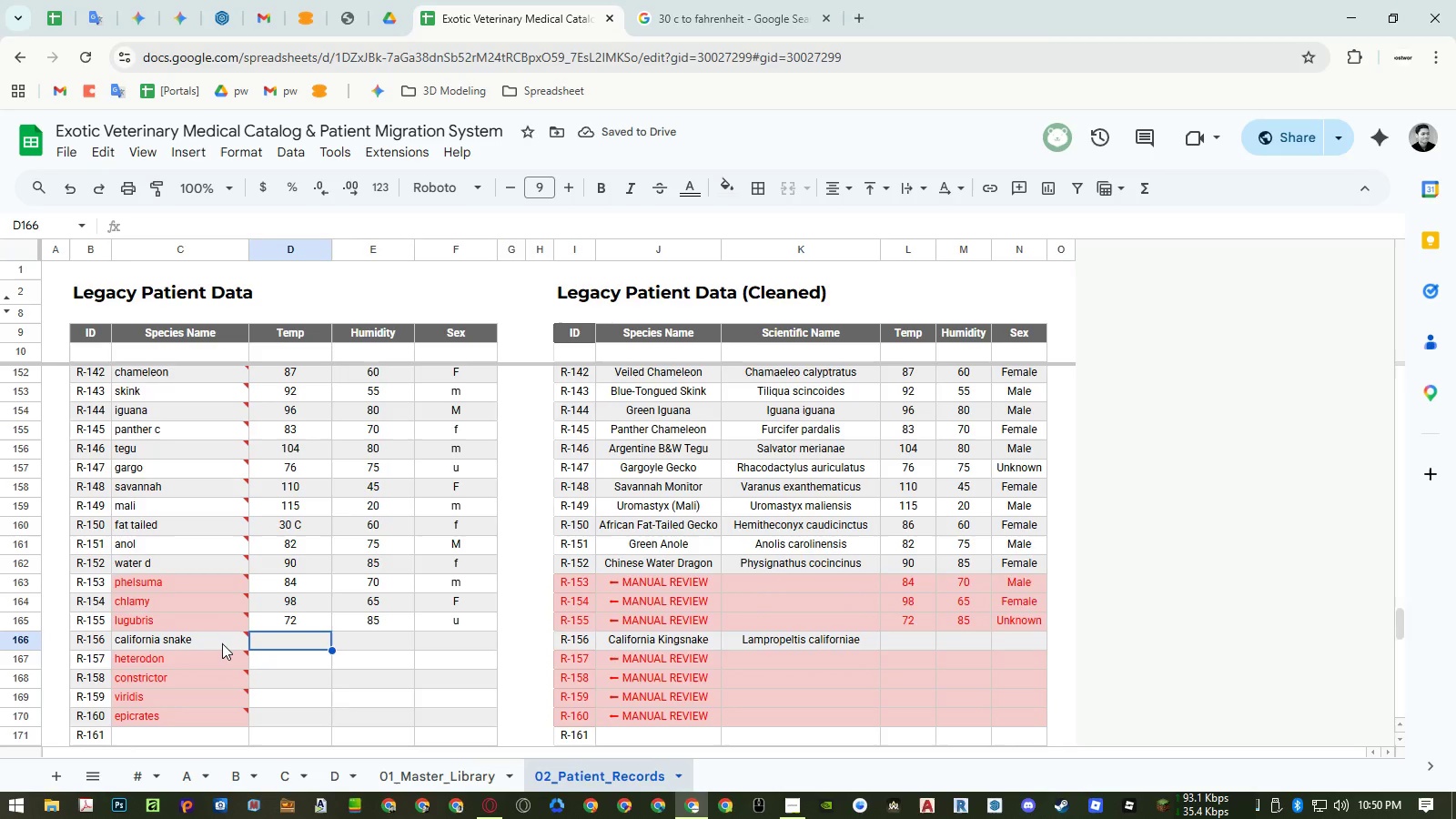 
key(Numpad9)
 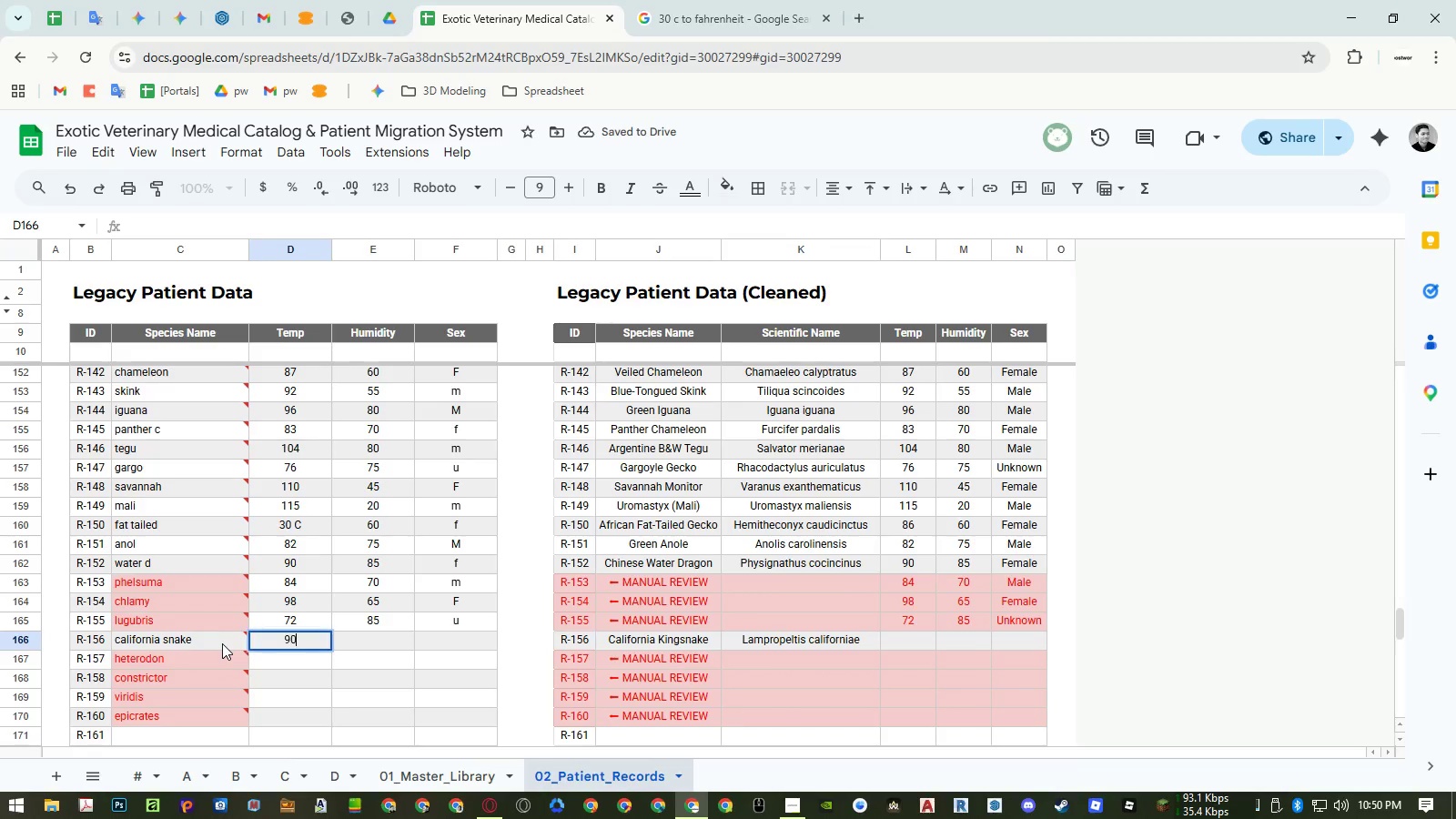 
key(Numpad0)
 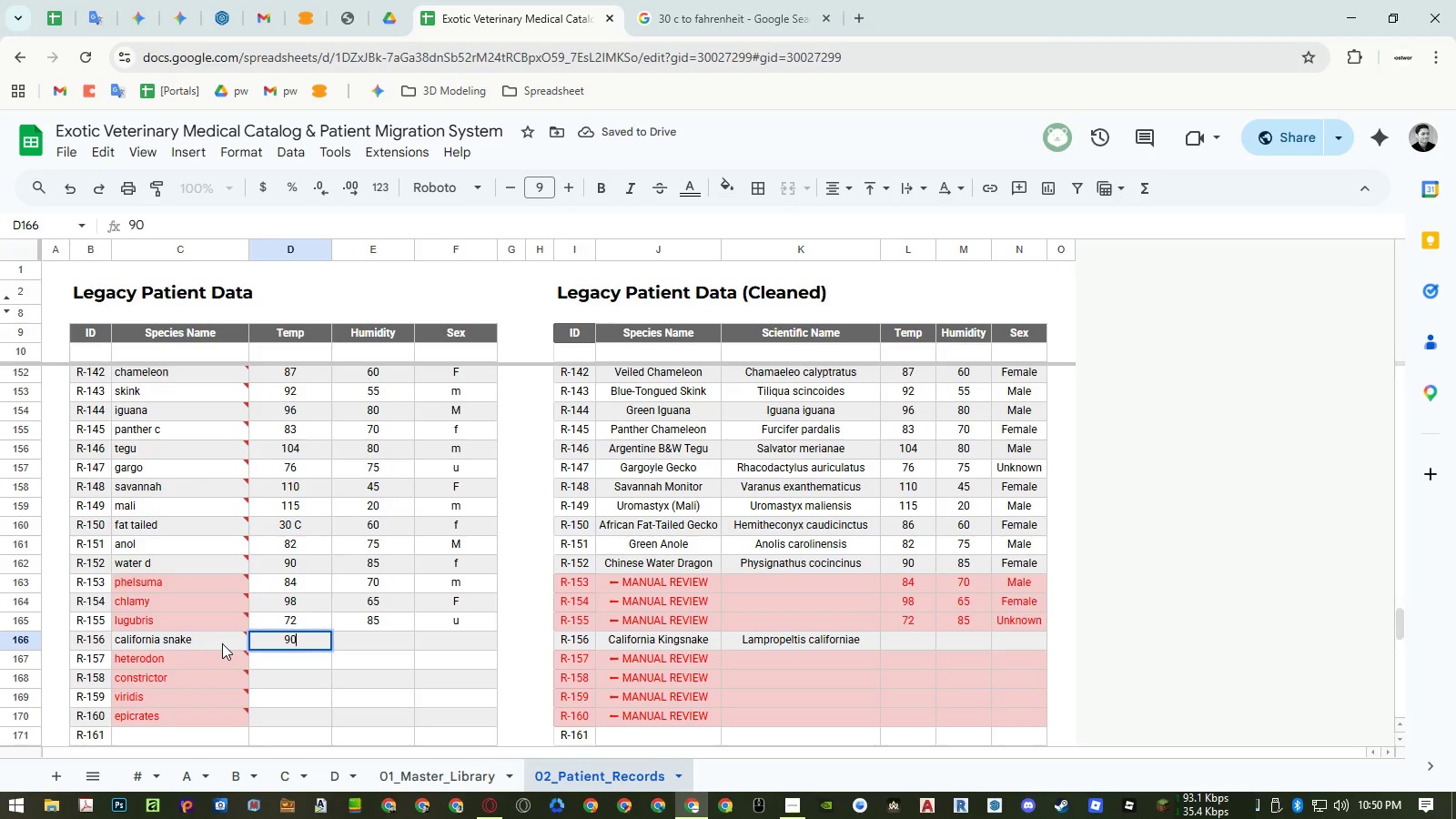 
key(NumpadEnter)
 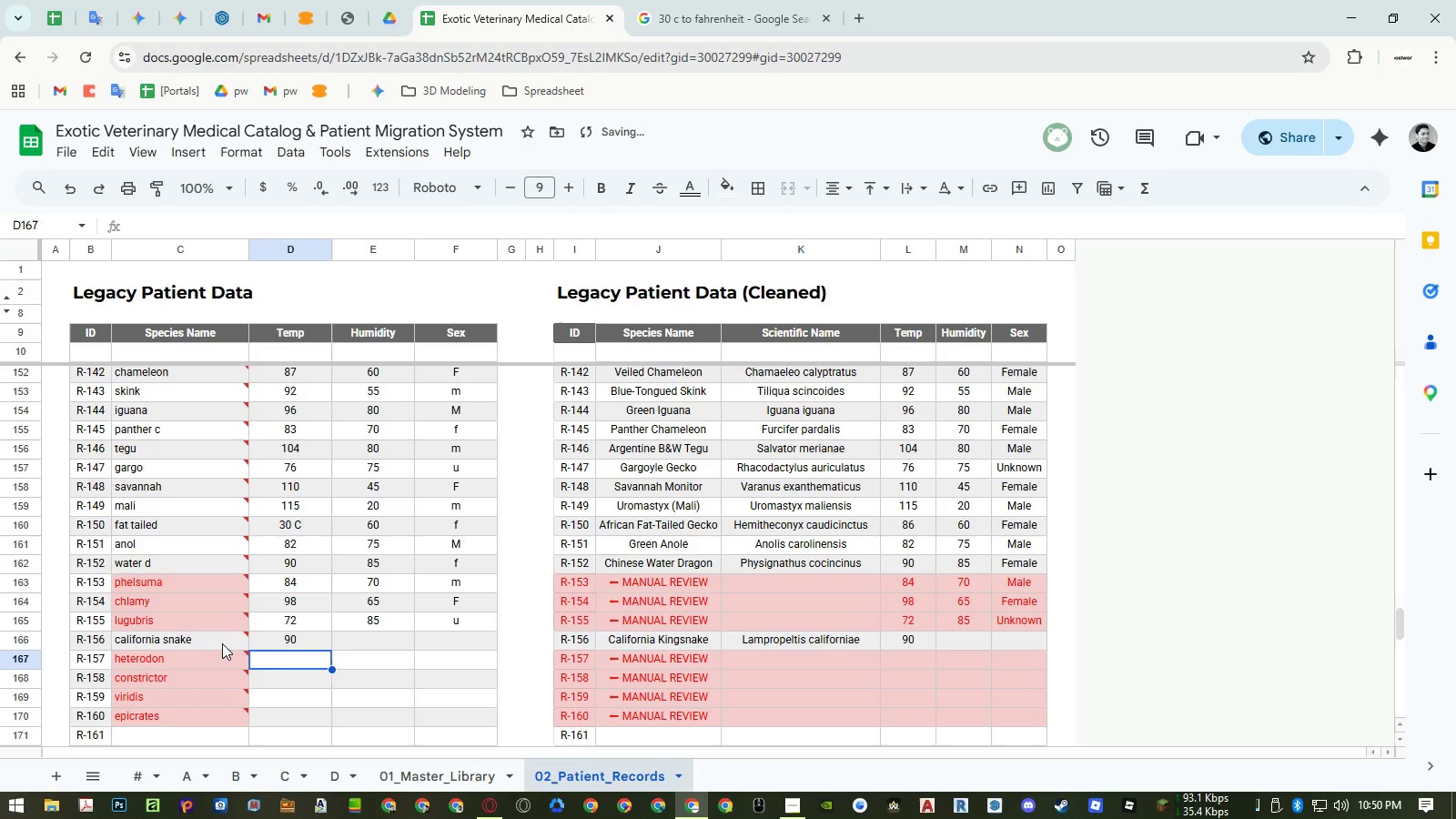 
key(Numpad8)
 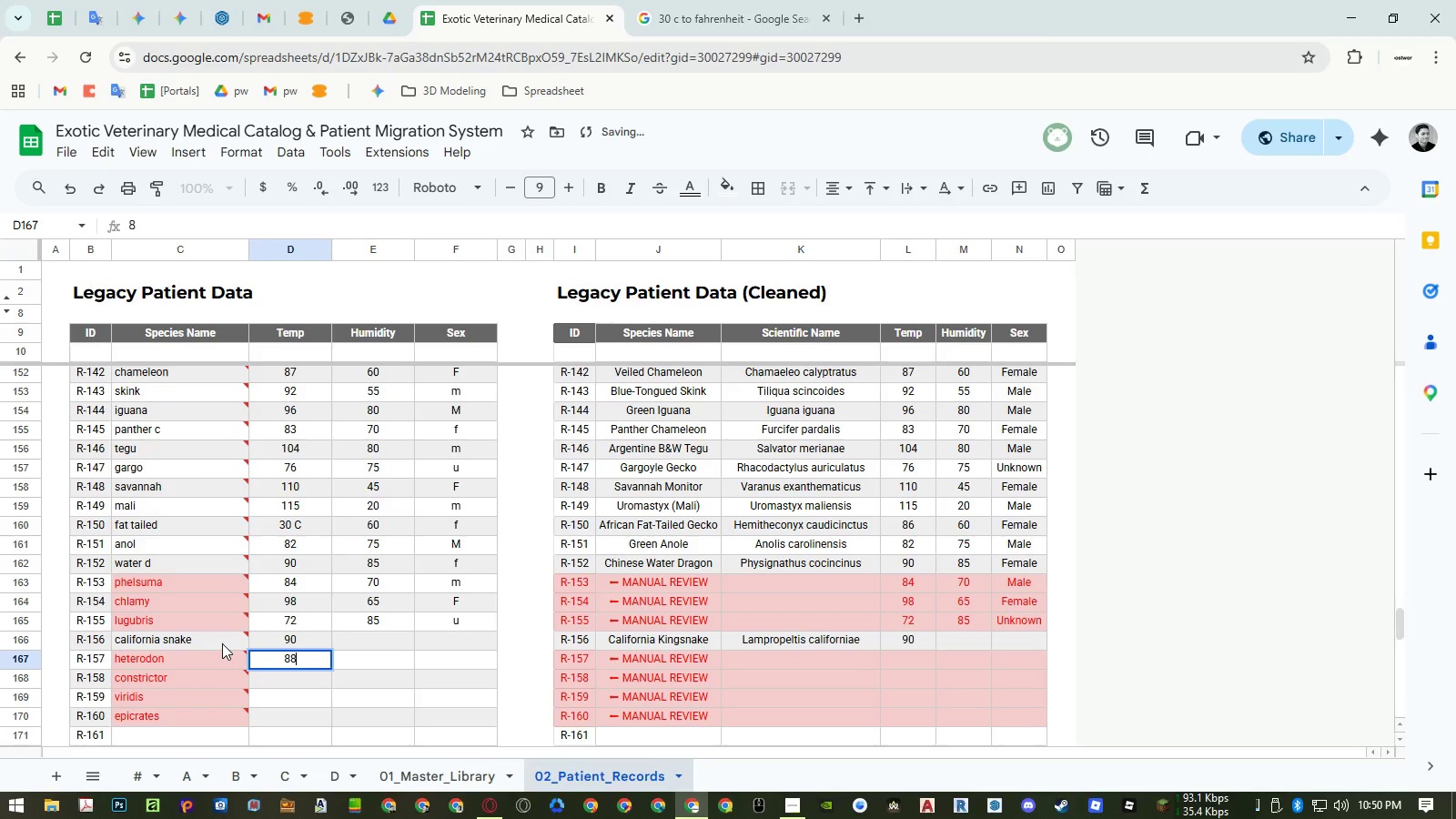 
key(Numpad8)
 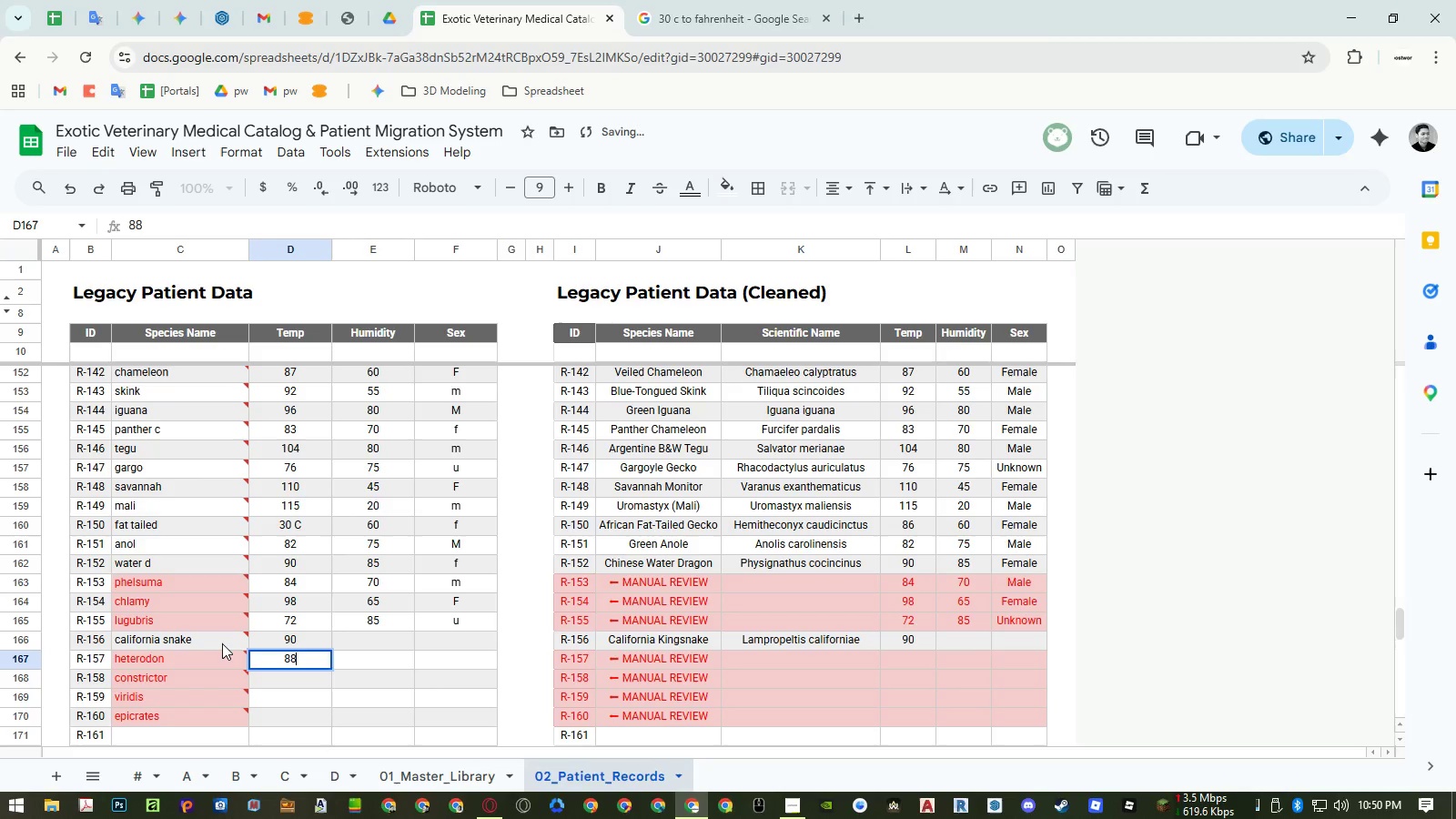 
key(NumpadEnter)
 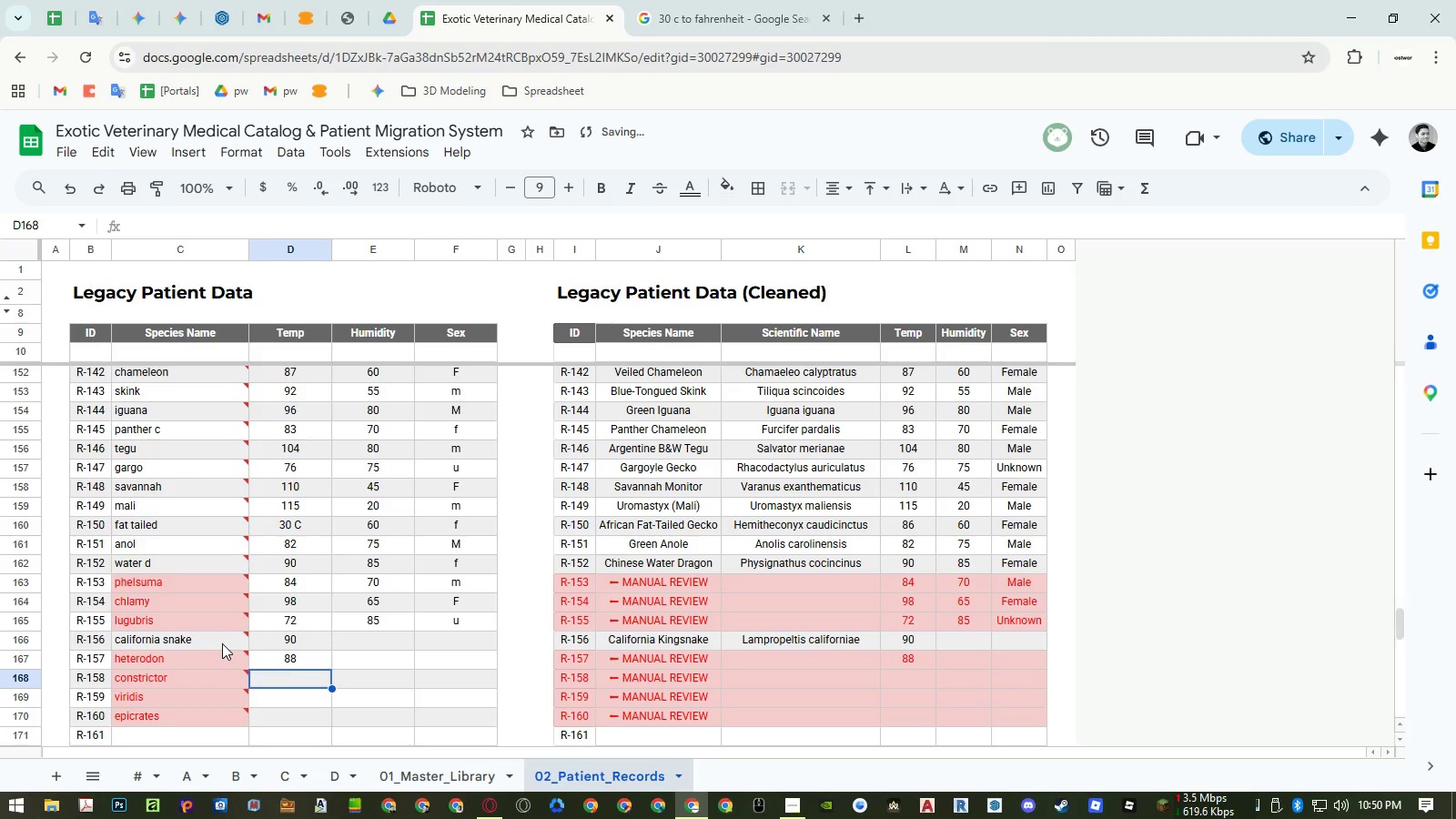 
key(Numpad8)
 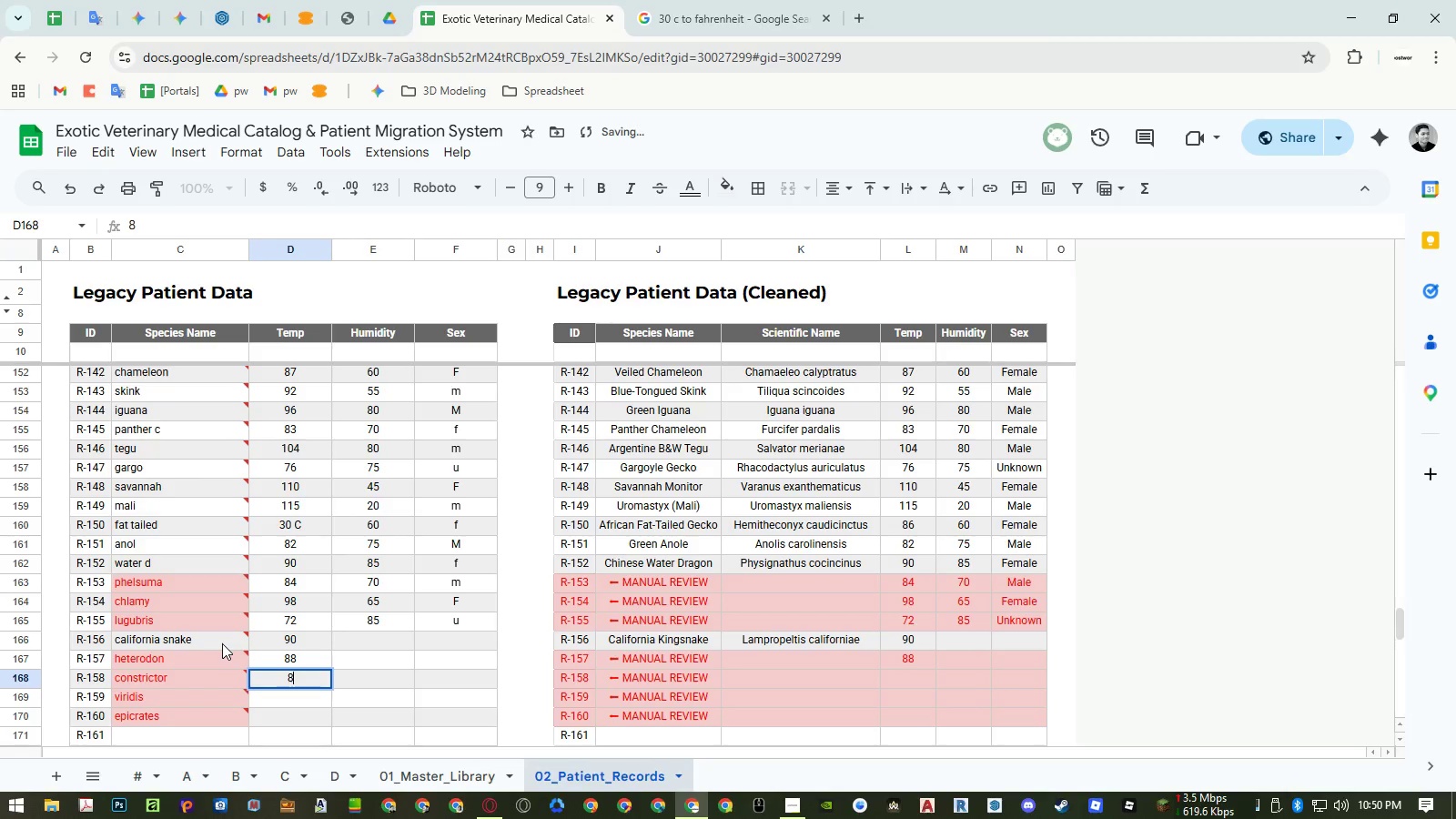 
key(Numpad3)
 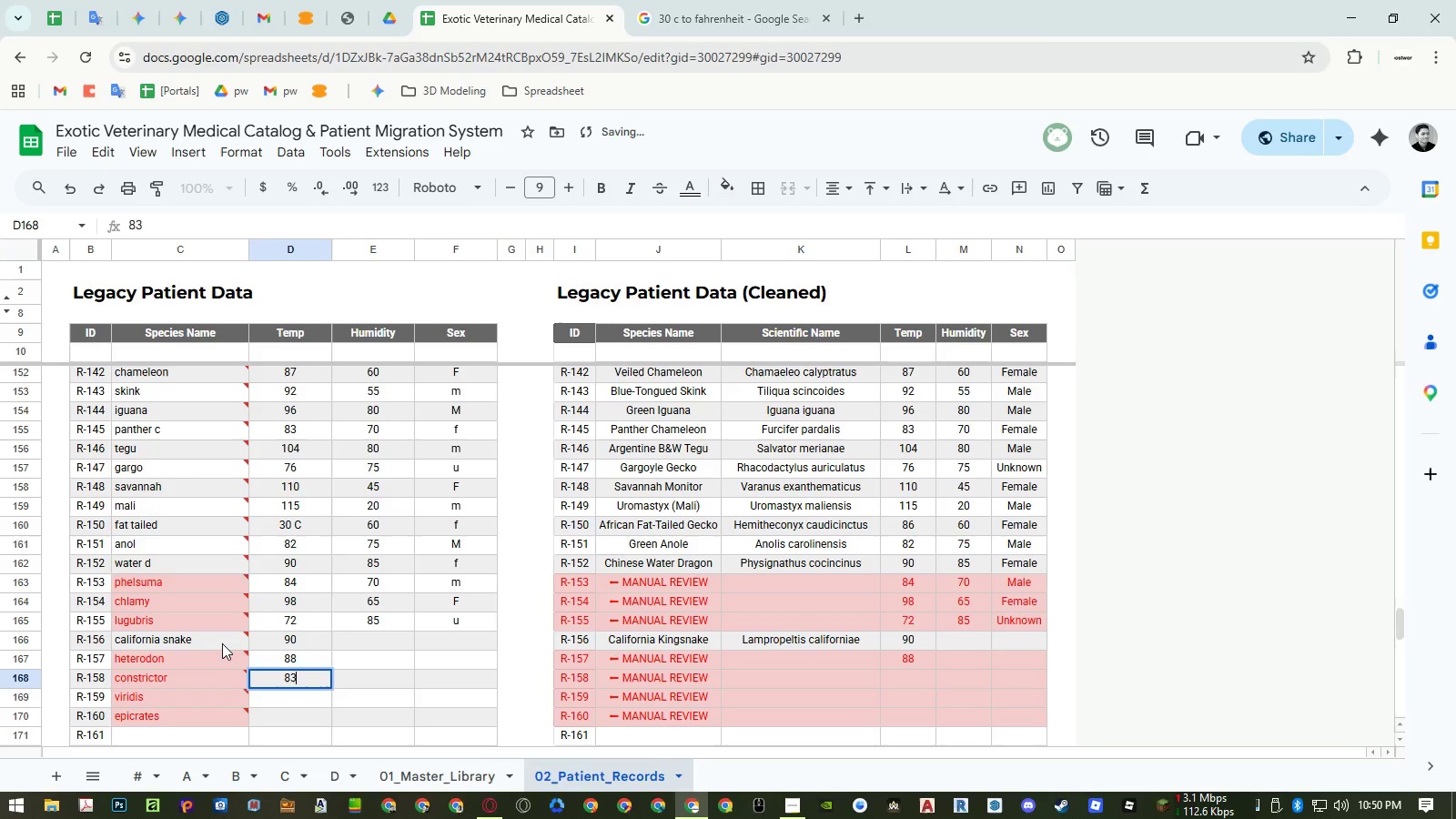 
key(NumpadEnter)
 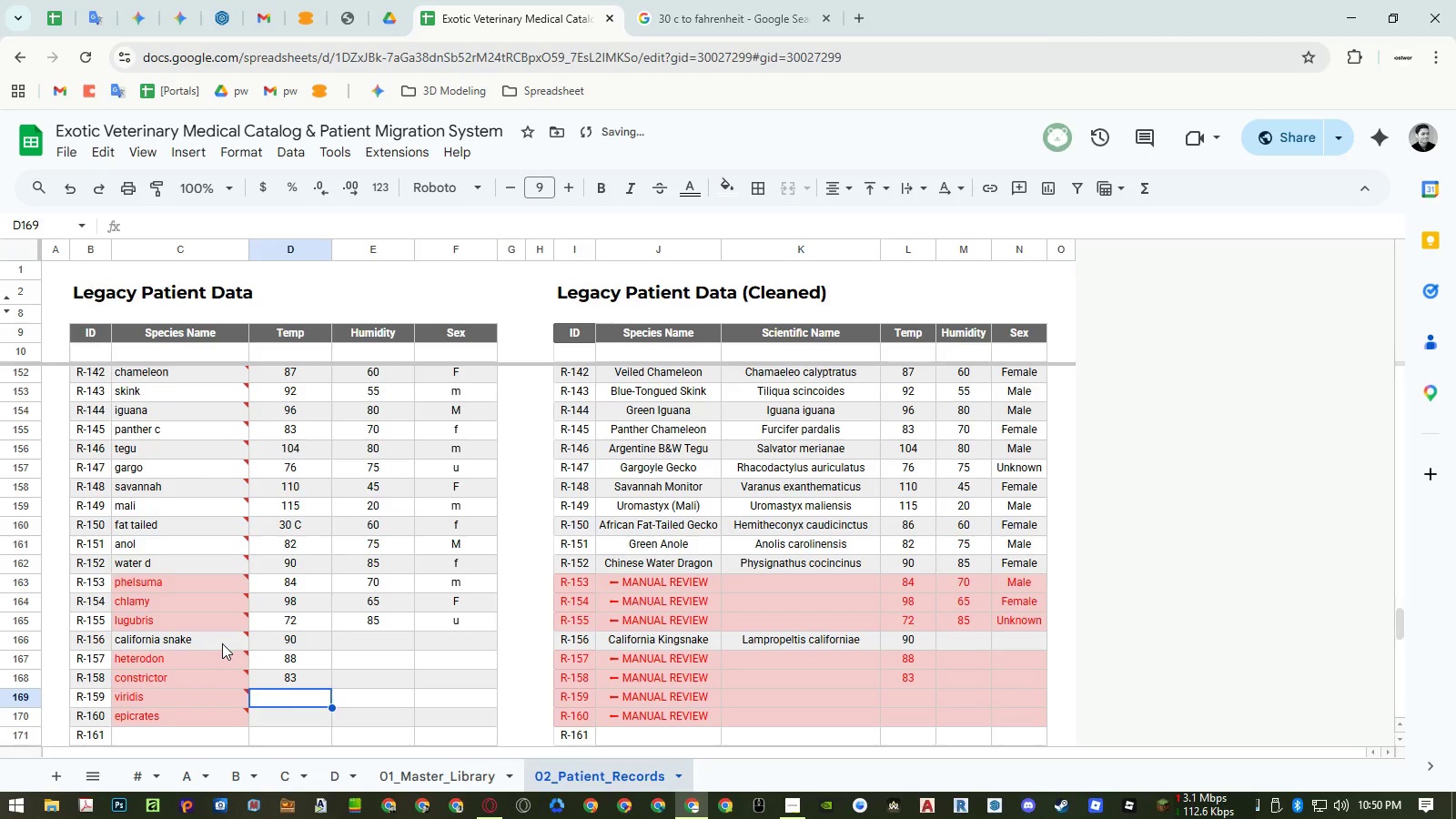 
key(Numpad8)
 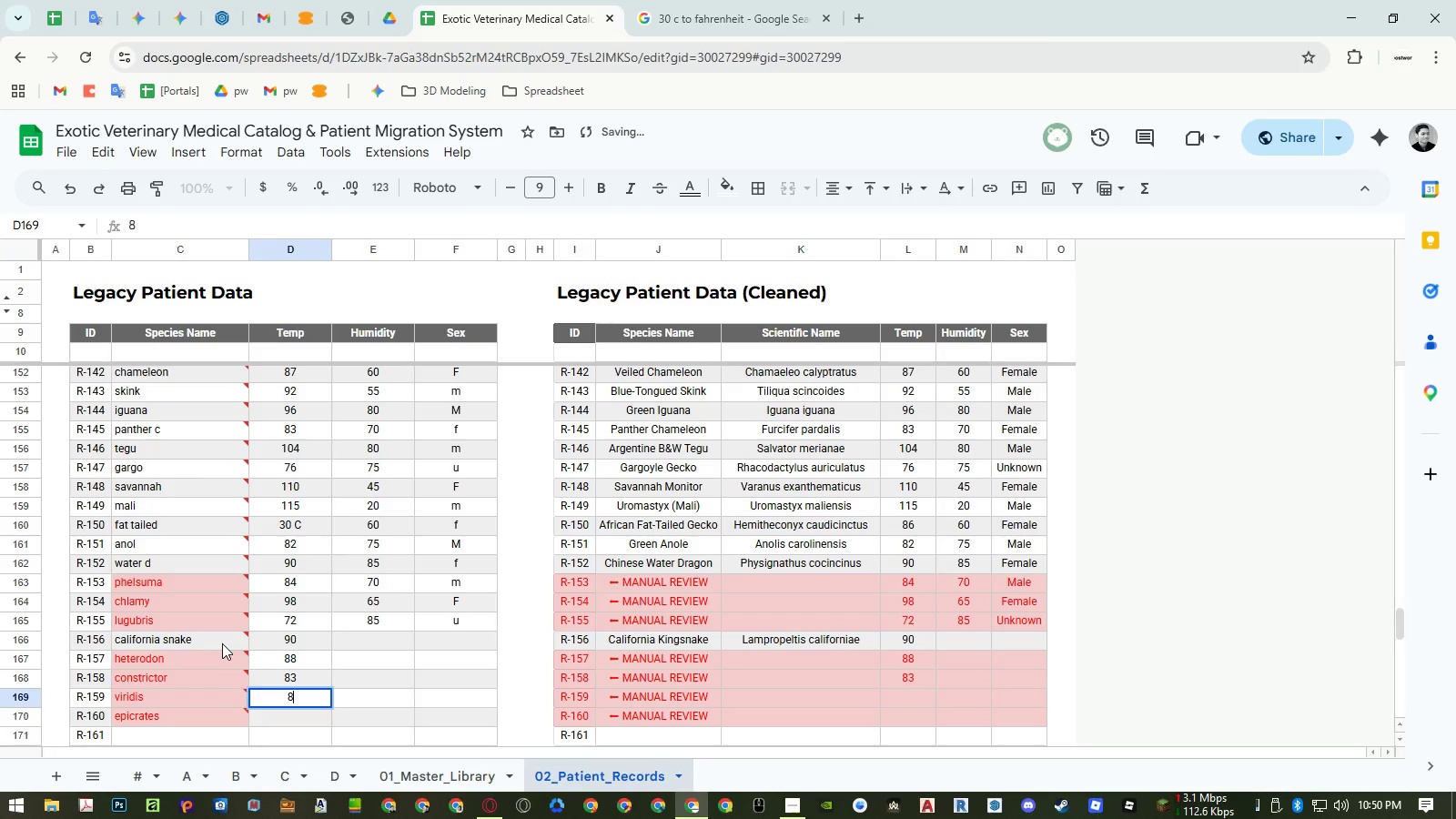 
key(Numpad2)
 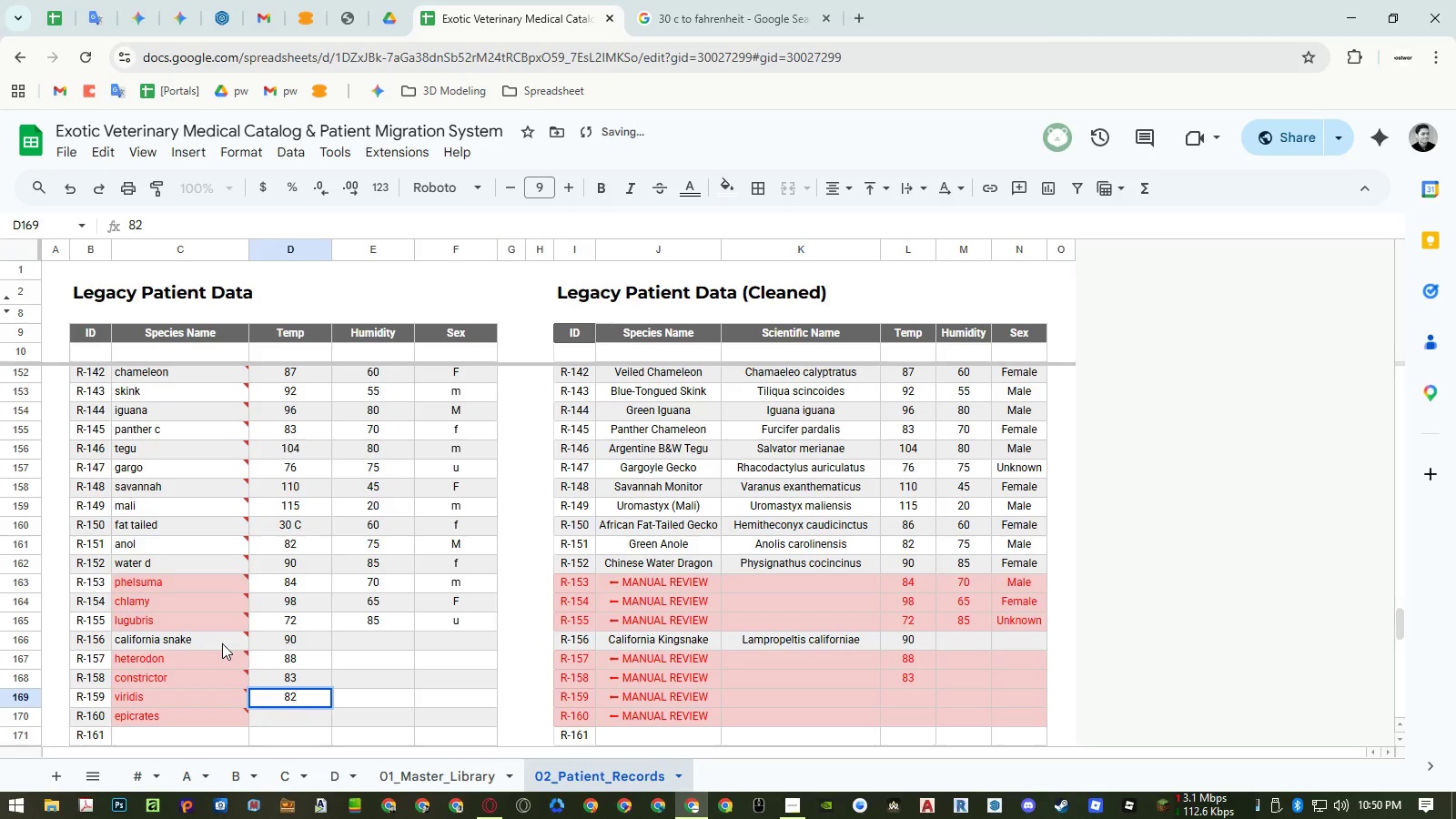 
key(NumpadEnter)
 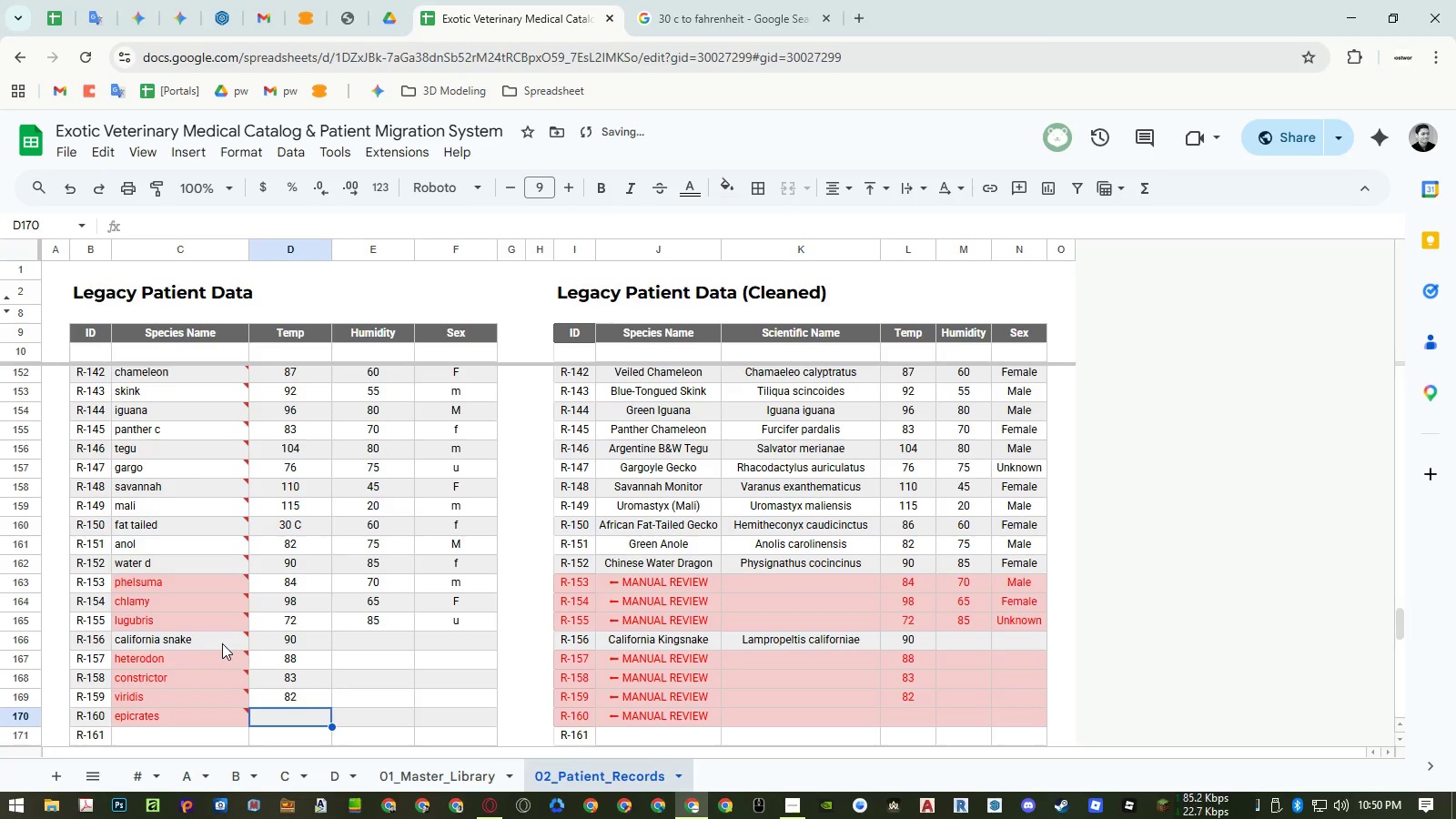 
key(Numpad8)
 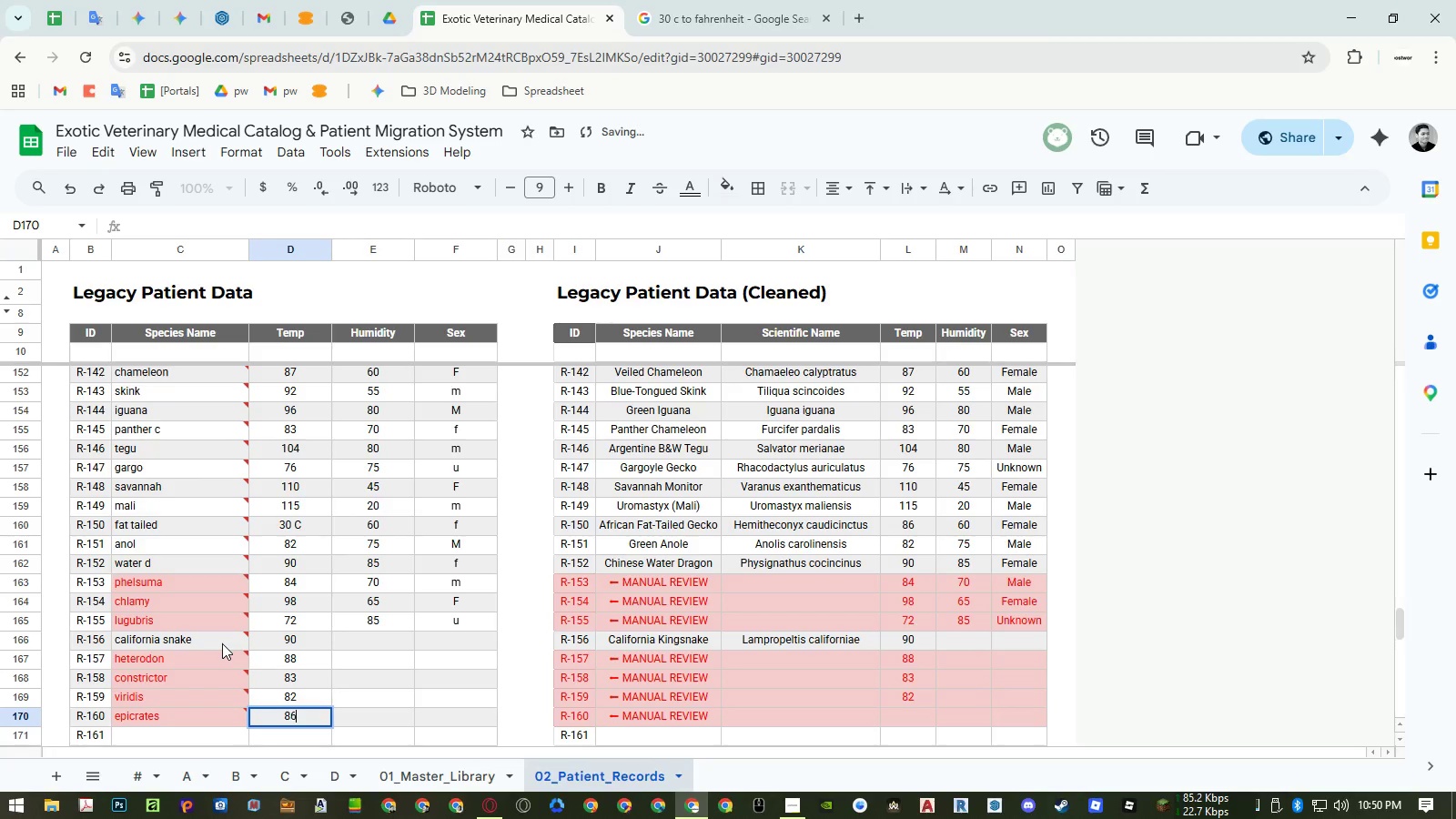 
key(Numpad6)
 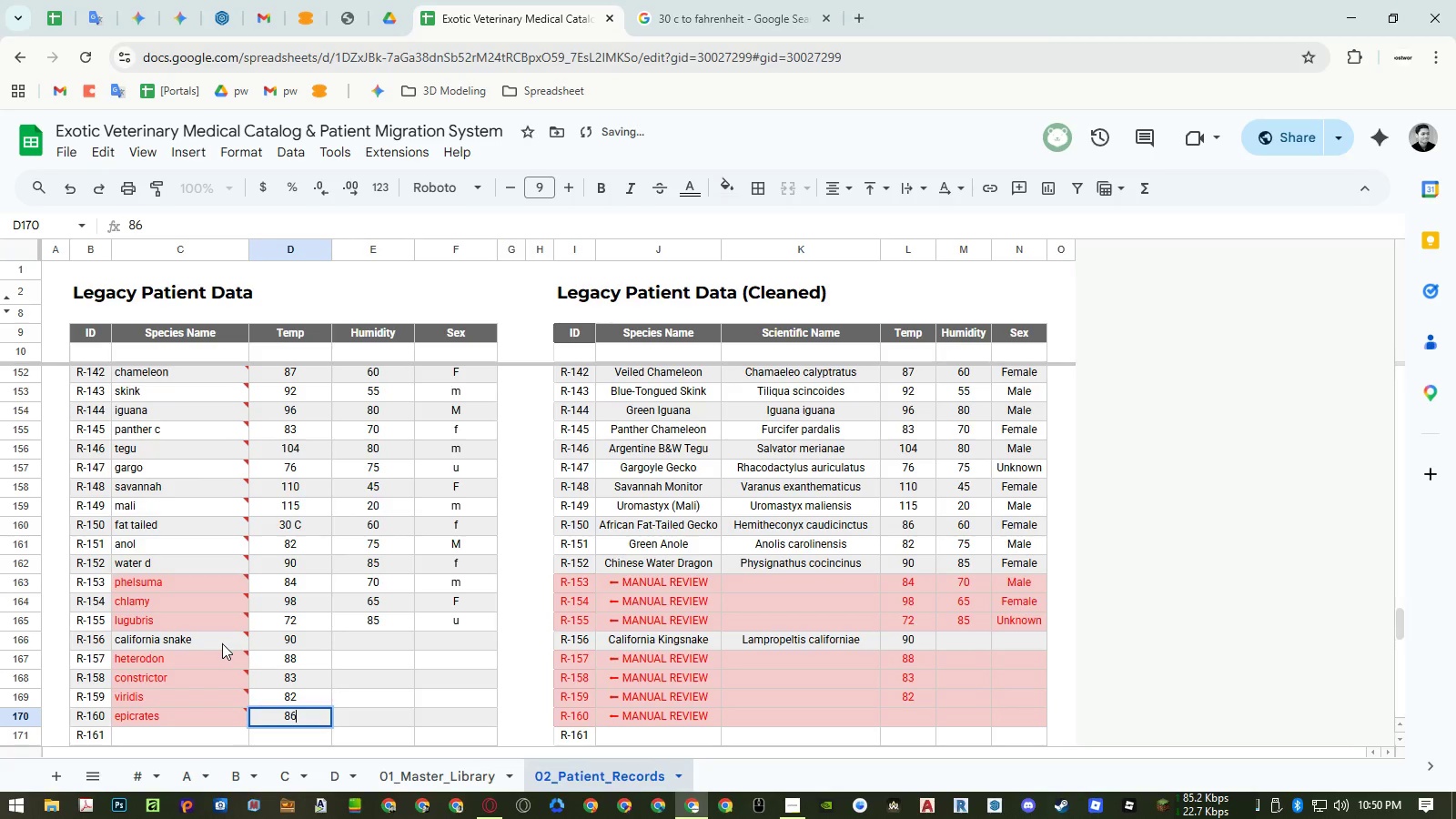 
key(NumpadEnter)
 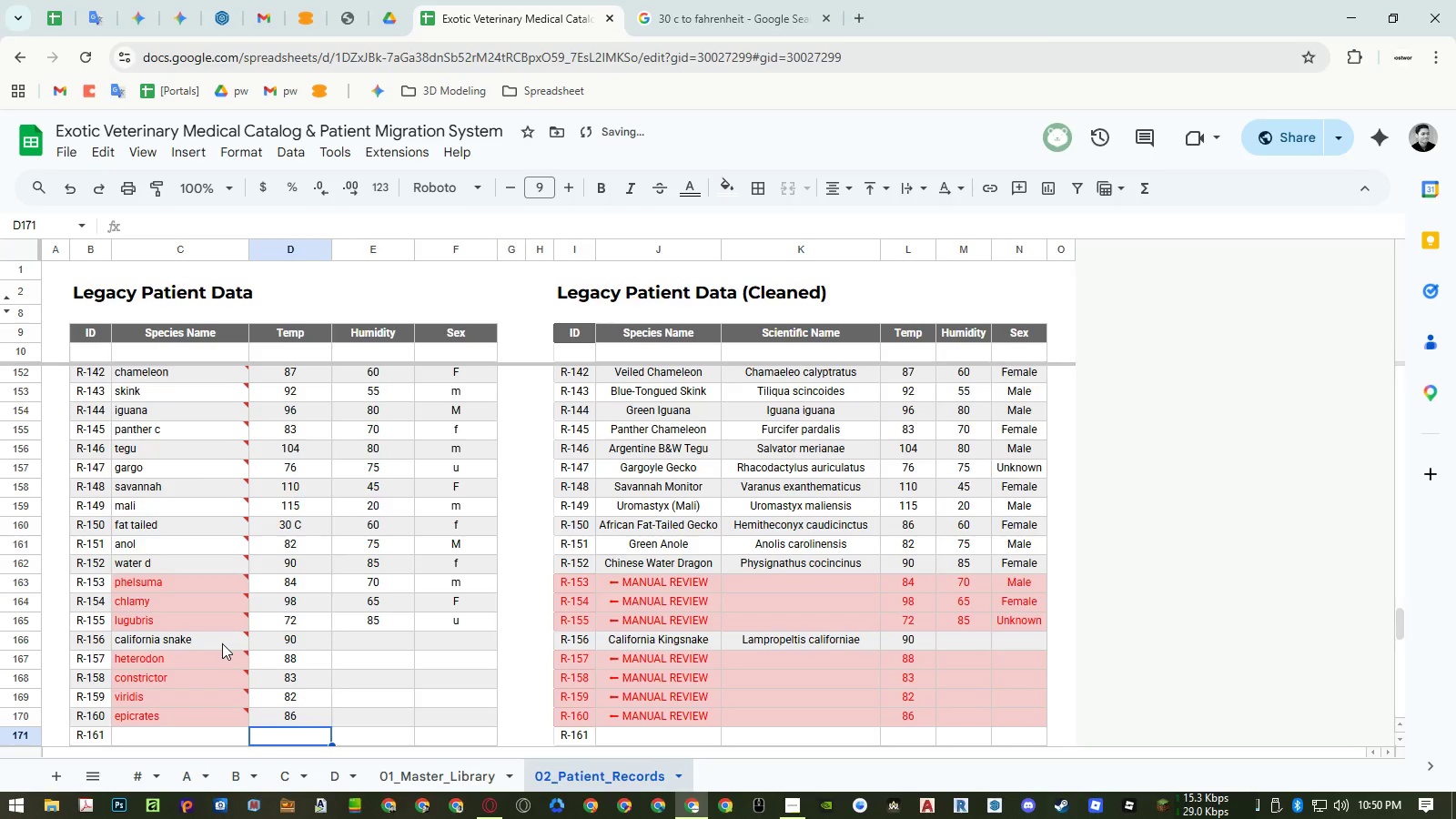 
key(ArrowRight)
 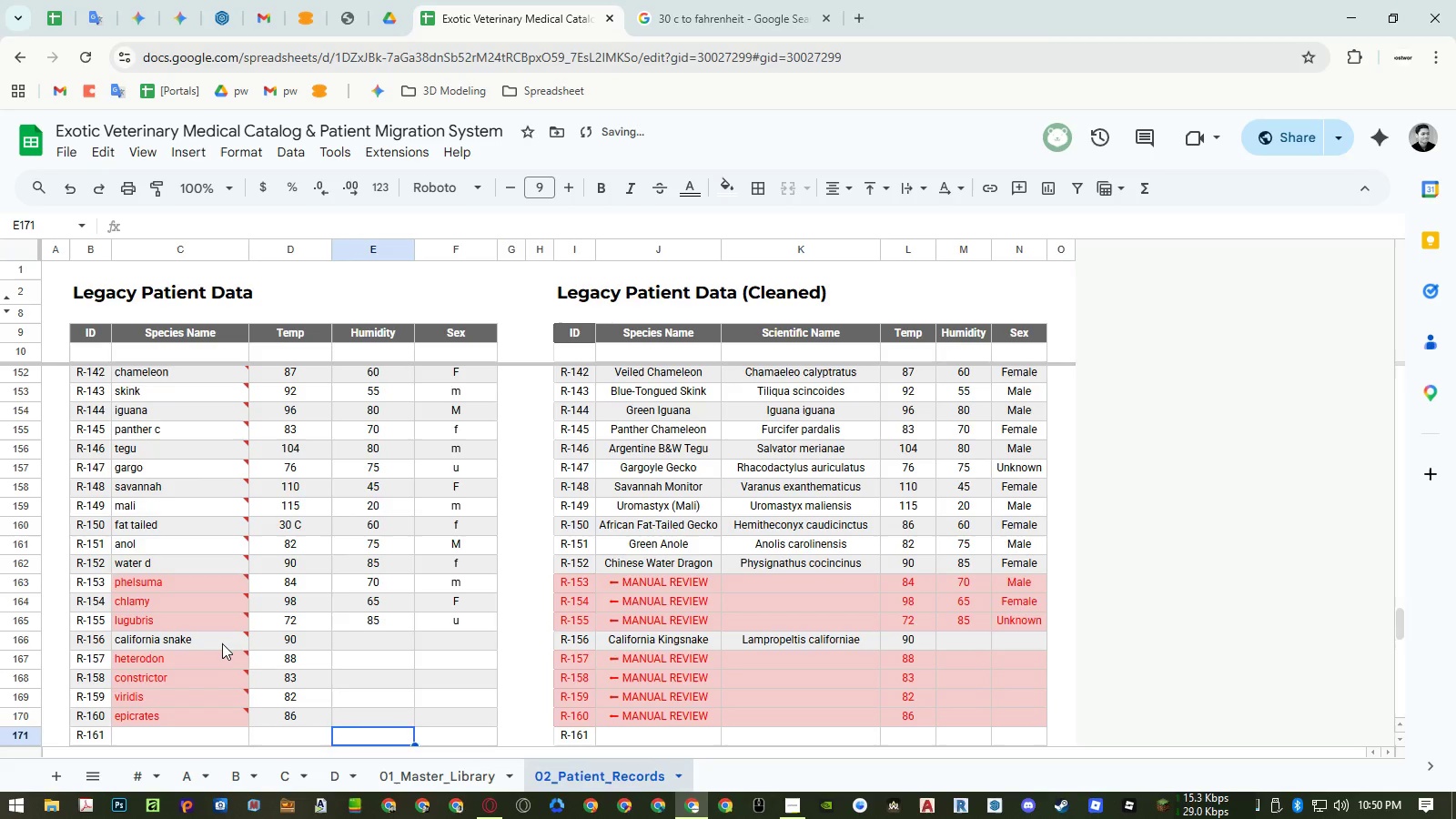 
key(Control+ControlLeft)
 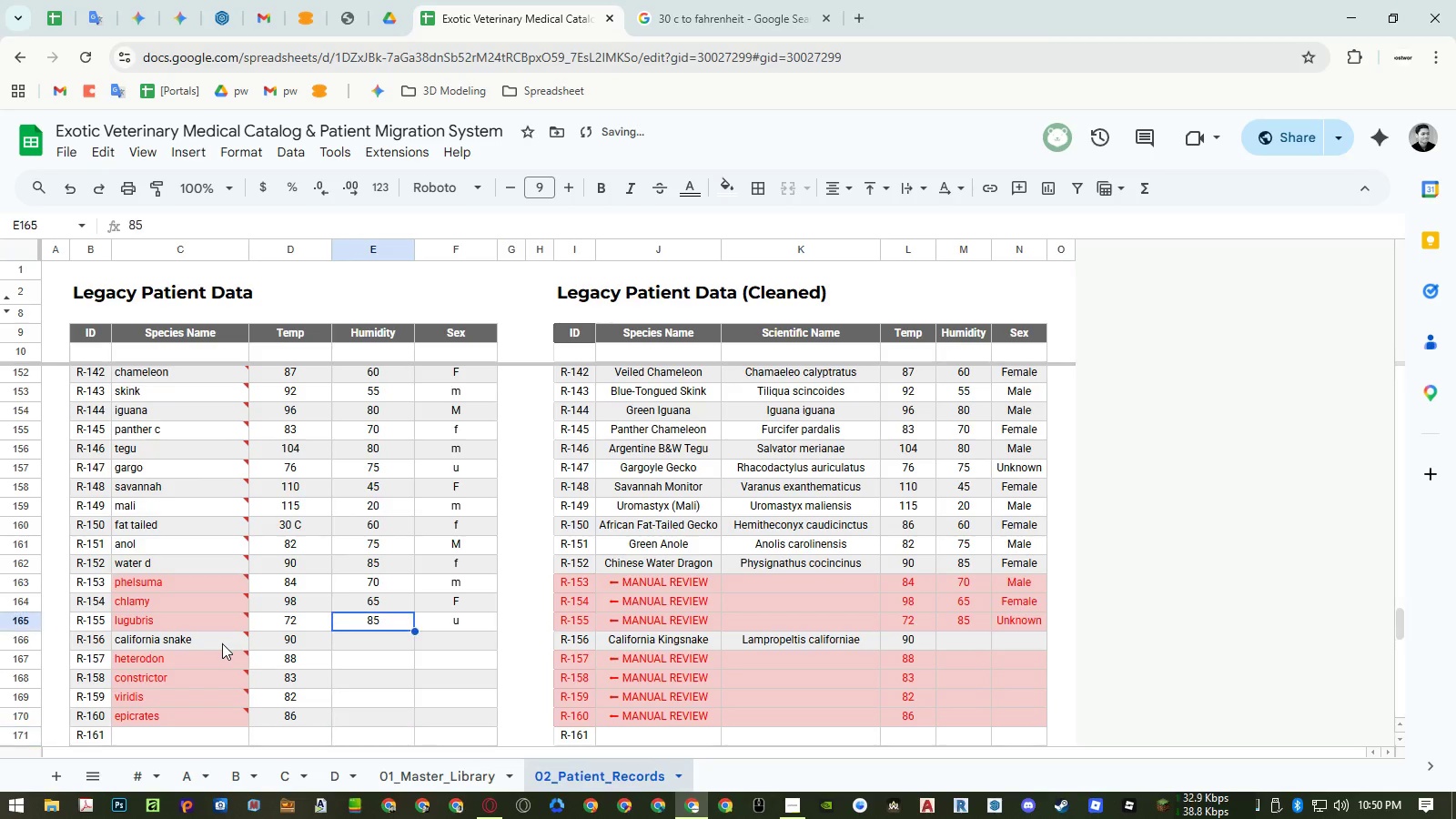 
key(Control+ArrowUp)
 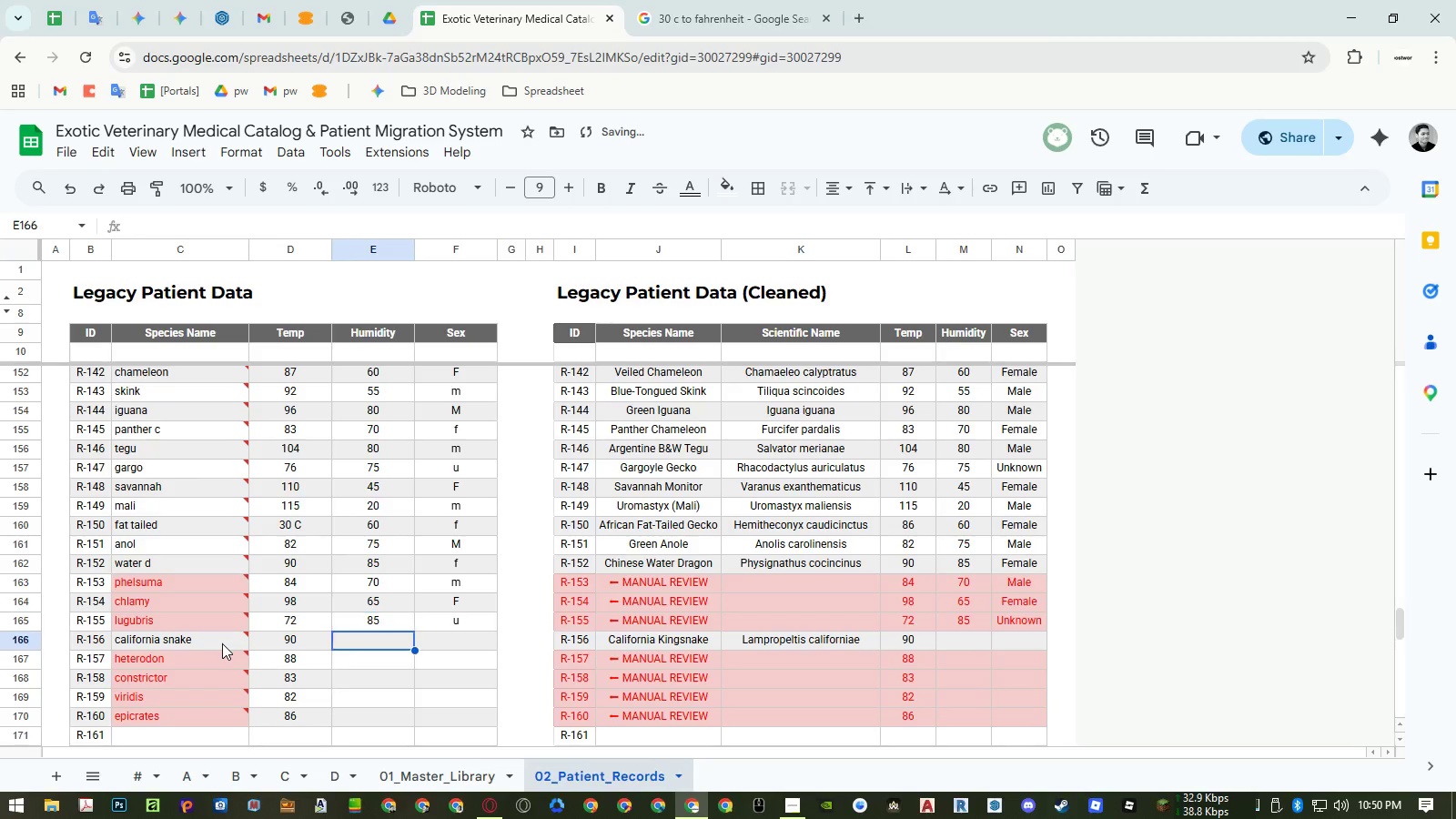 
key(ArrowDown)
 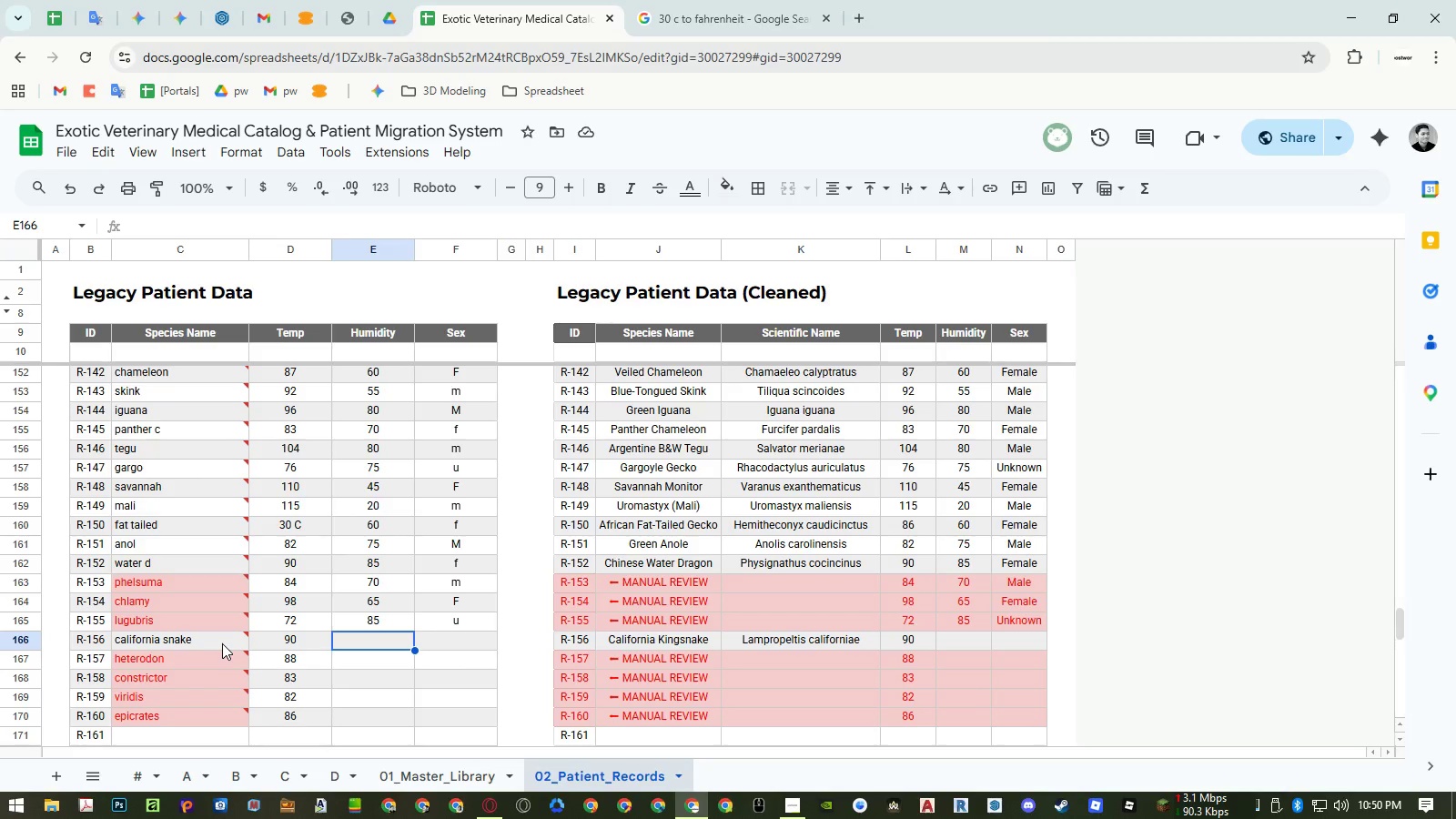 
wait(7.2)
 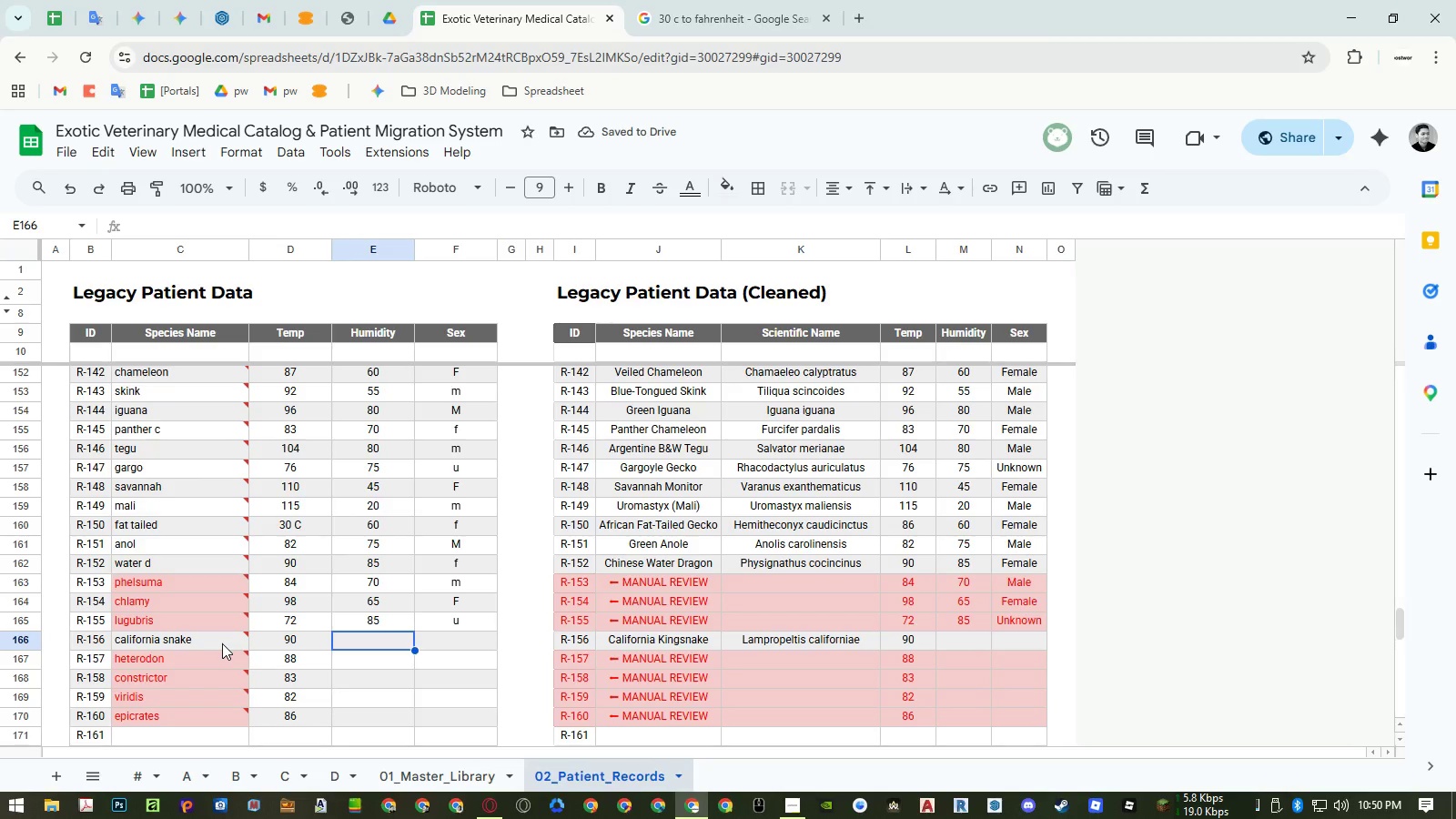 
key(Numpad7)
 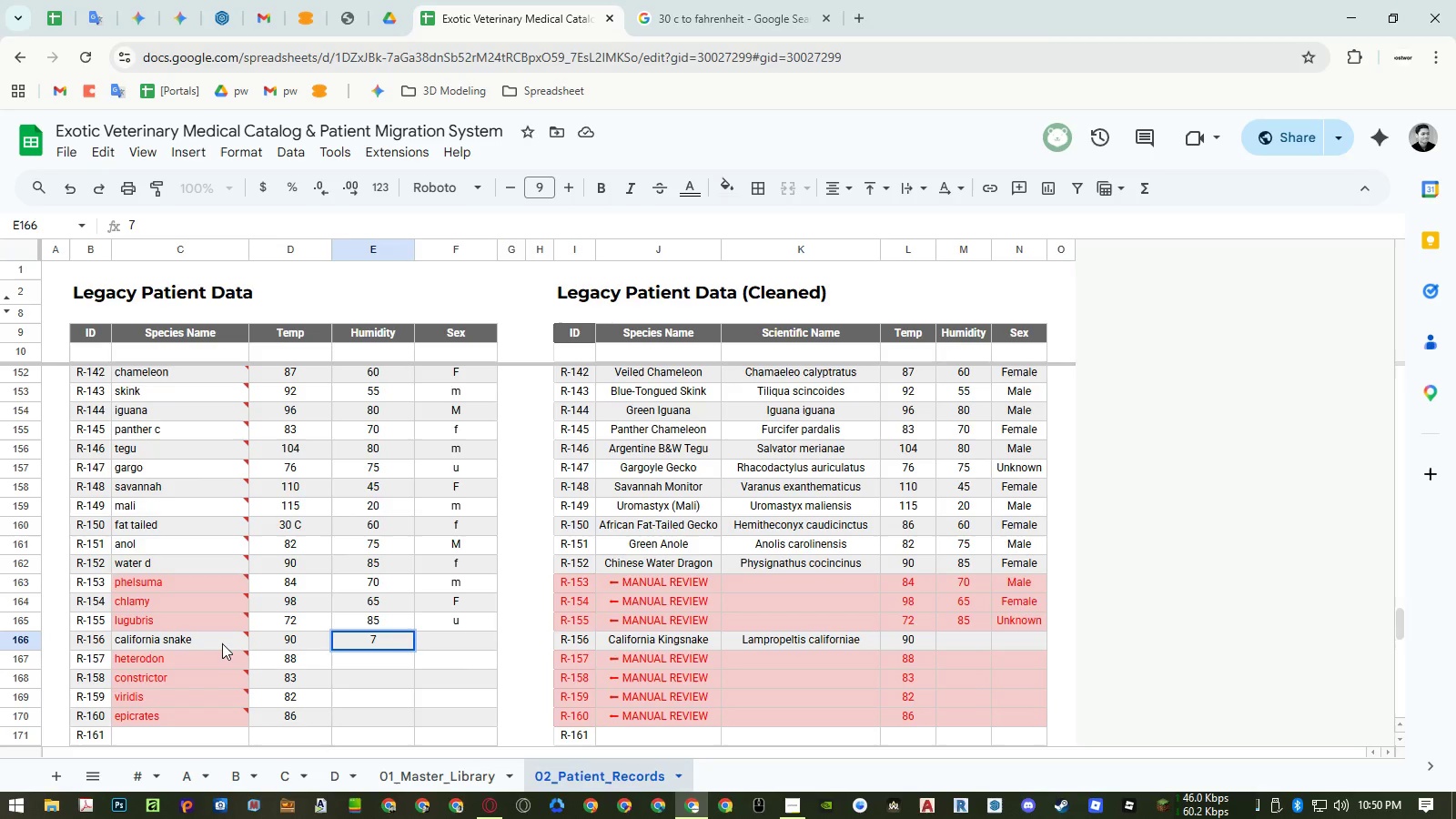 
key(Escape)
 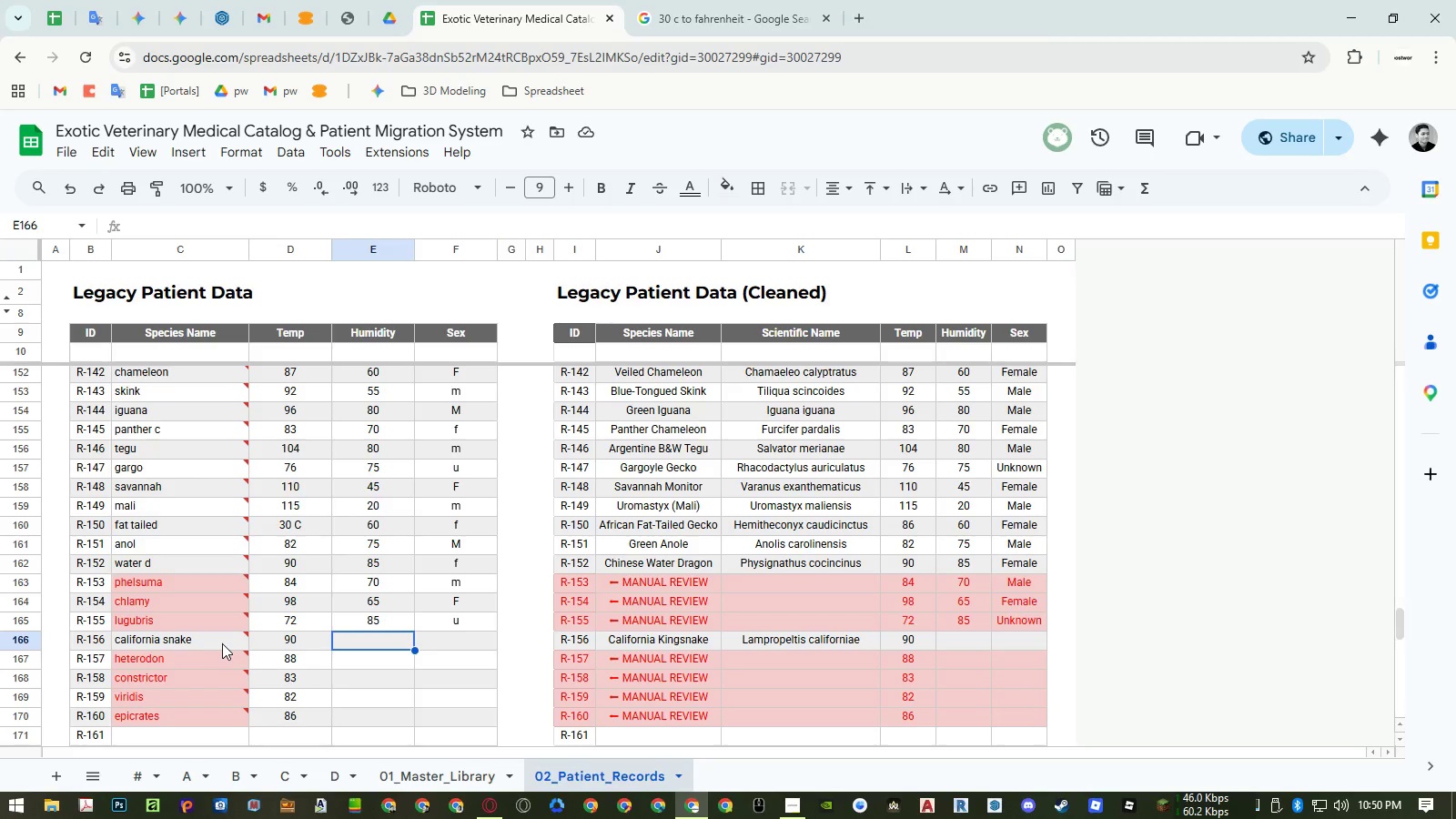 
key(Numpad4)
 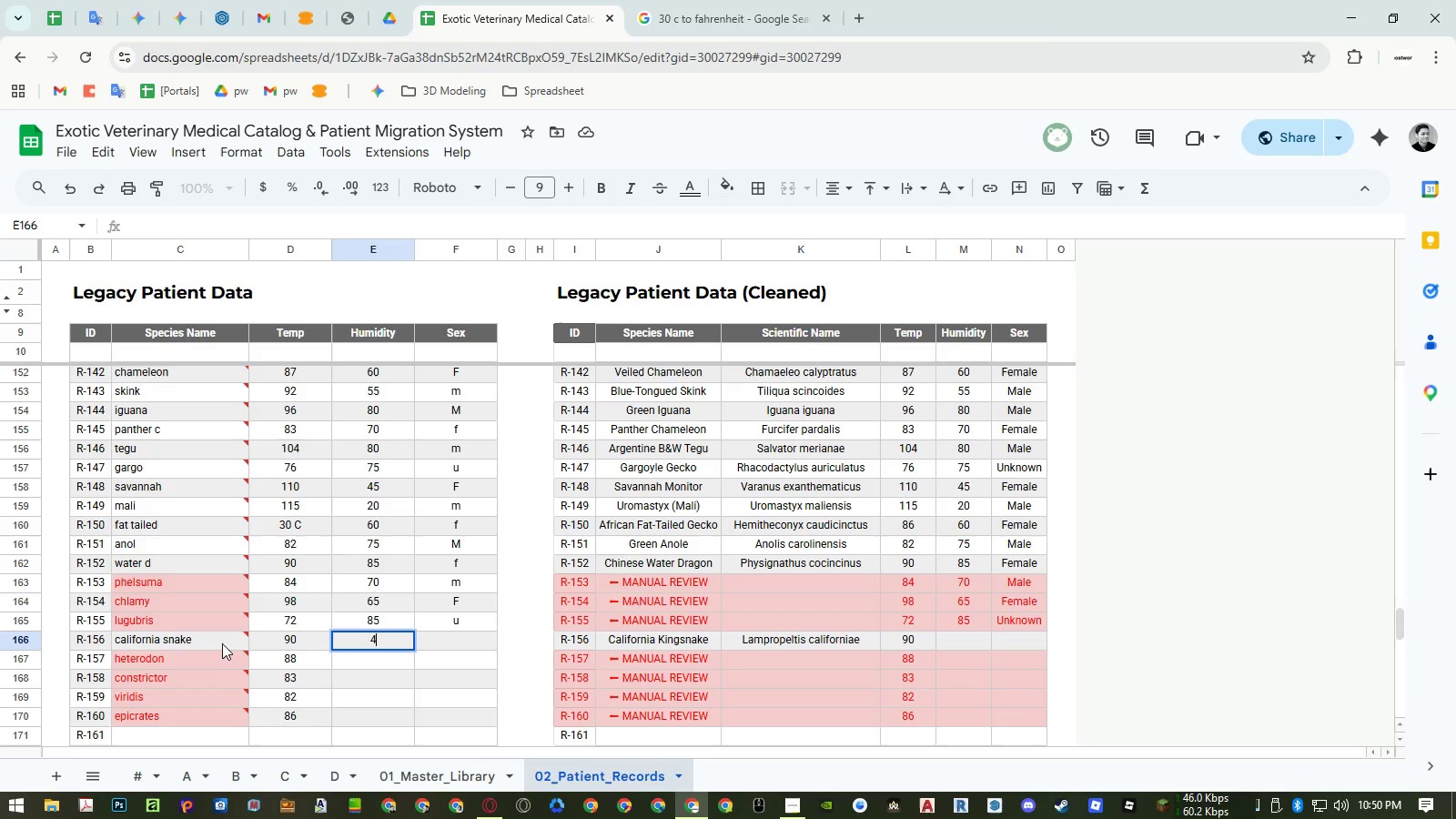 
key(Numpad5)
 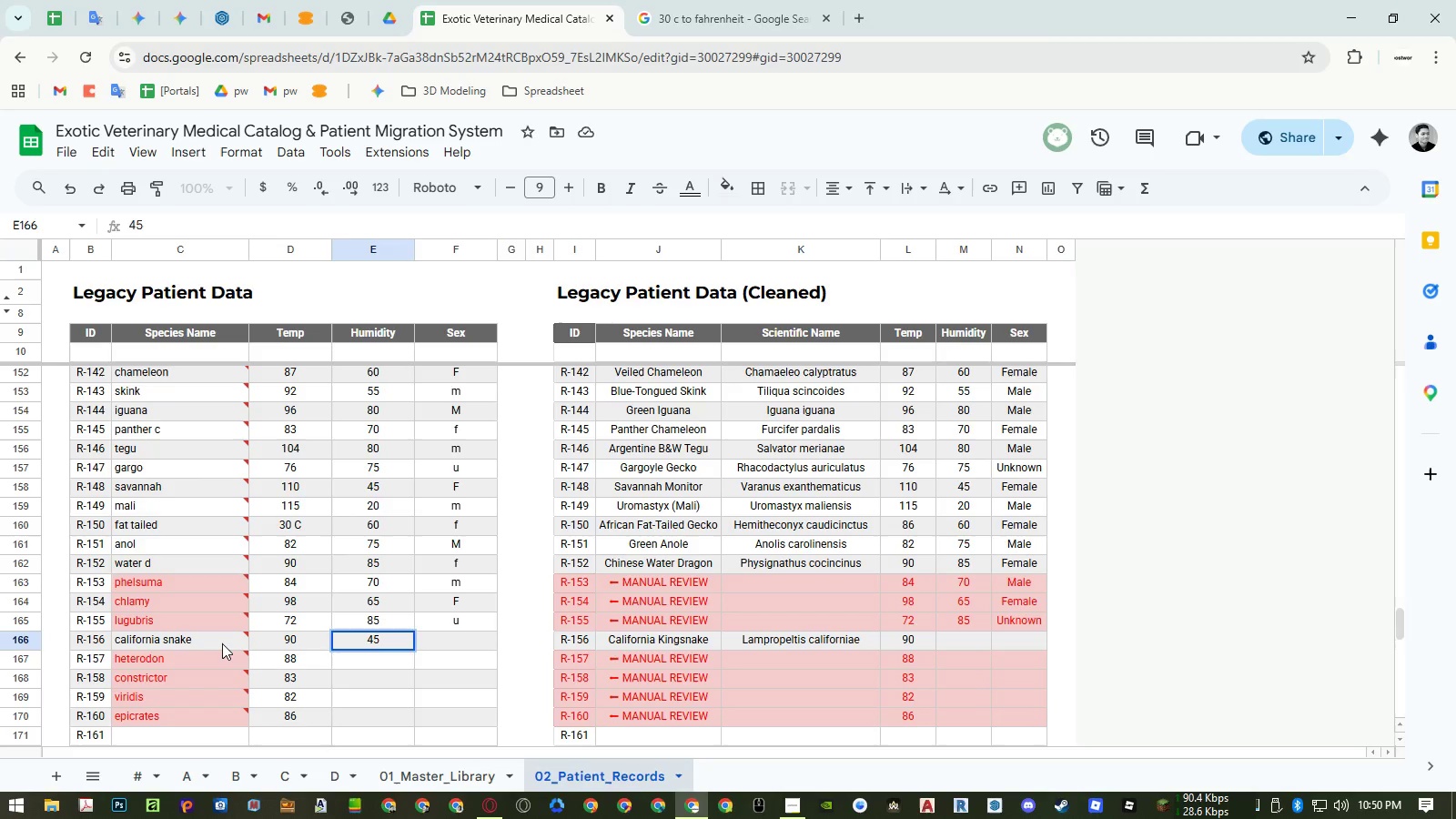 
key(NumpadEnter)
 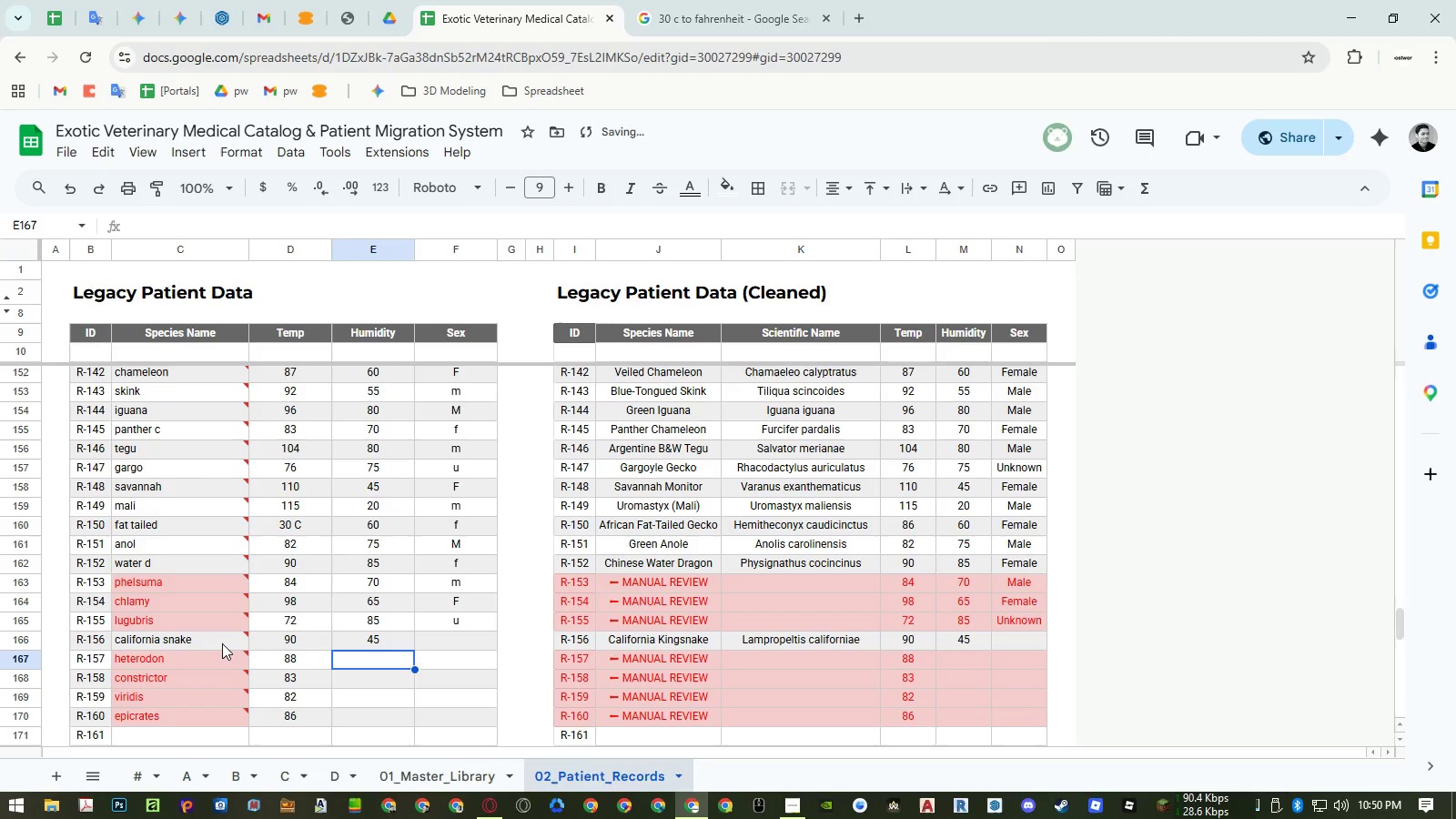 
key(Numpad7)
 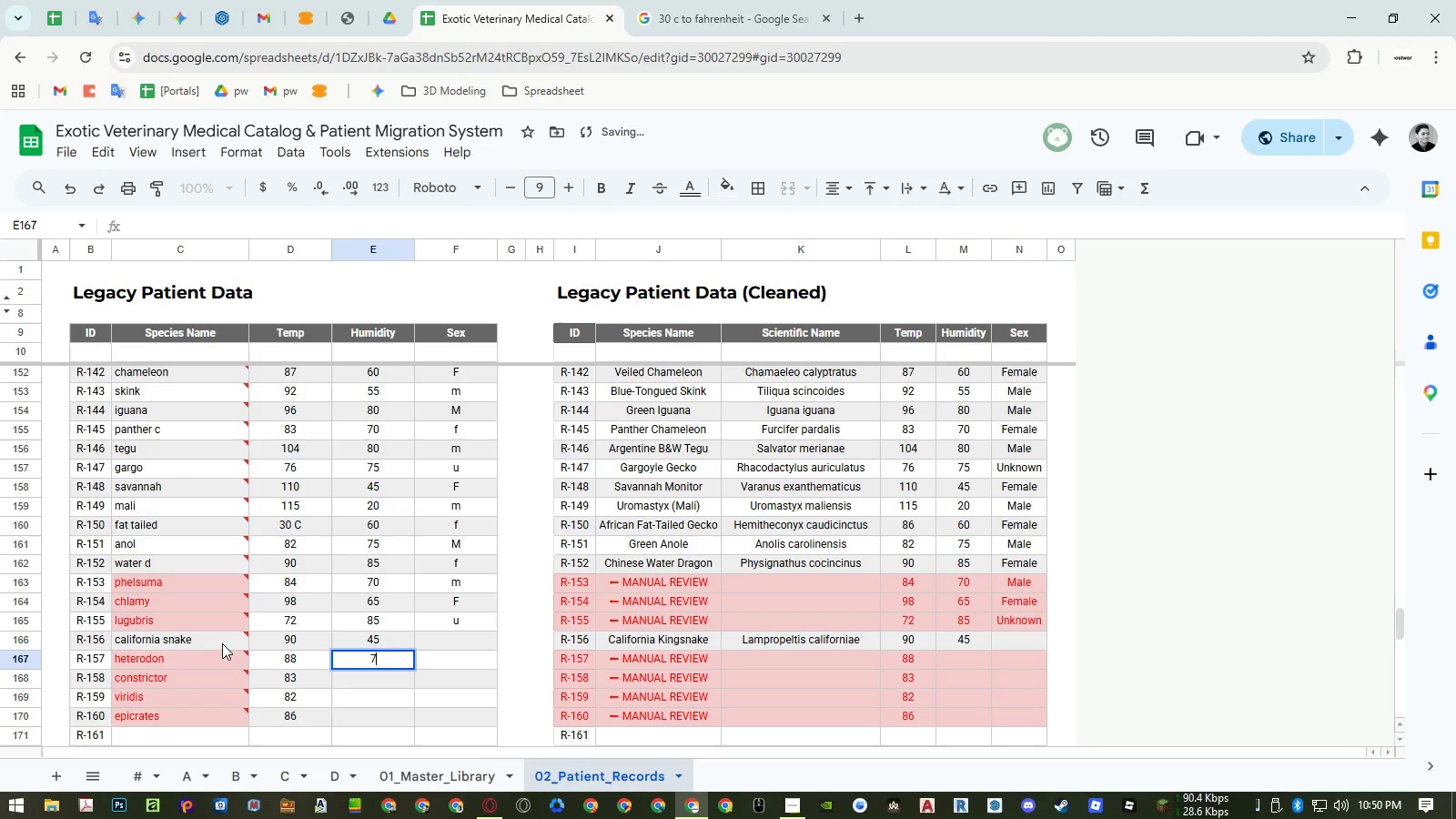 
key(Numpad0)
 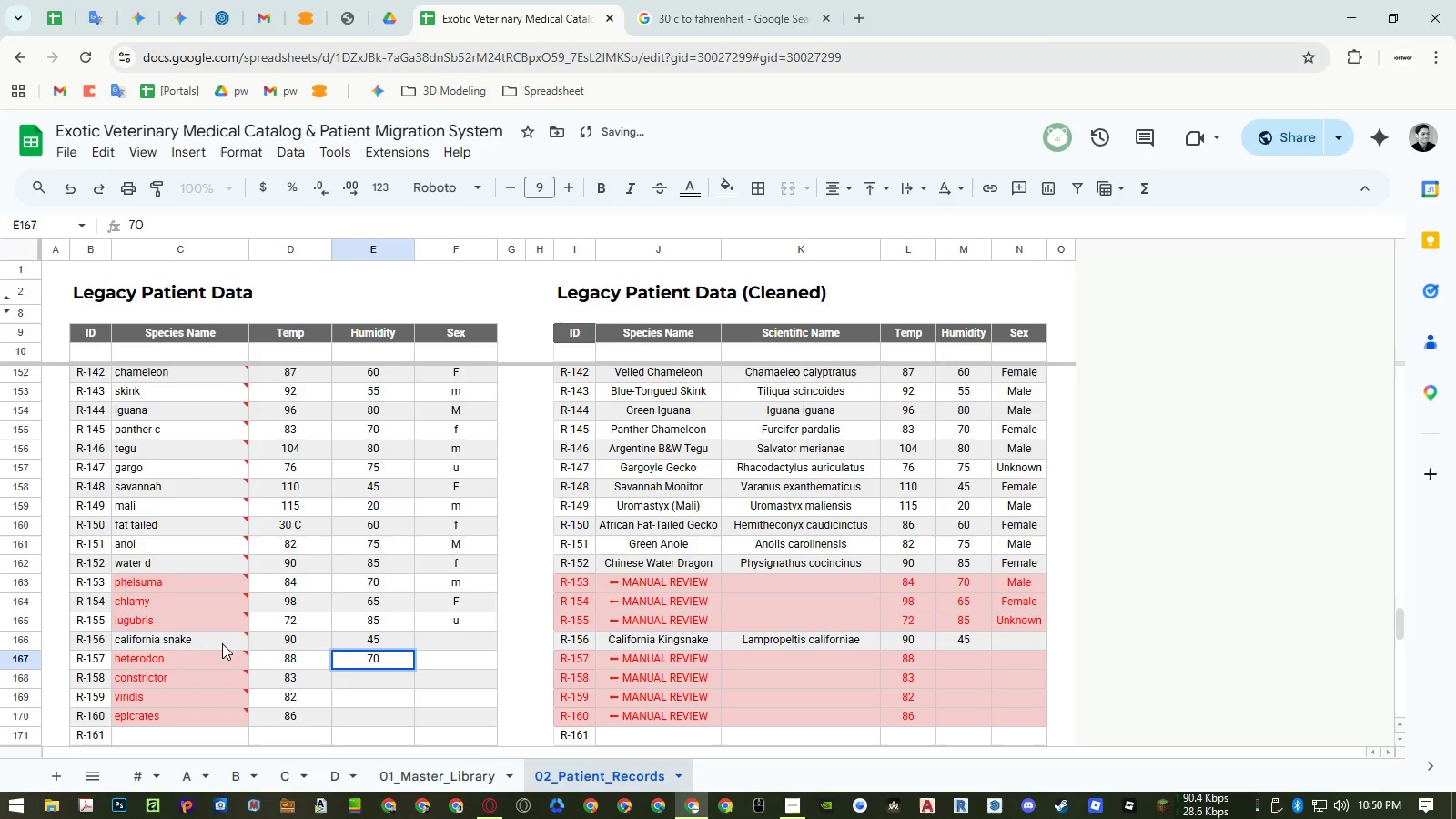 
key(NumpadEnter)
 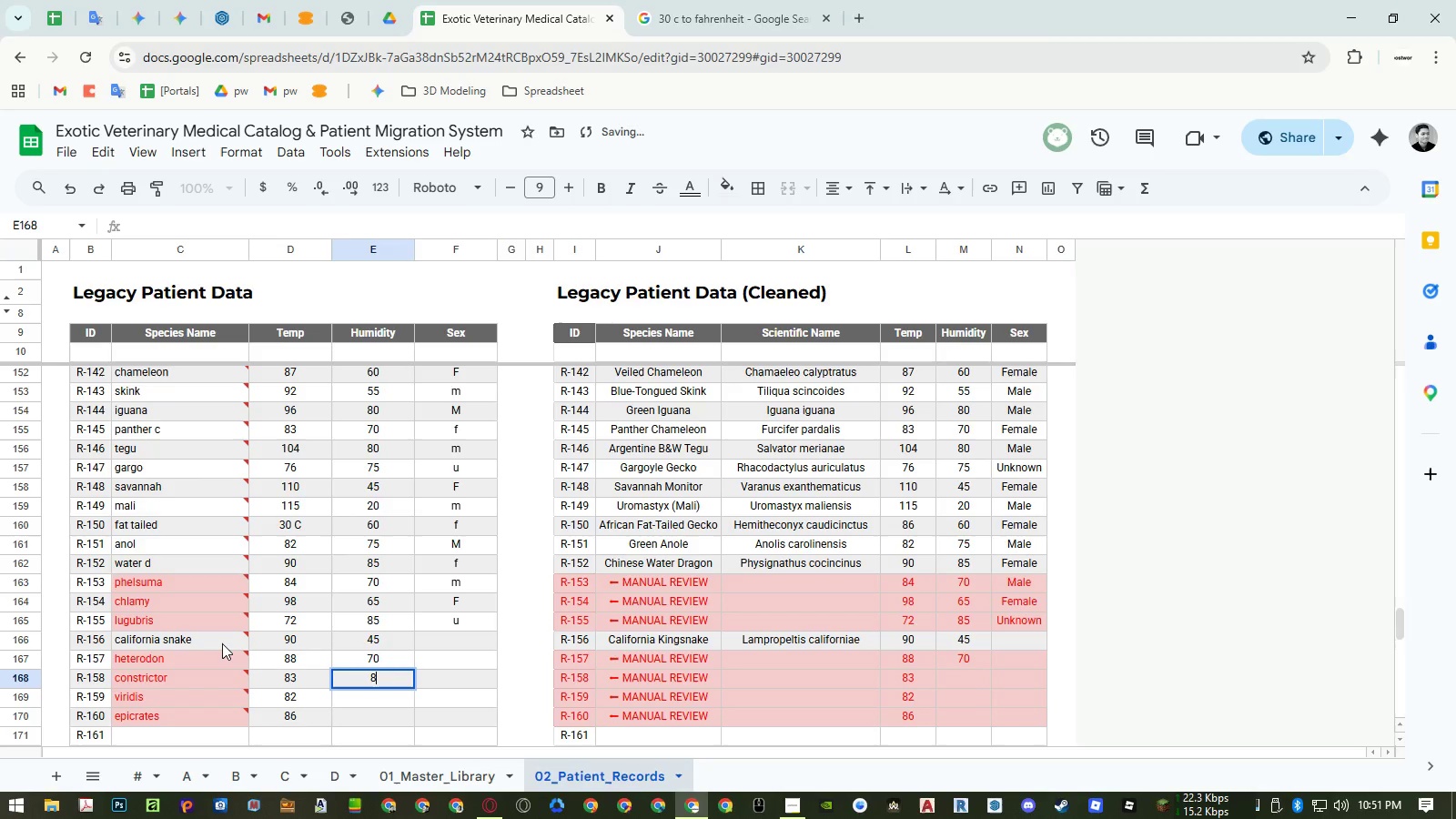 
key(Numpad8)
 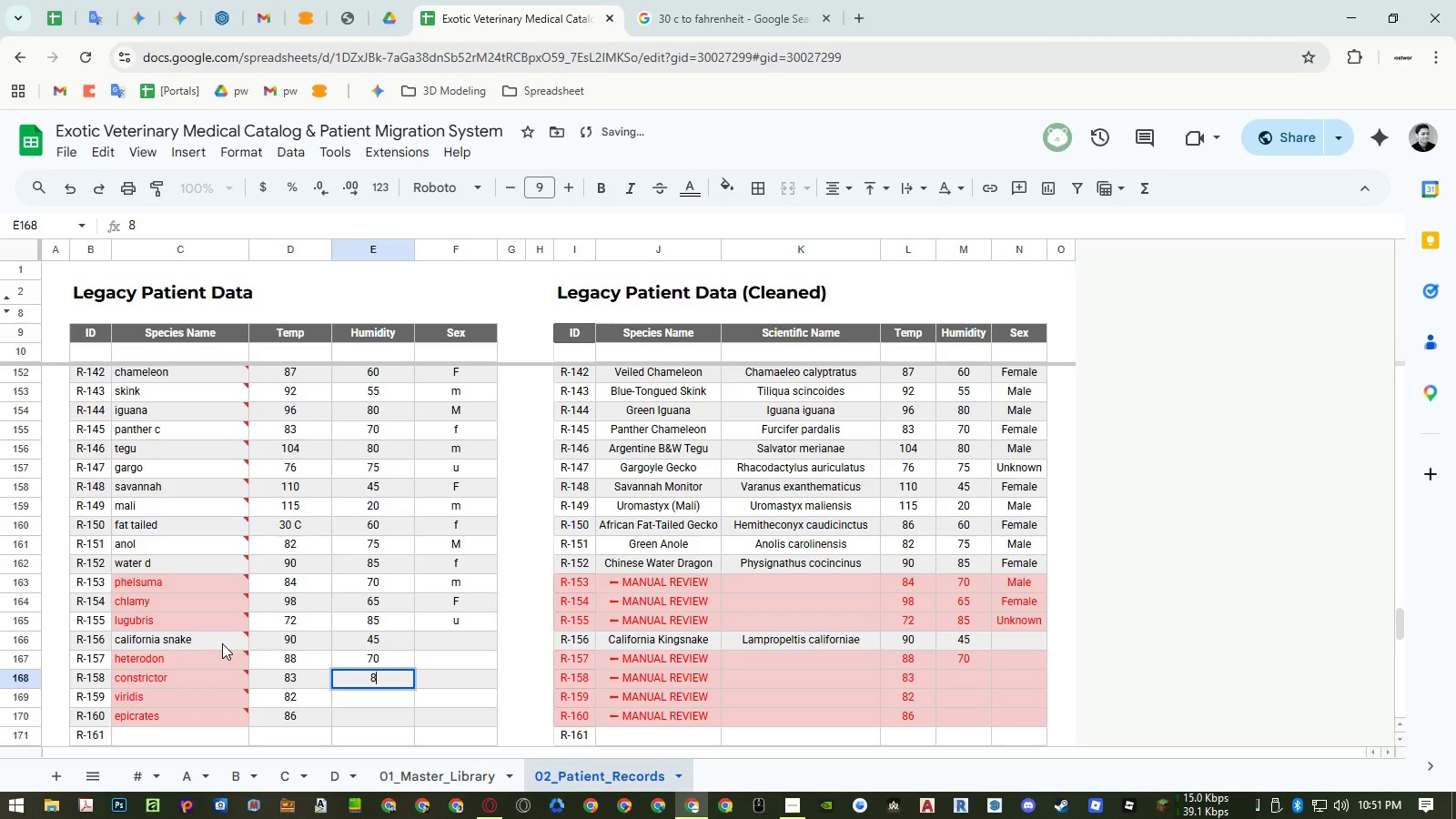 
key(Numpad5)
 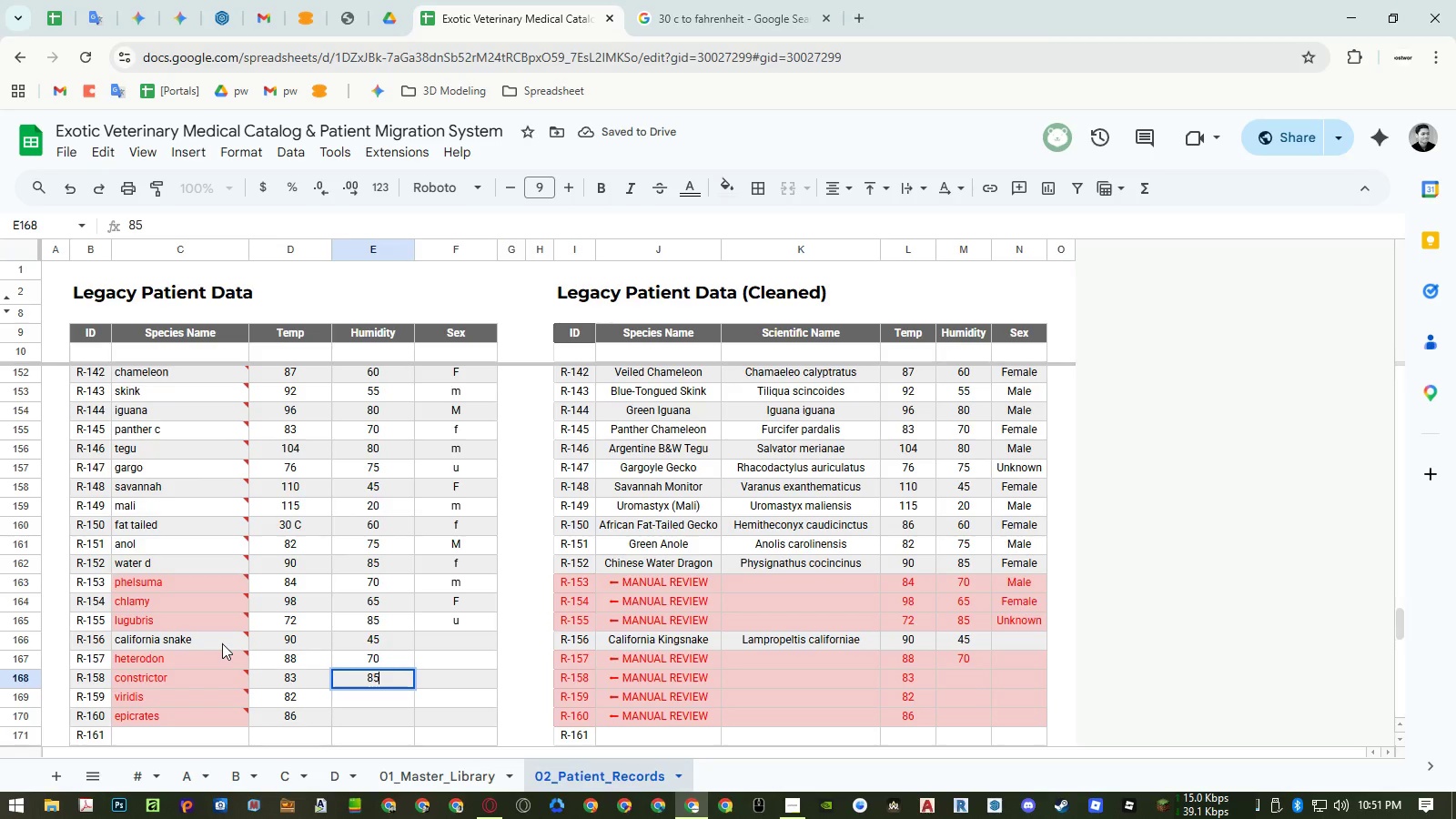 
key(NumpadEnter)
 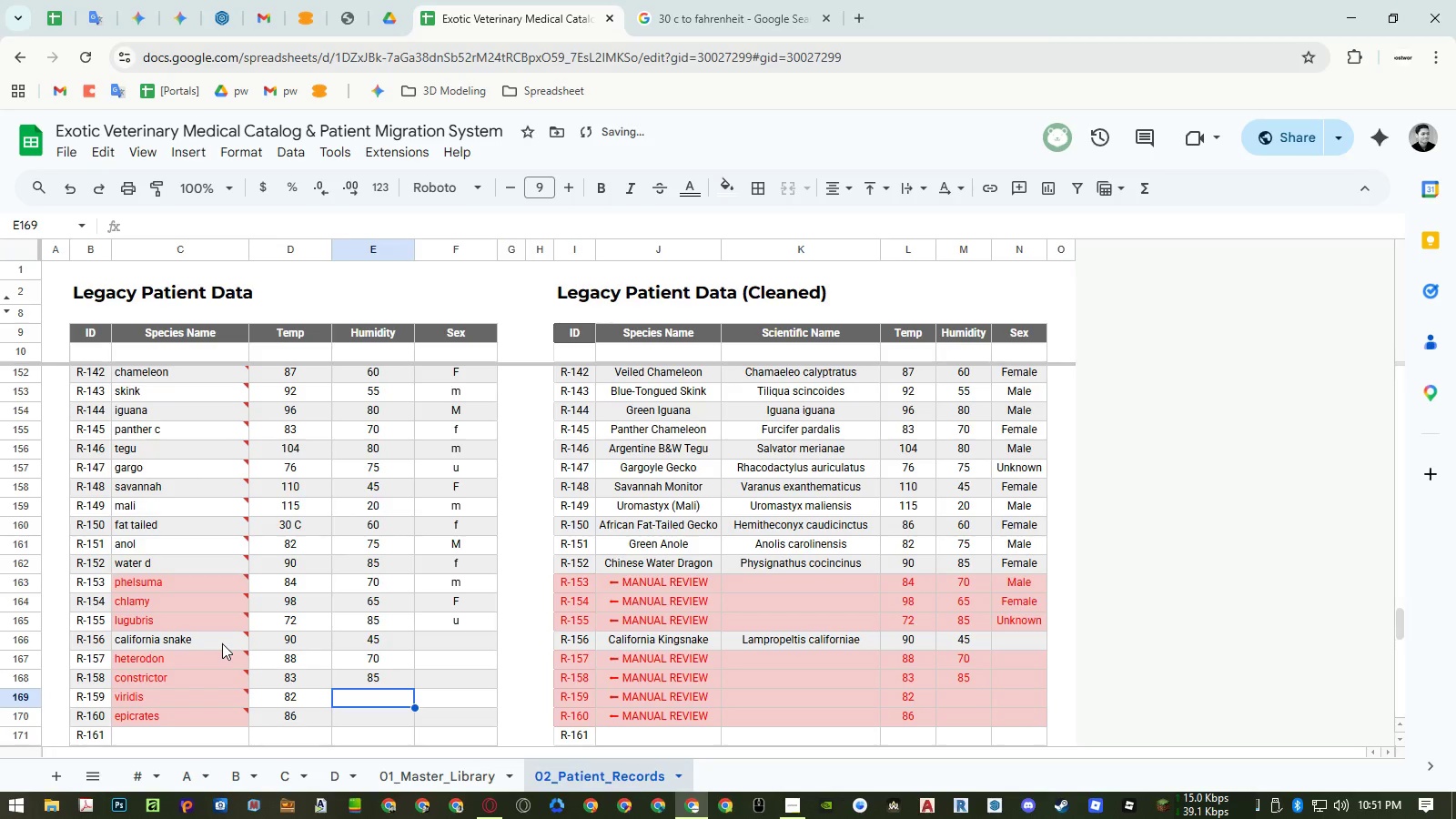 
key(Numpad9)
 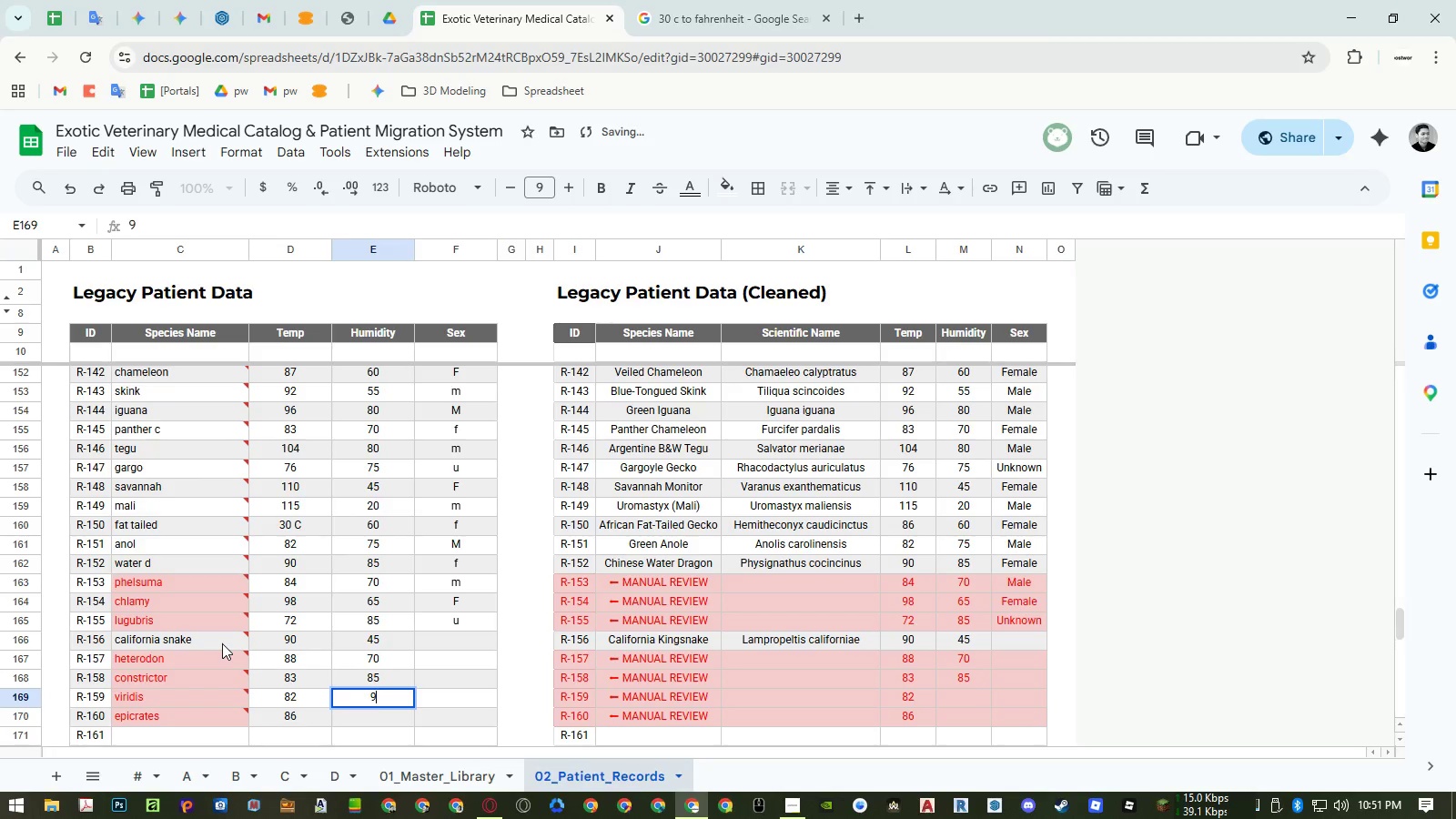 
key(Numpad0)
 